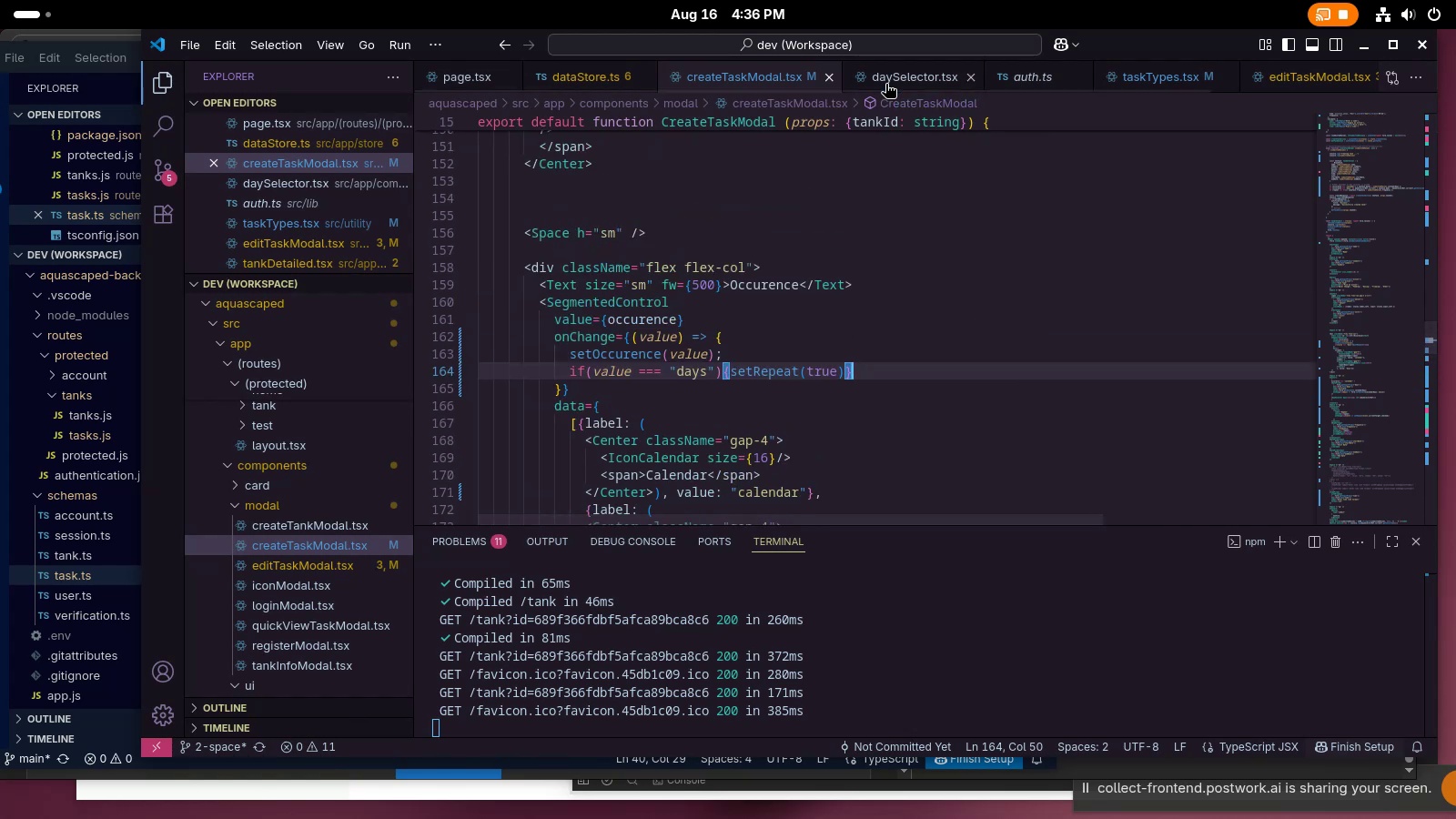 
left_click([885, 83])
 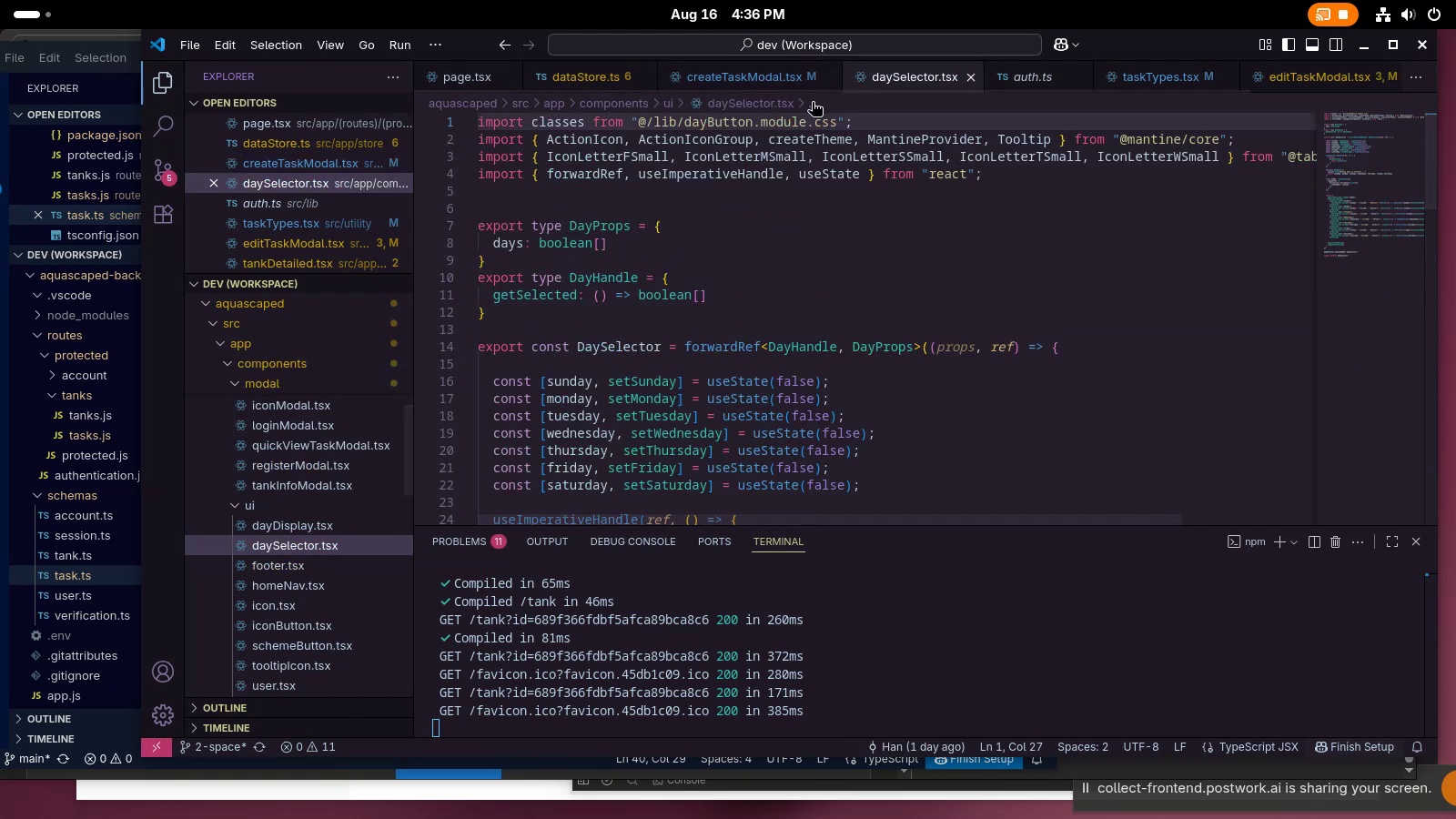 
scroll: coordinate [757, 271], scroll_direction: none, amount: 0.0
 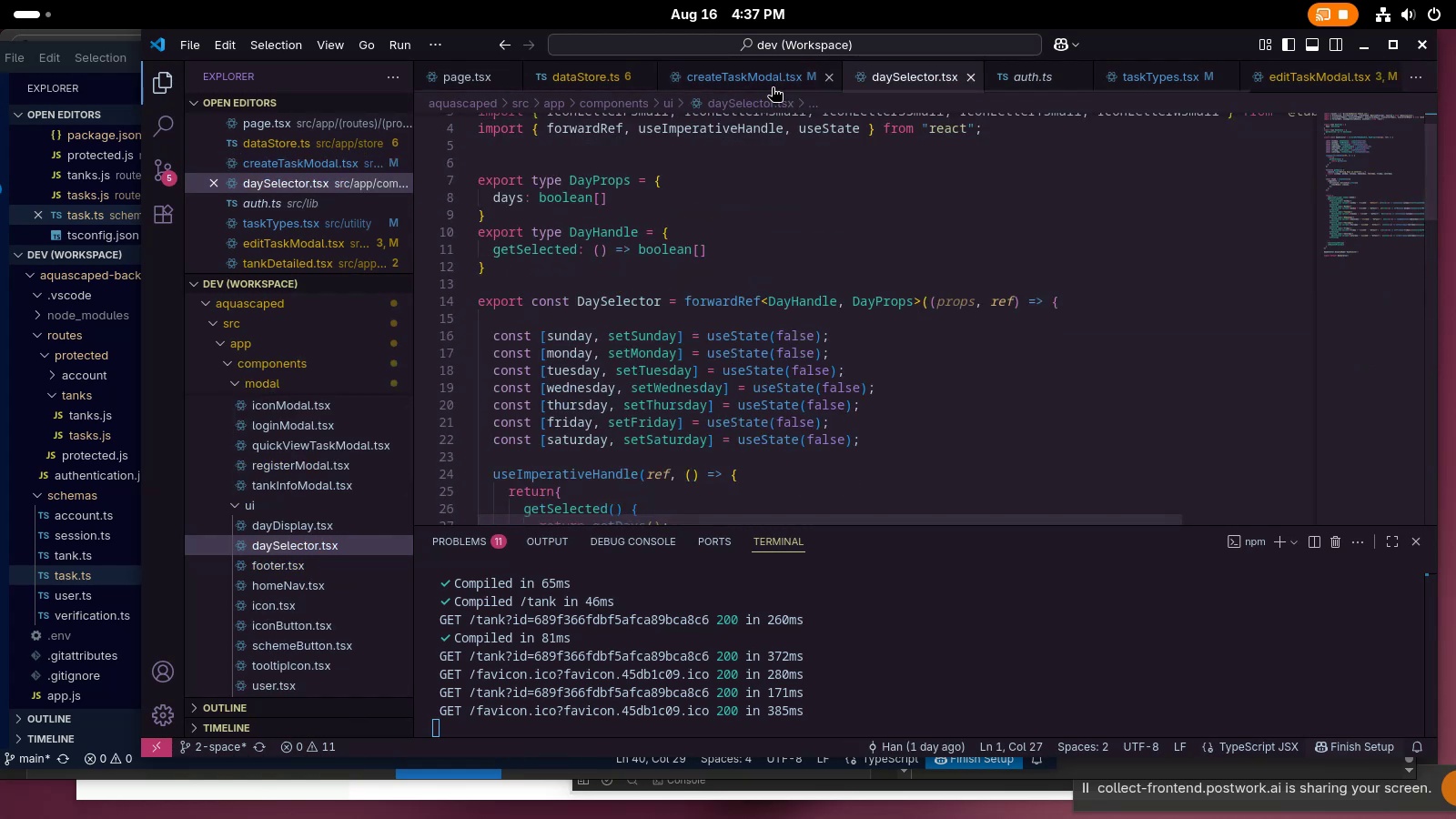 
left_click([753, 73])
 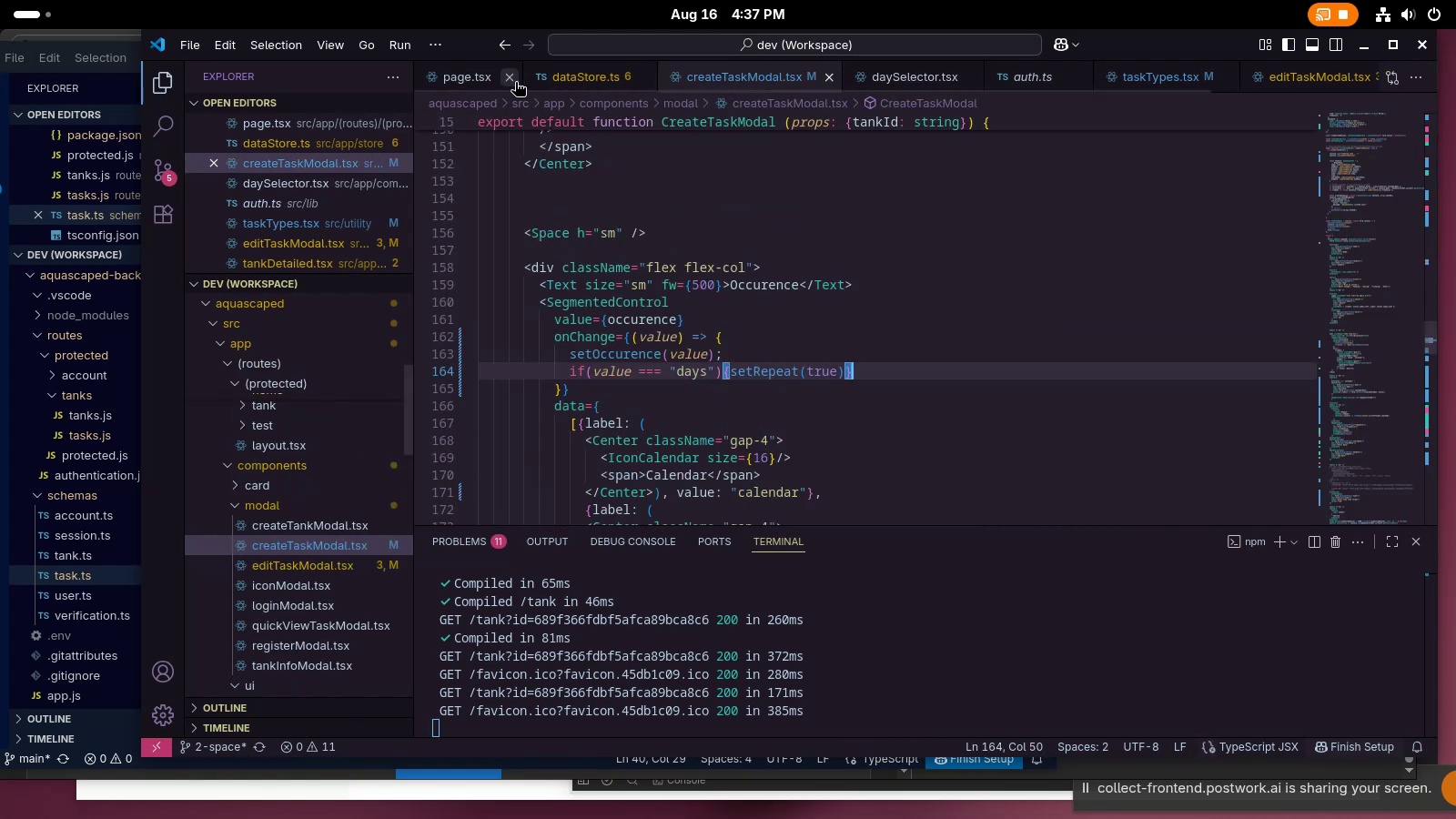 
left_click([587, 81])
 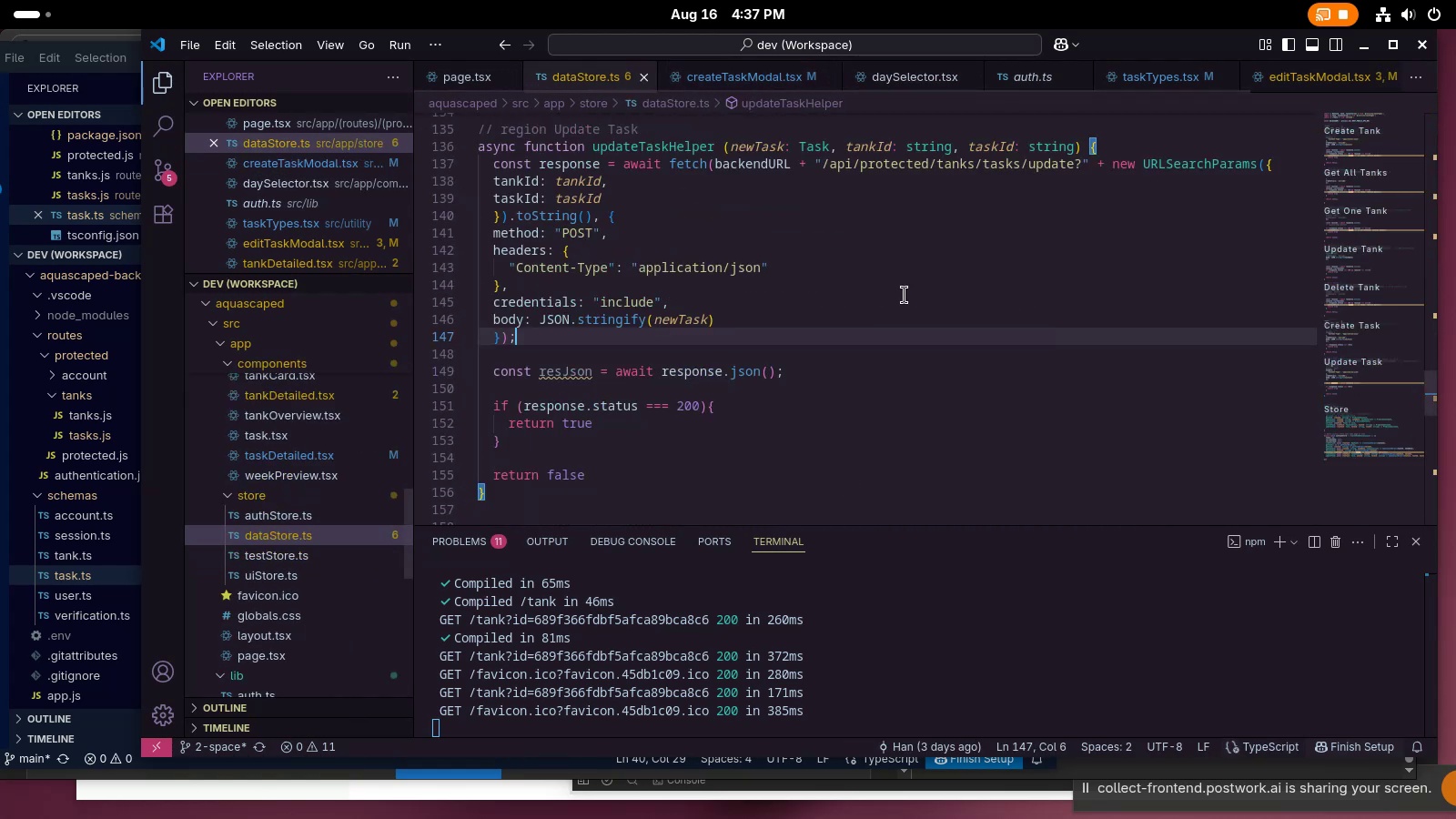 
left_click([904, 295])
 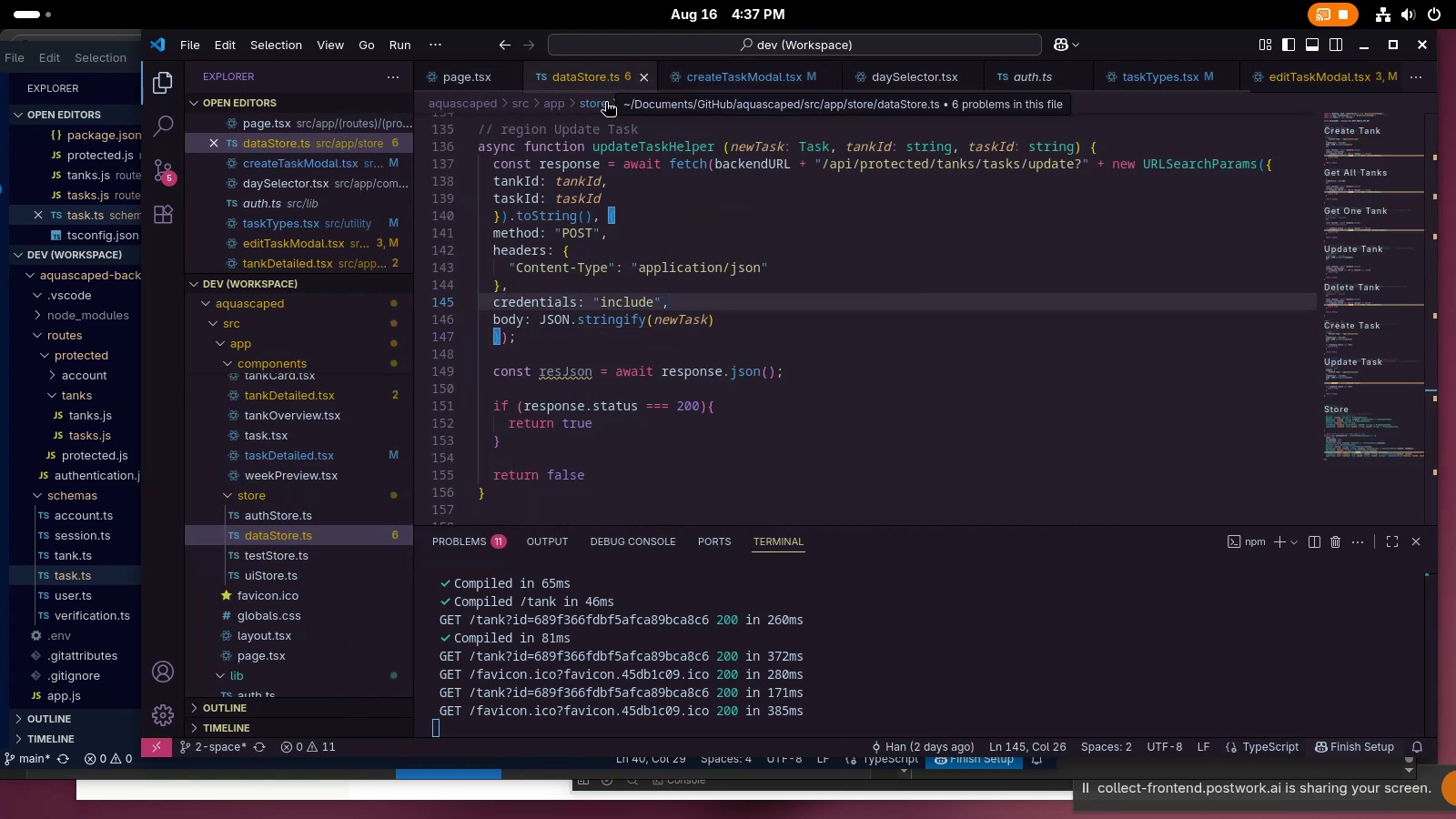 
left_click([705, 84])
 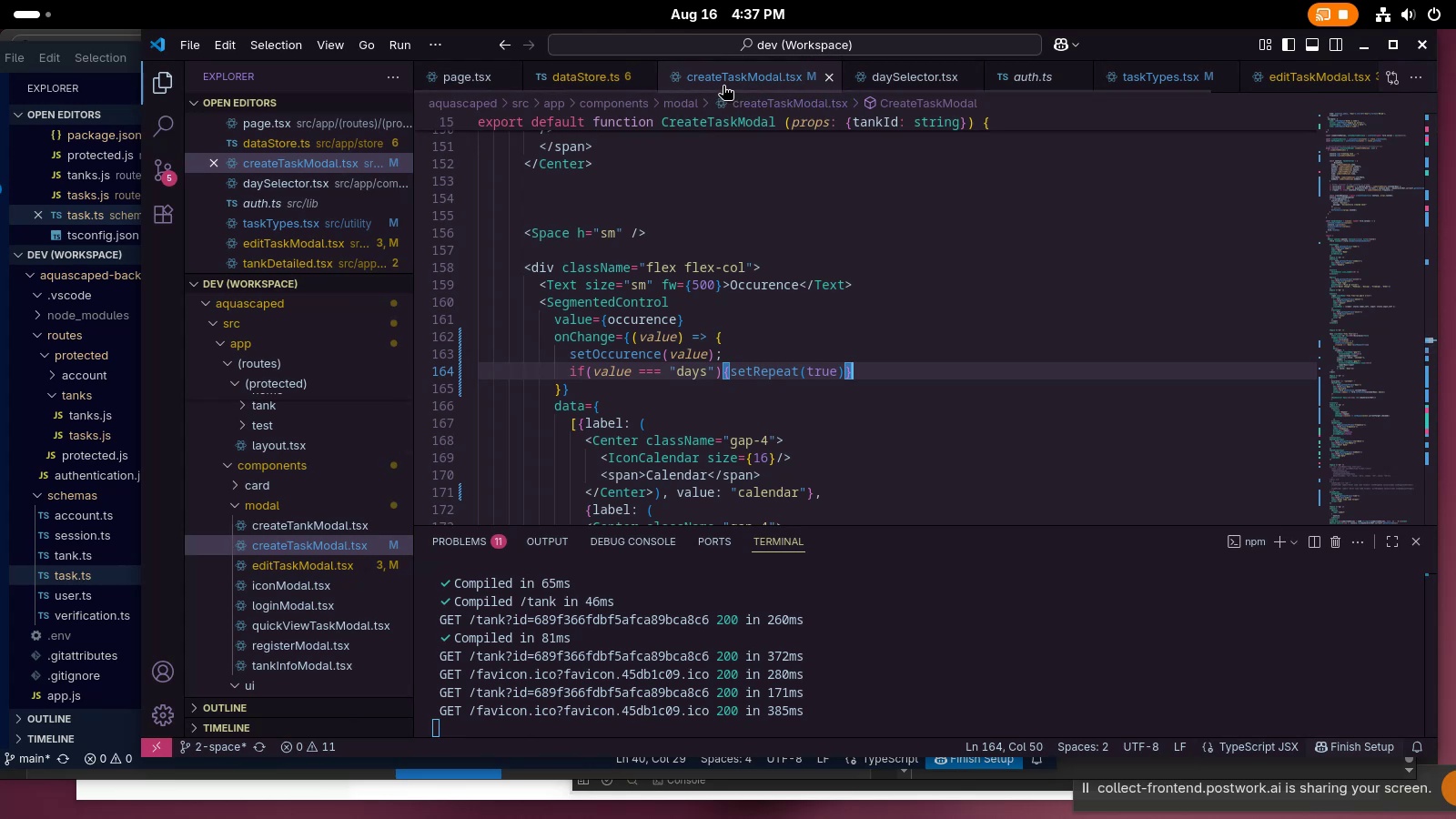 
middle_click([723, 86])
 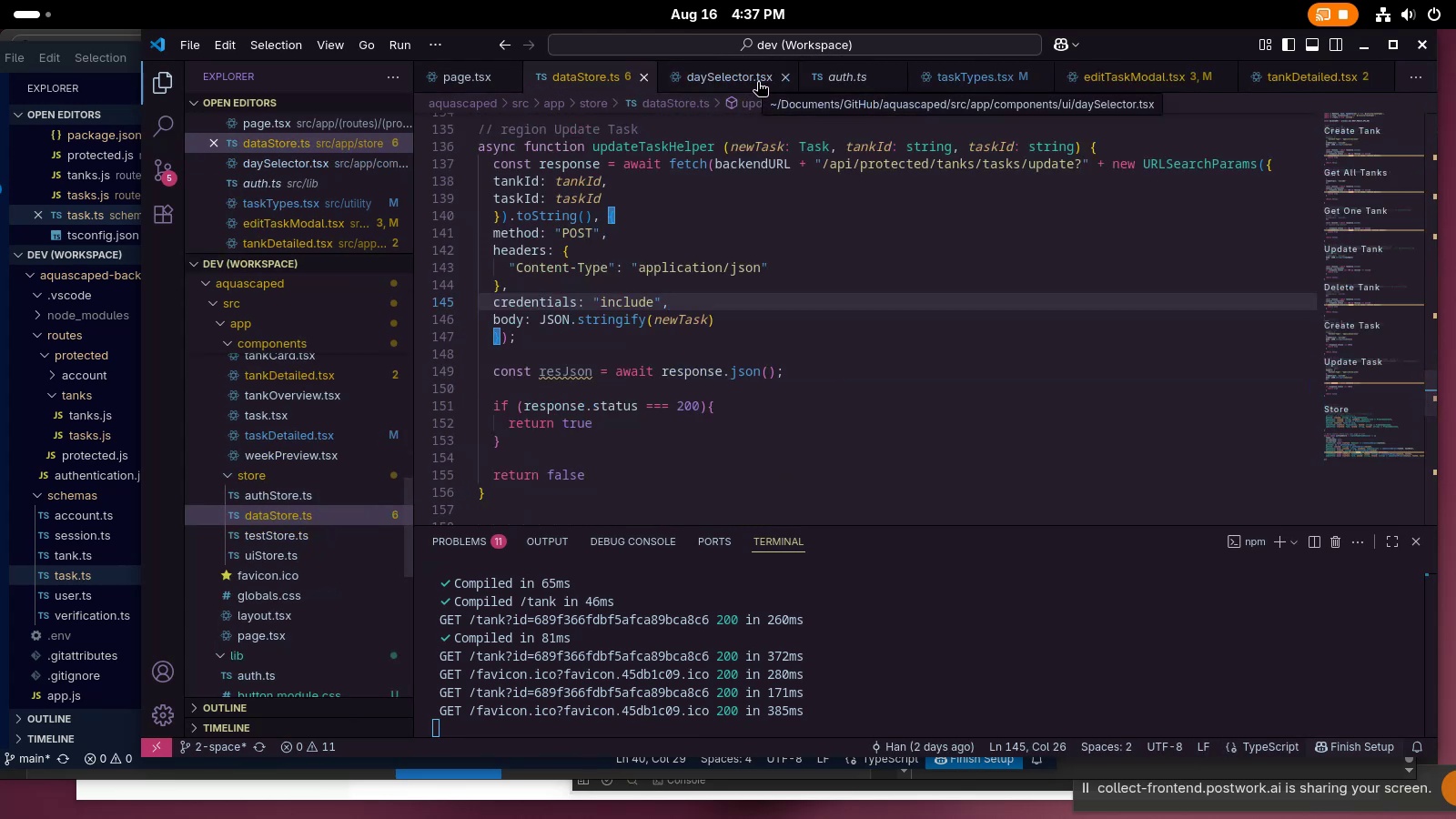 
middle_click([756, 85])
 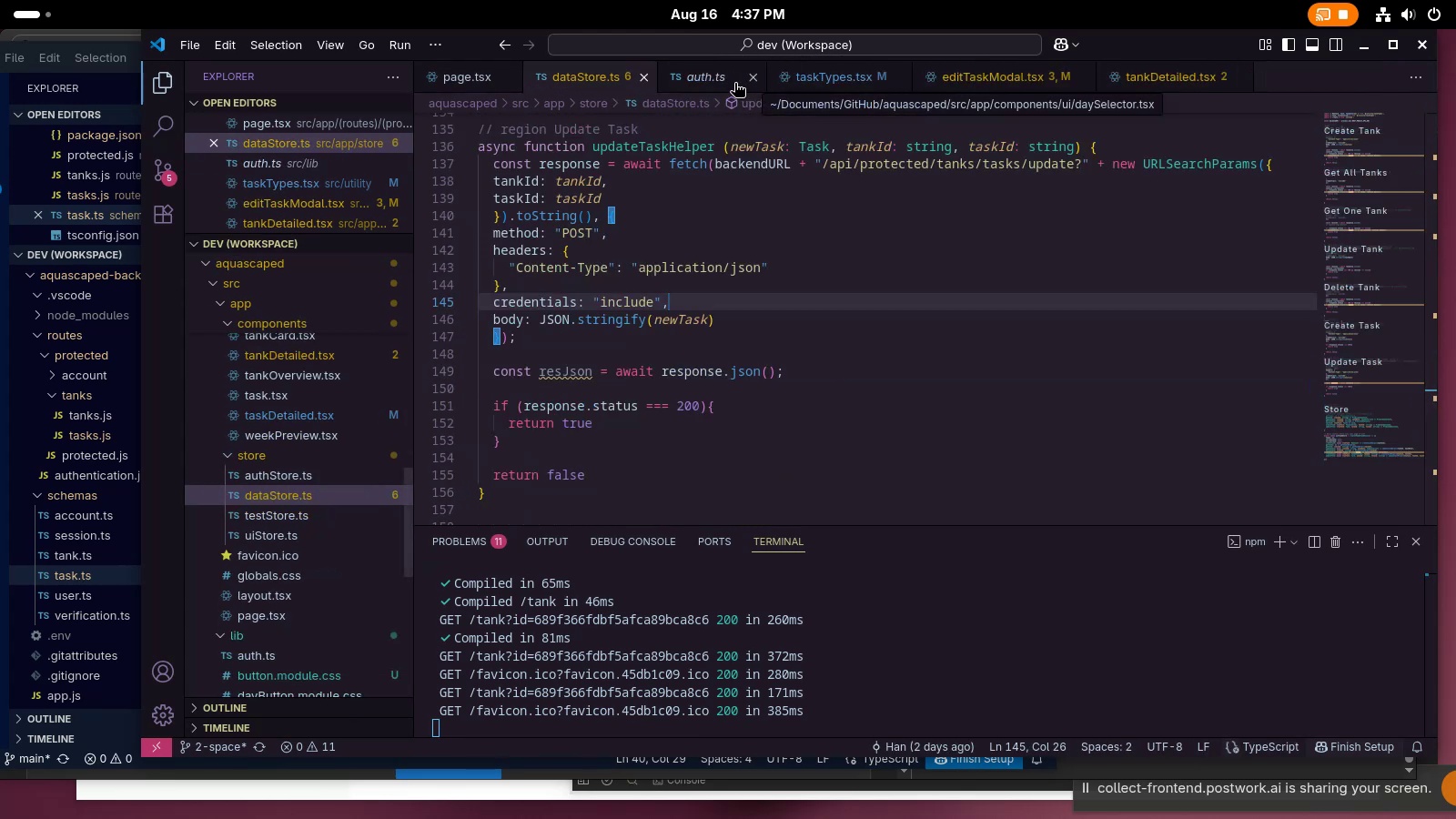 
middle_click([734, 82])
 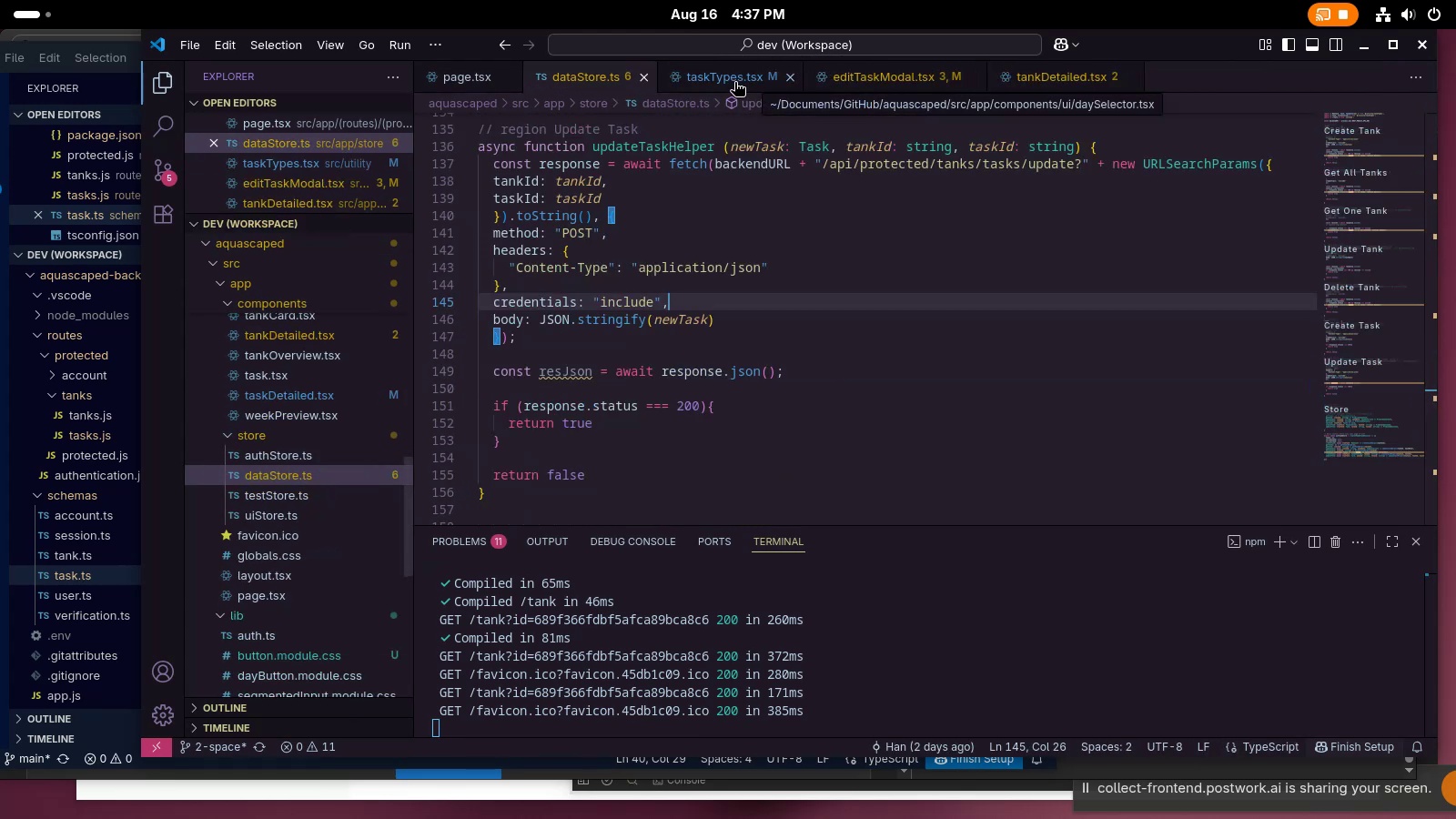 
left_click([734, 82])
 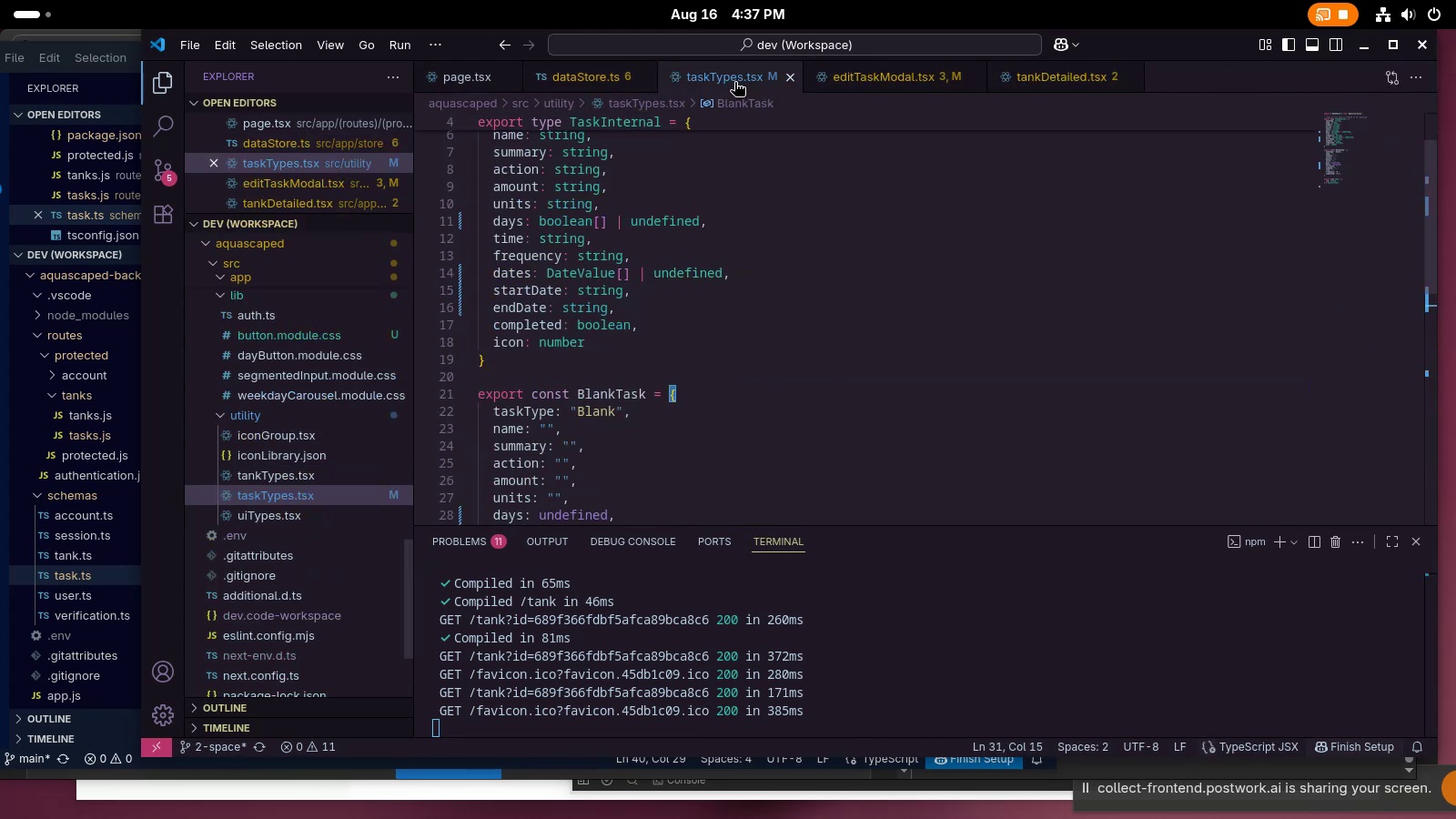 
middle_click([734, 82])
 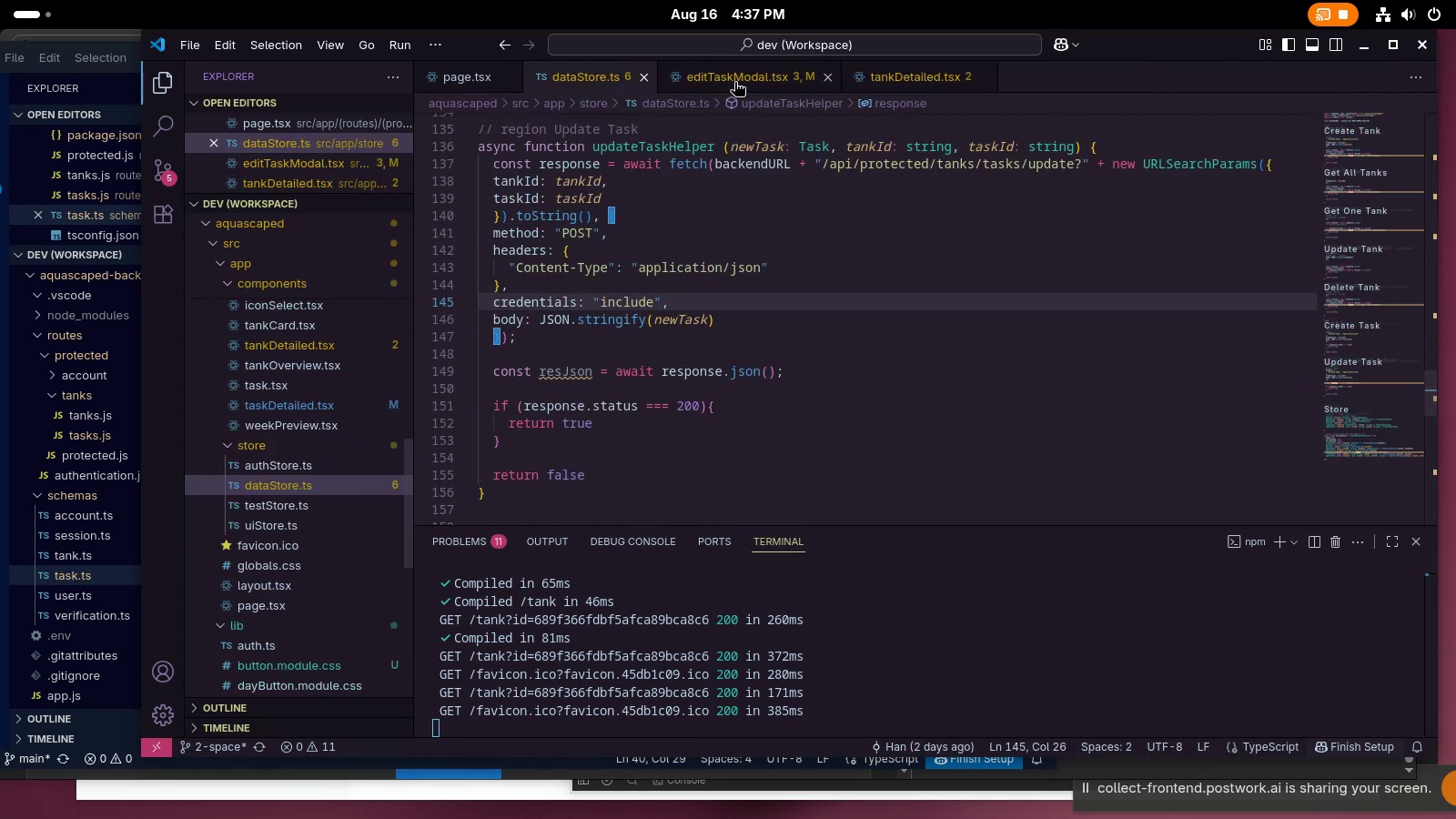 
middle_click([734, 82])
 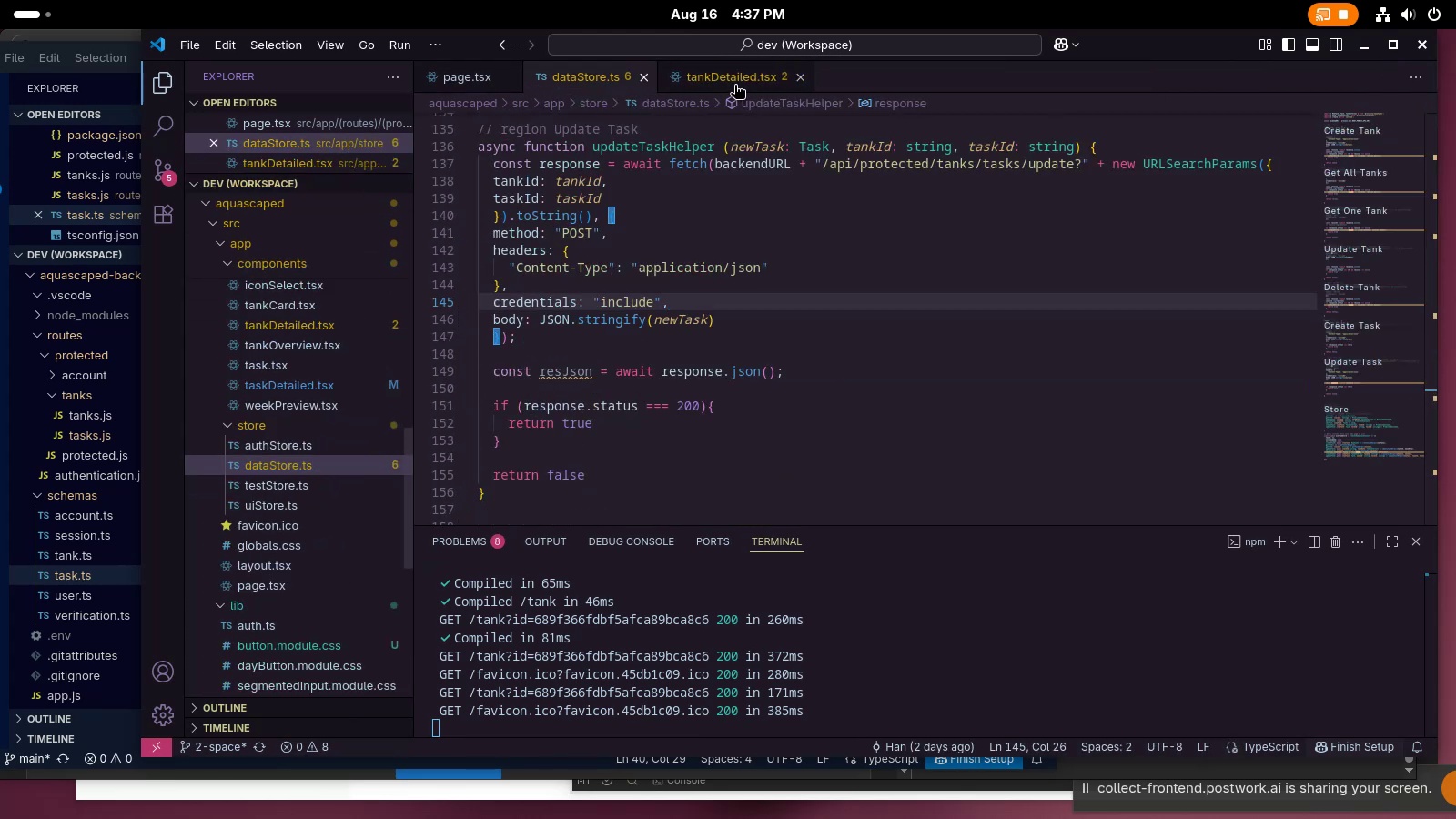 
left_click([735, 80])
 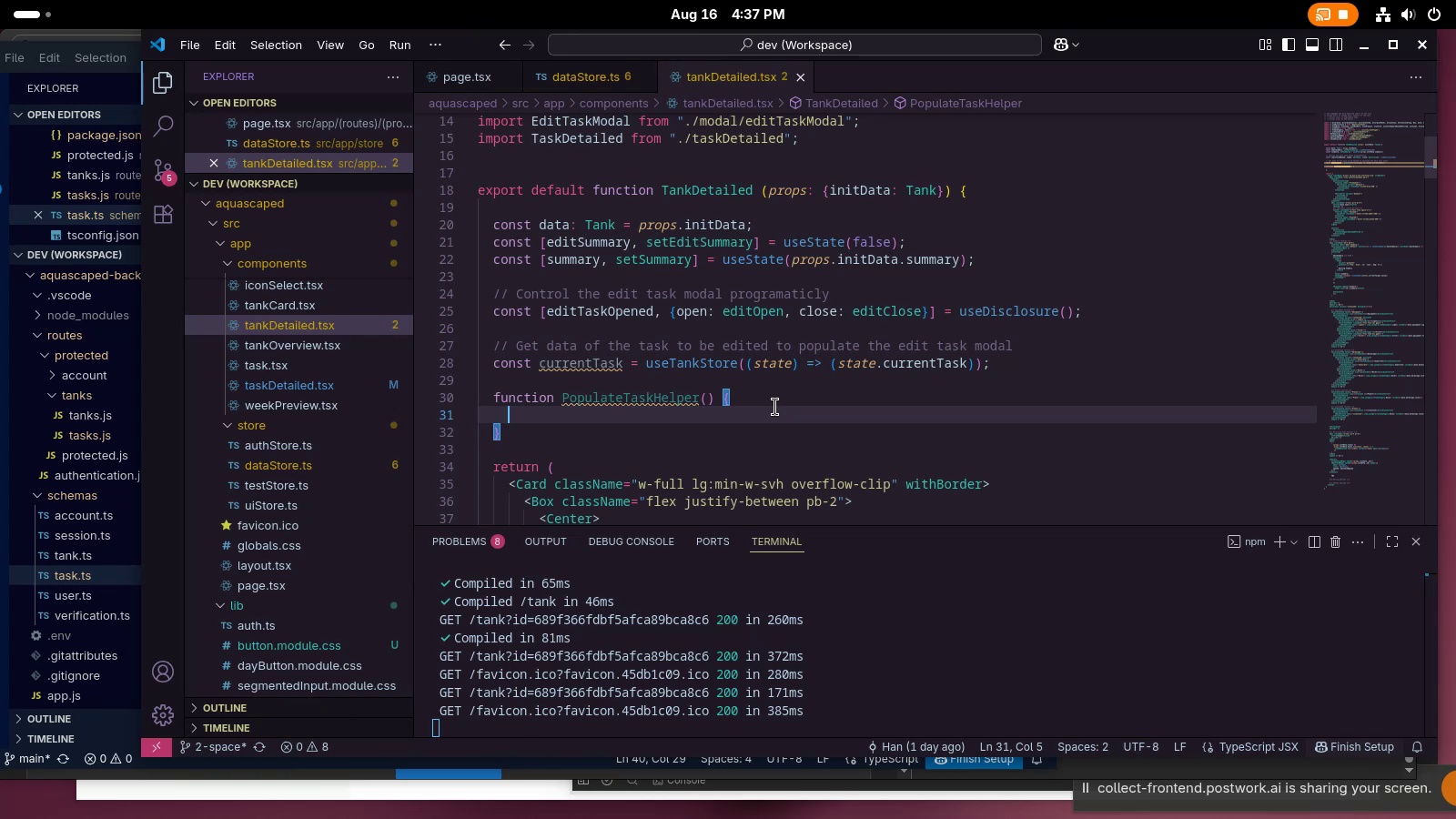 
wait(22.56)
 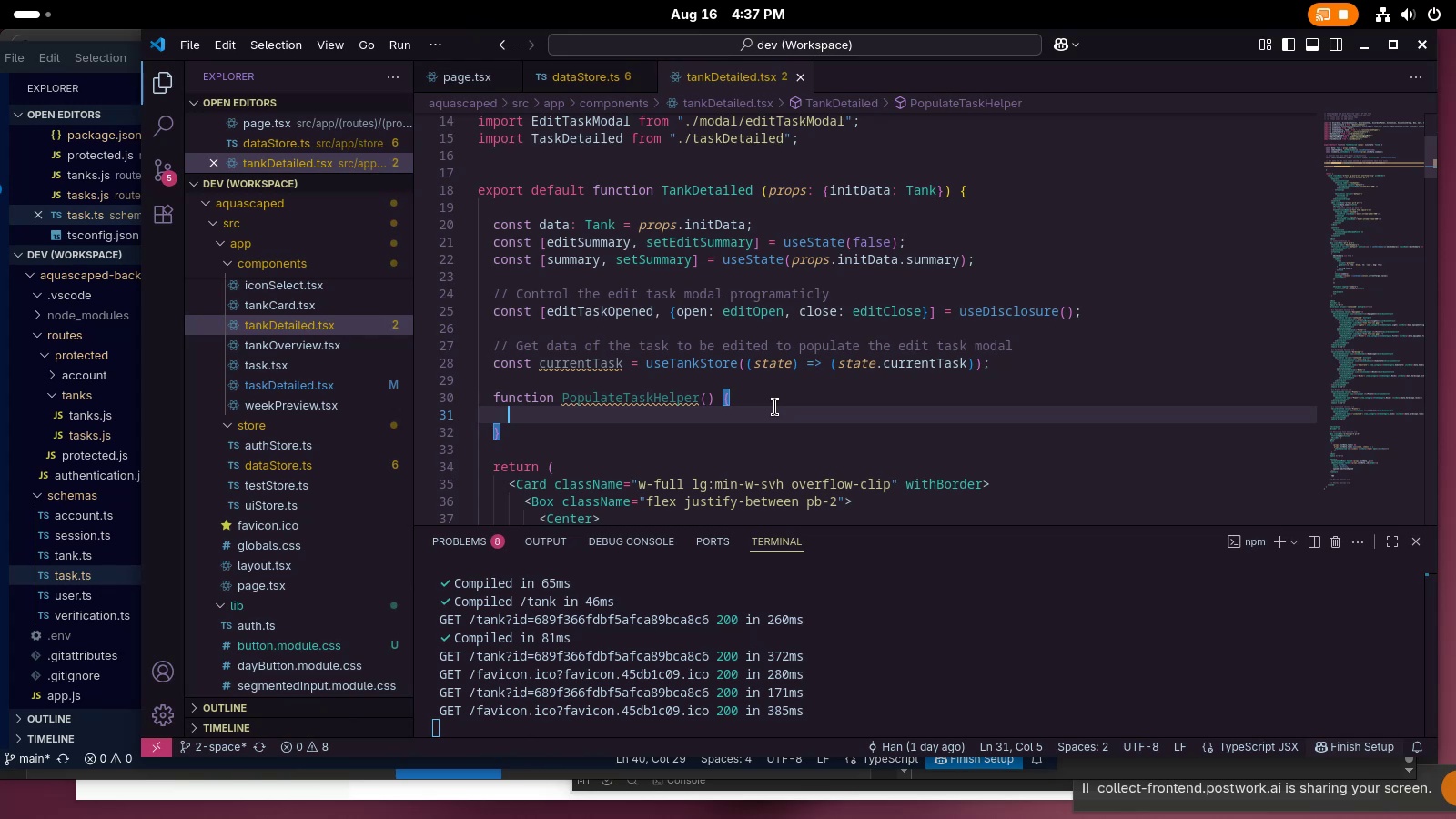 
left_click([784, 388])
 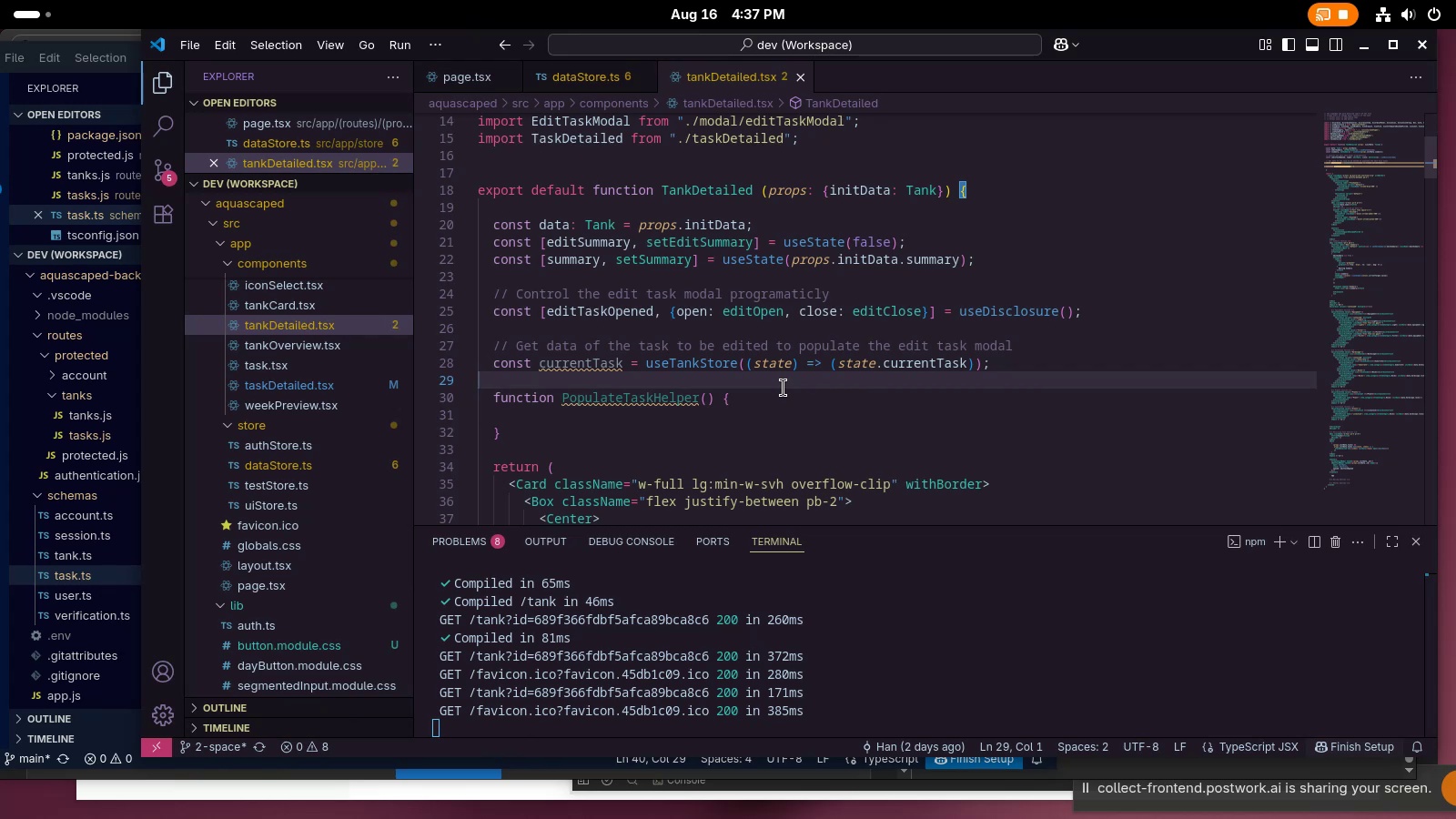 
key(Enter)
 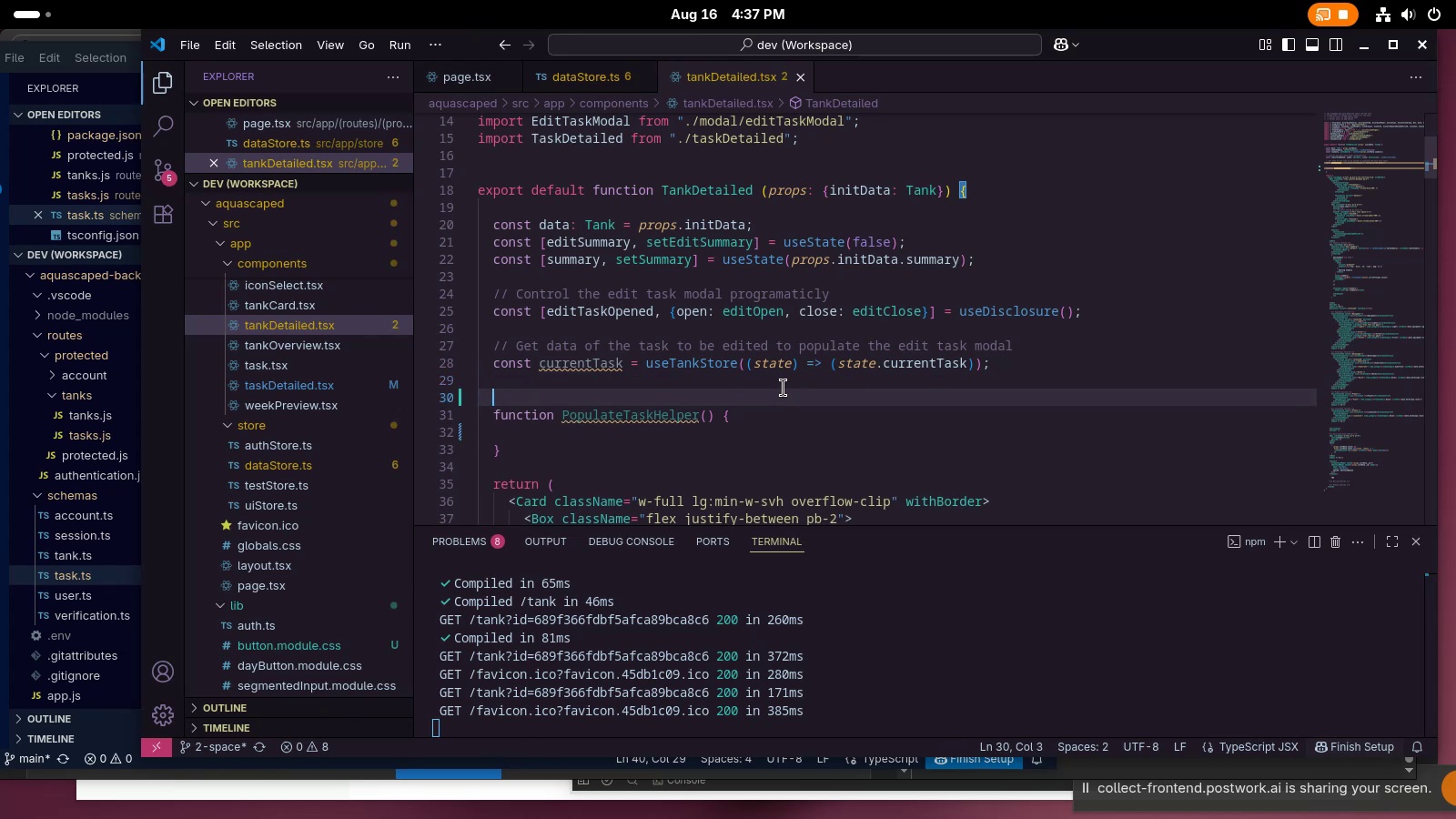 
type(cosnt)
key(Backspace)
key(Backspace)
key(Backspace)
type(nst taskNum = 5)
 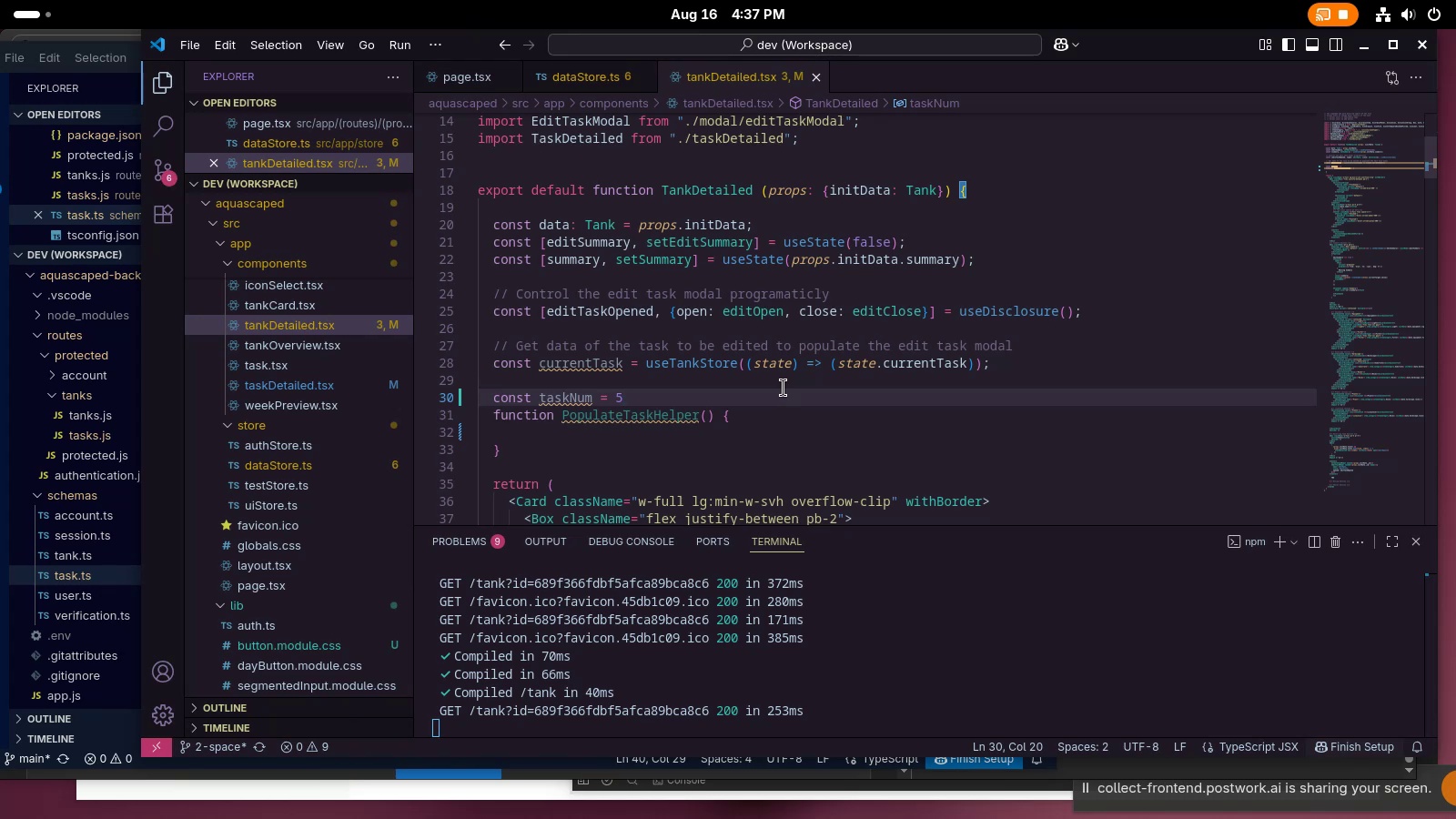 
wait(9.23)
 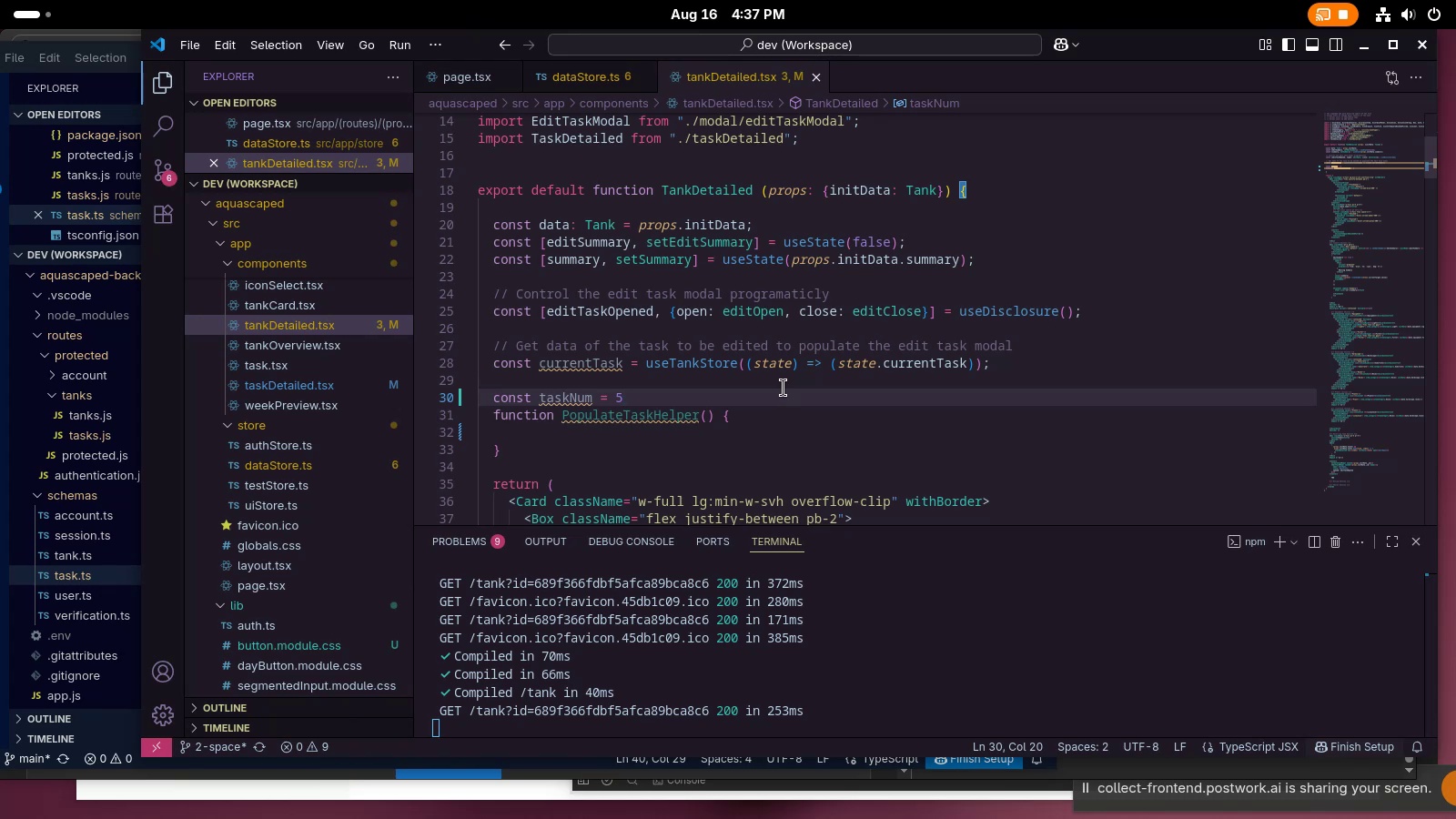 
key(Semicolon)
 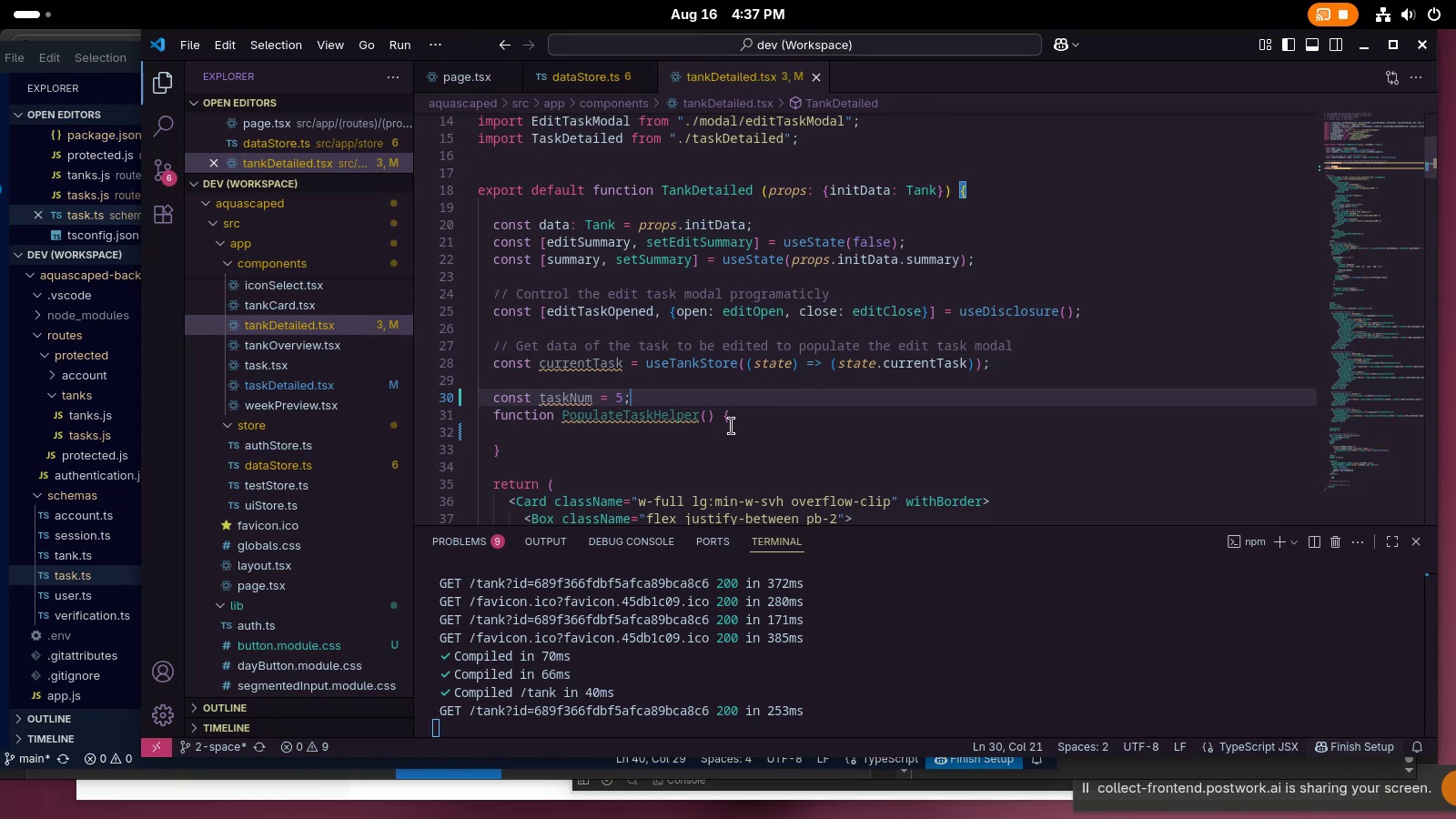 
left_click([731, 439])
 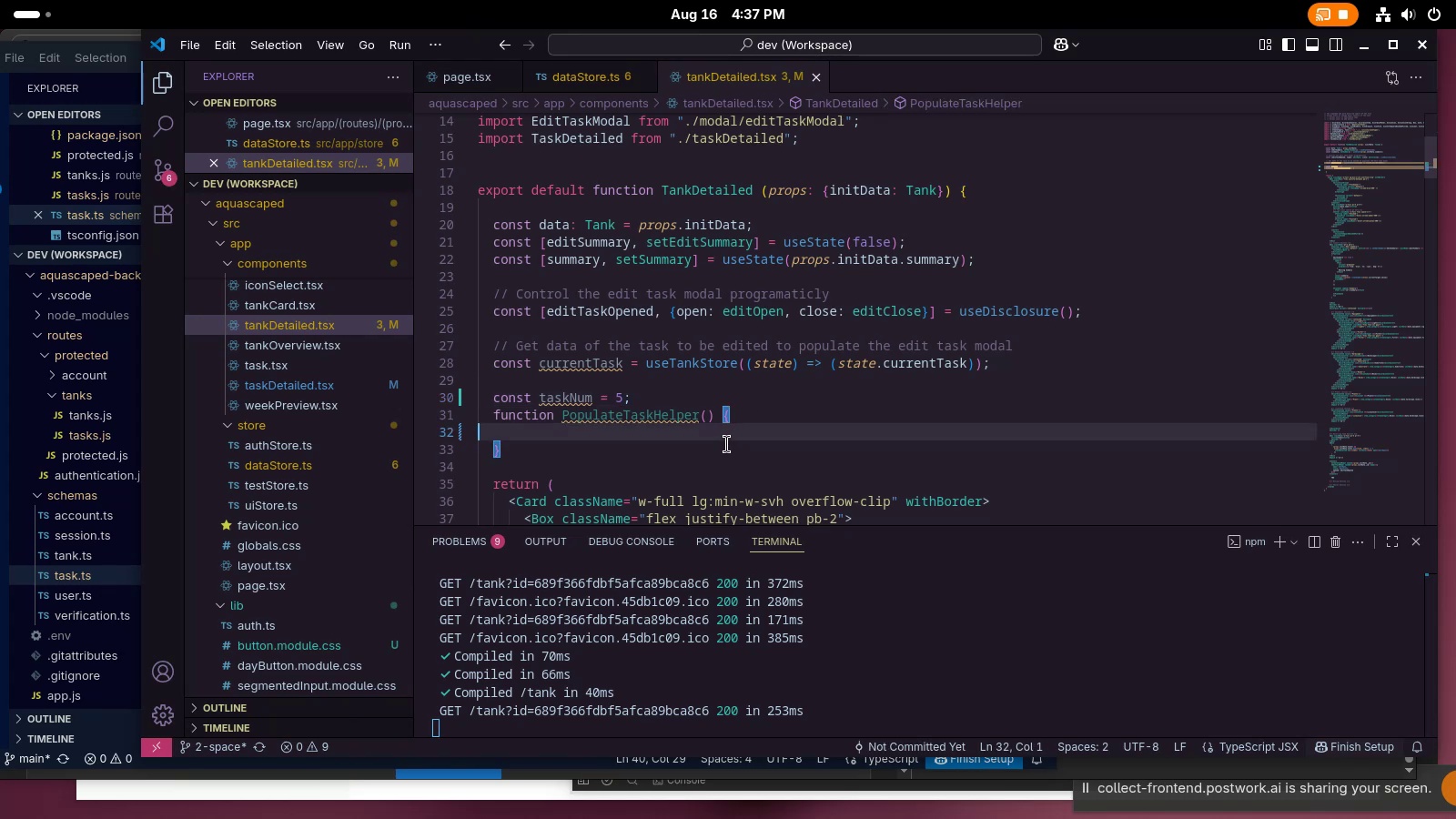 
key(Tab)
 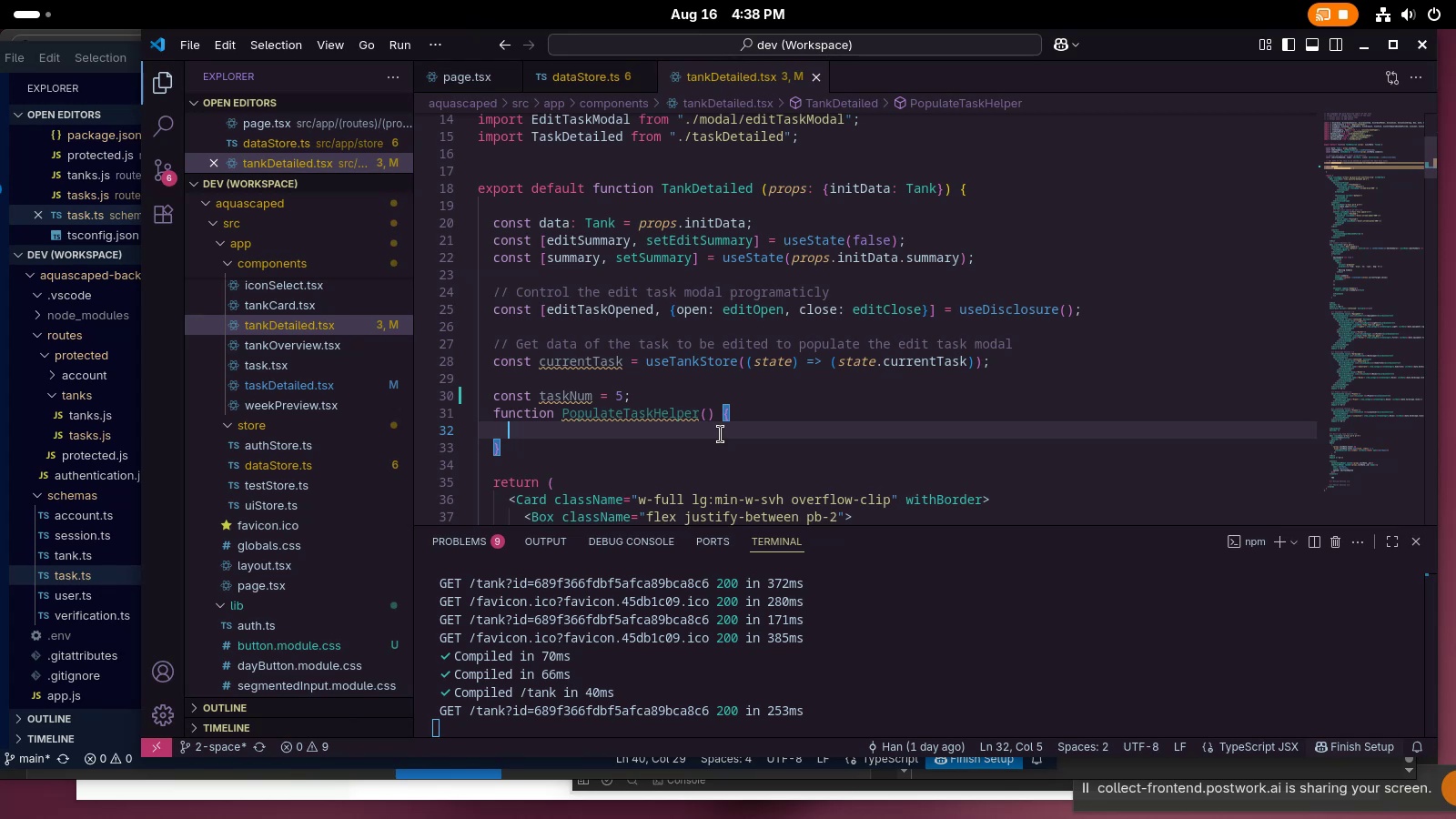 
wait(33.68)
 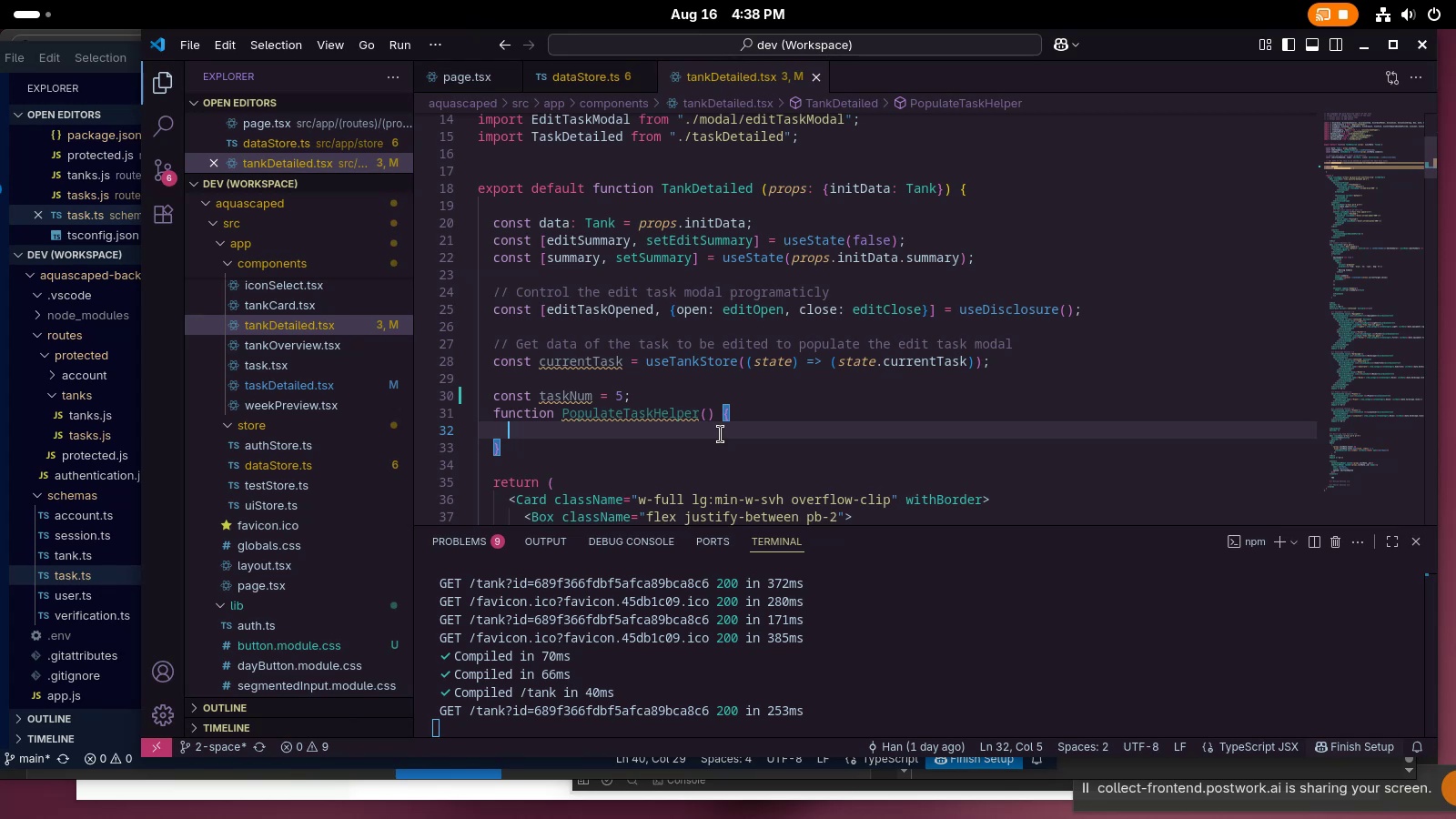 
type(// Get all tasks and create)
 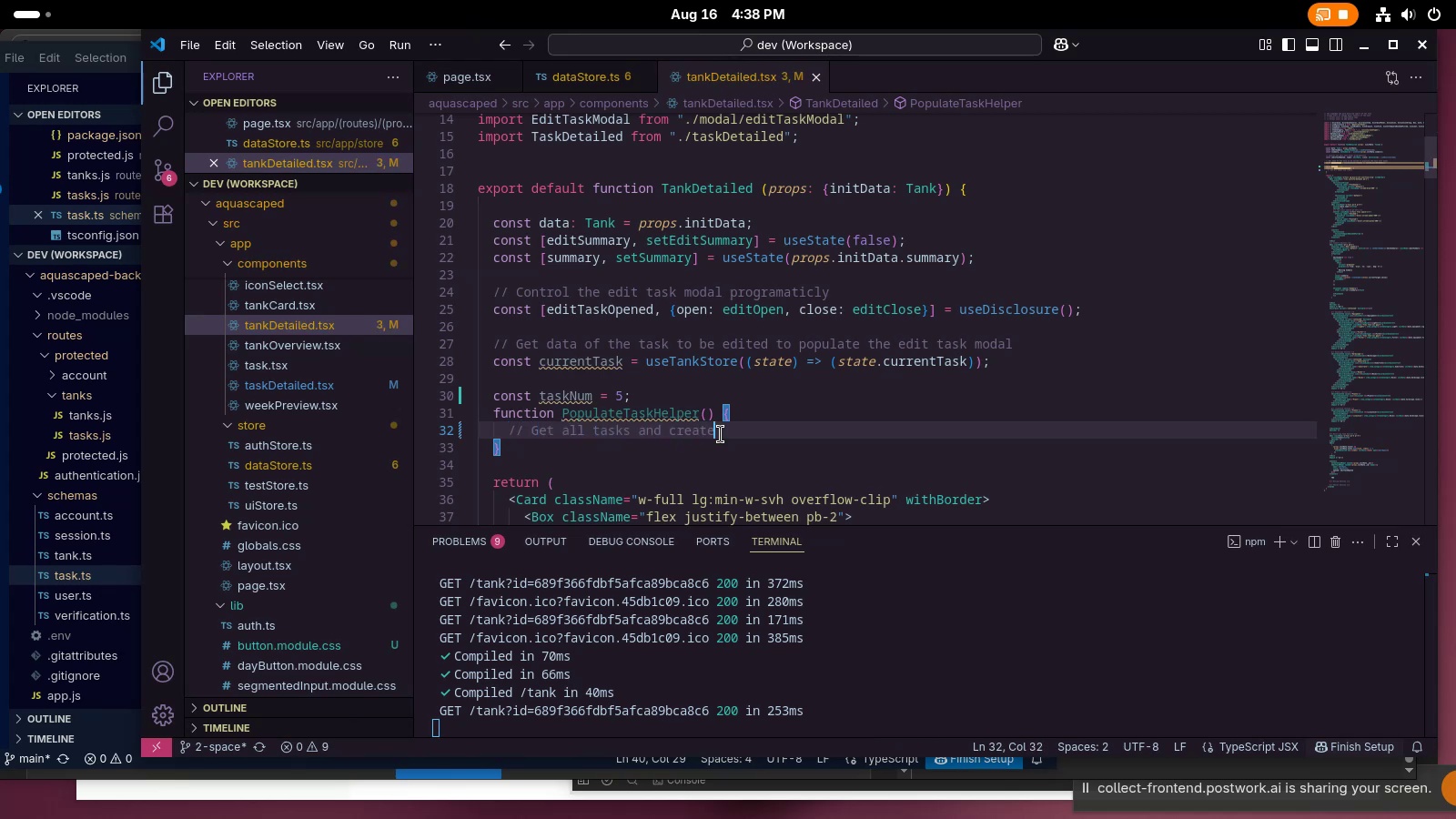 
key(Control+ControlLeft)
 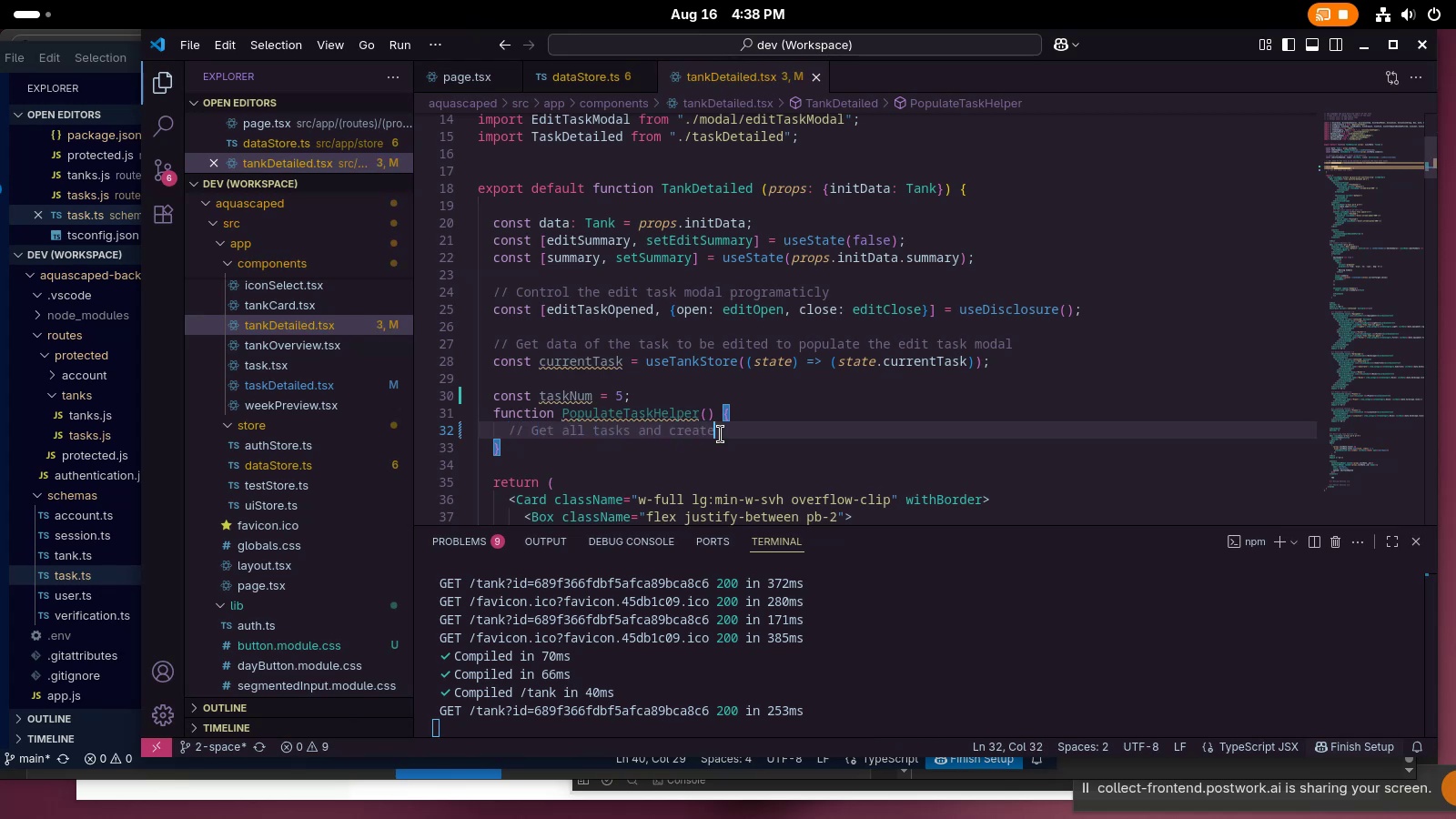 
key(Control+Backspace)
 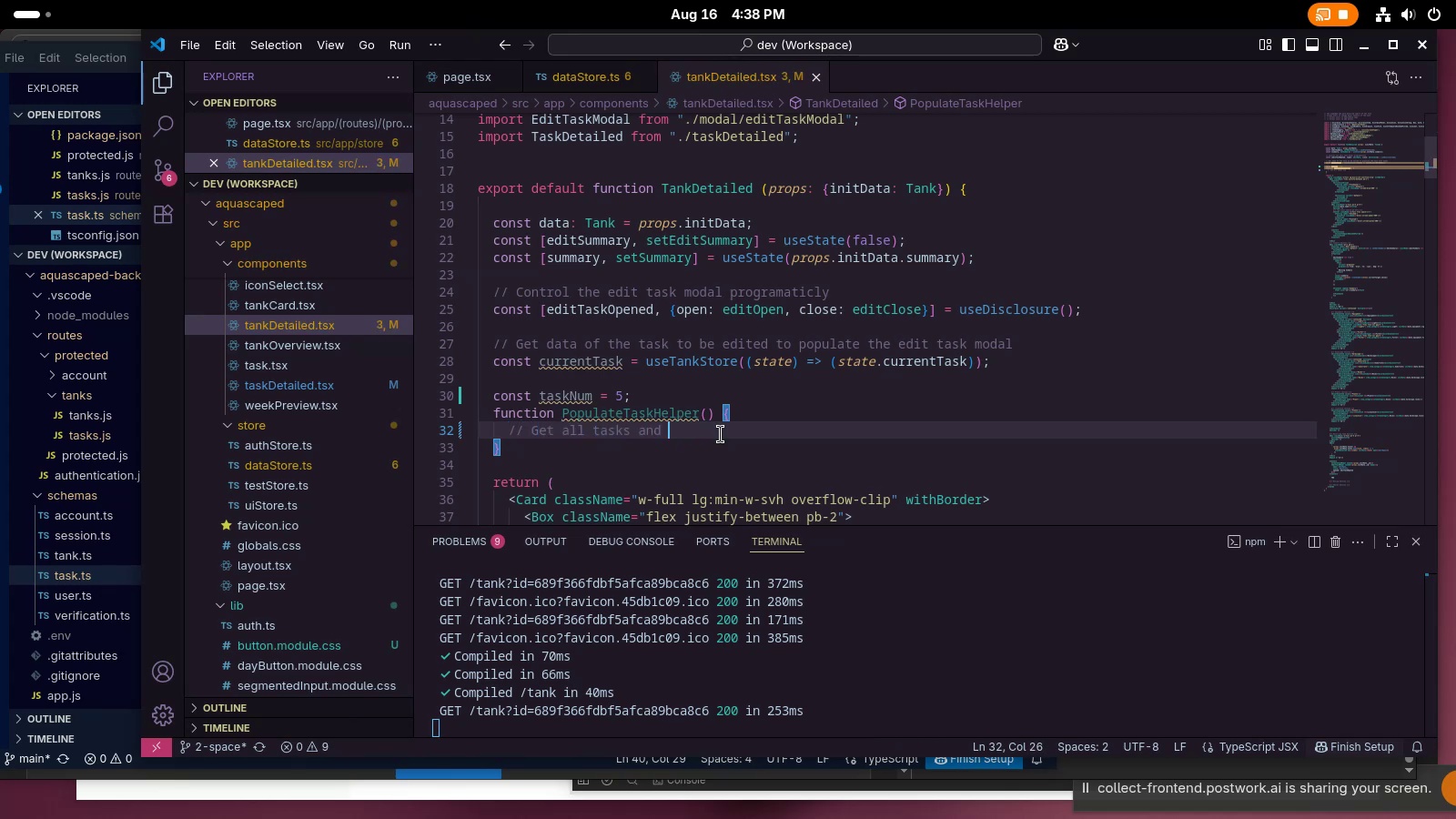 
type(sort )
 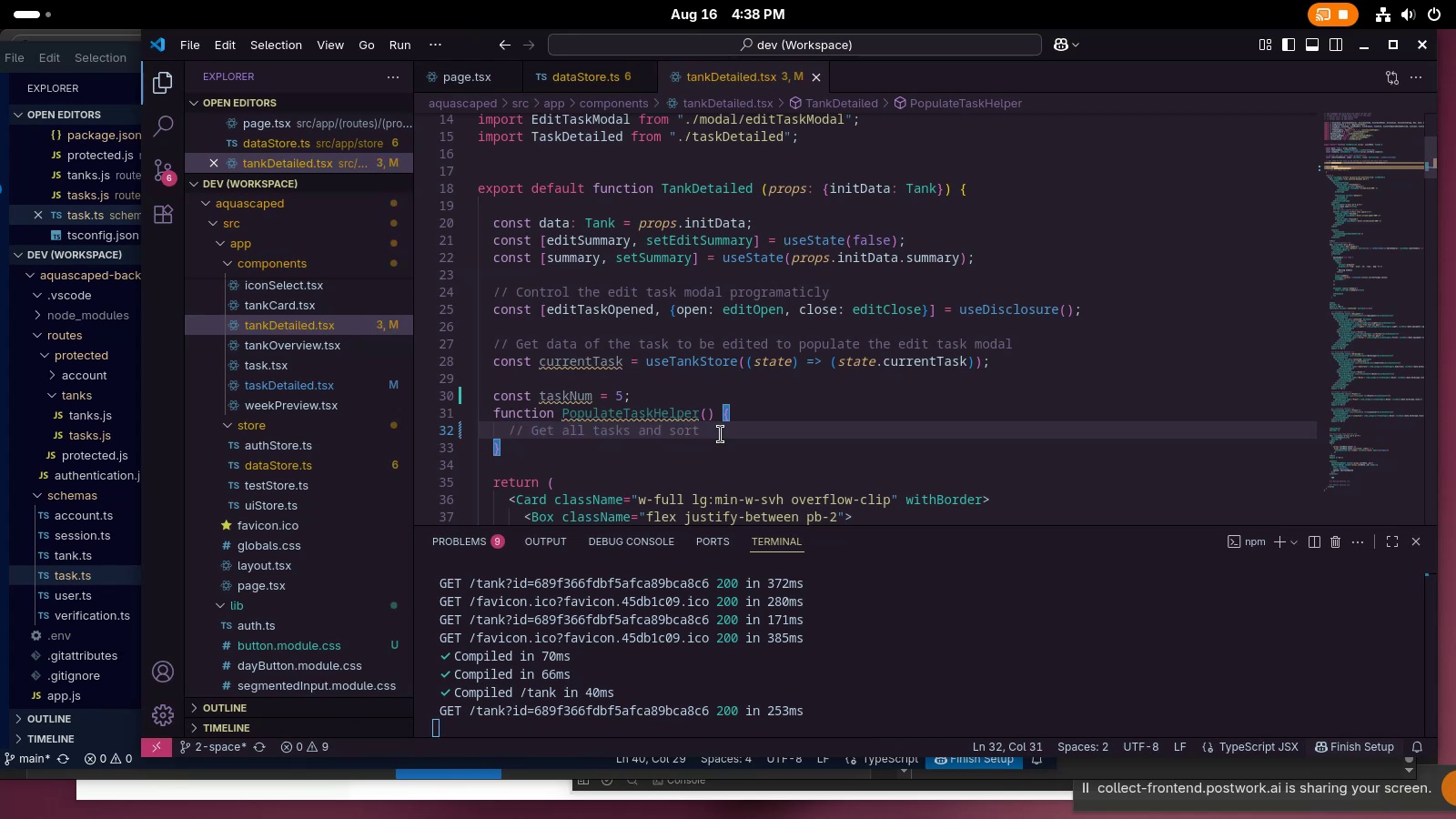 
key(Enter)
 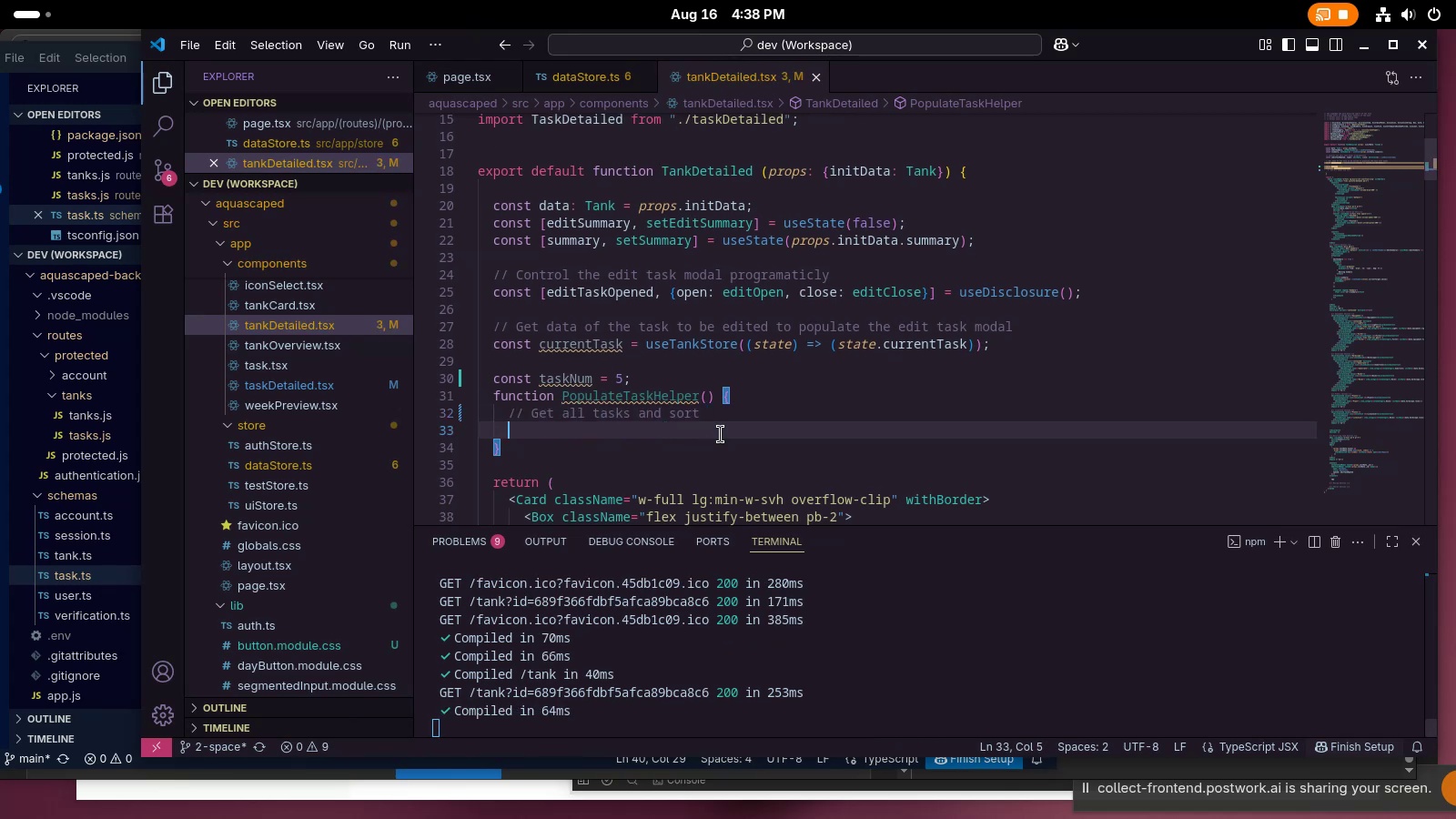 
type(// Create Num of )
 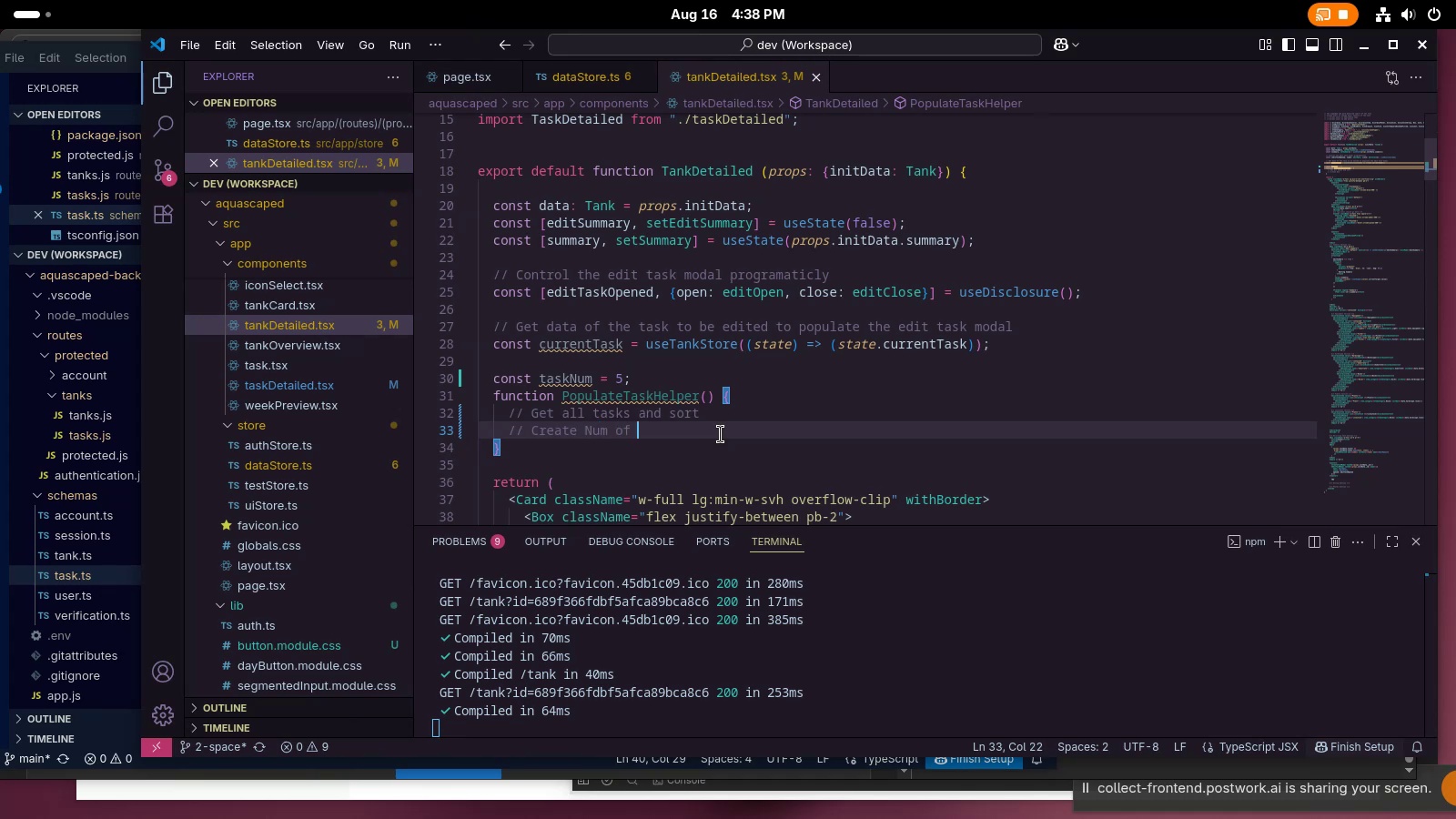 
key(Control+Backspace)
 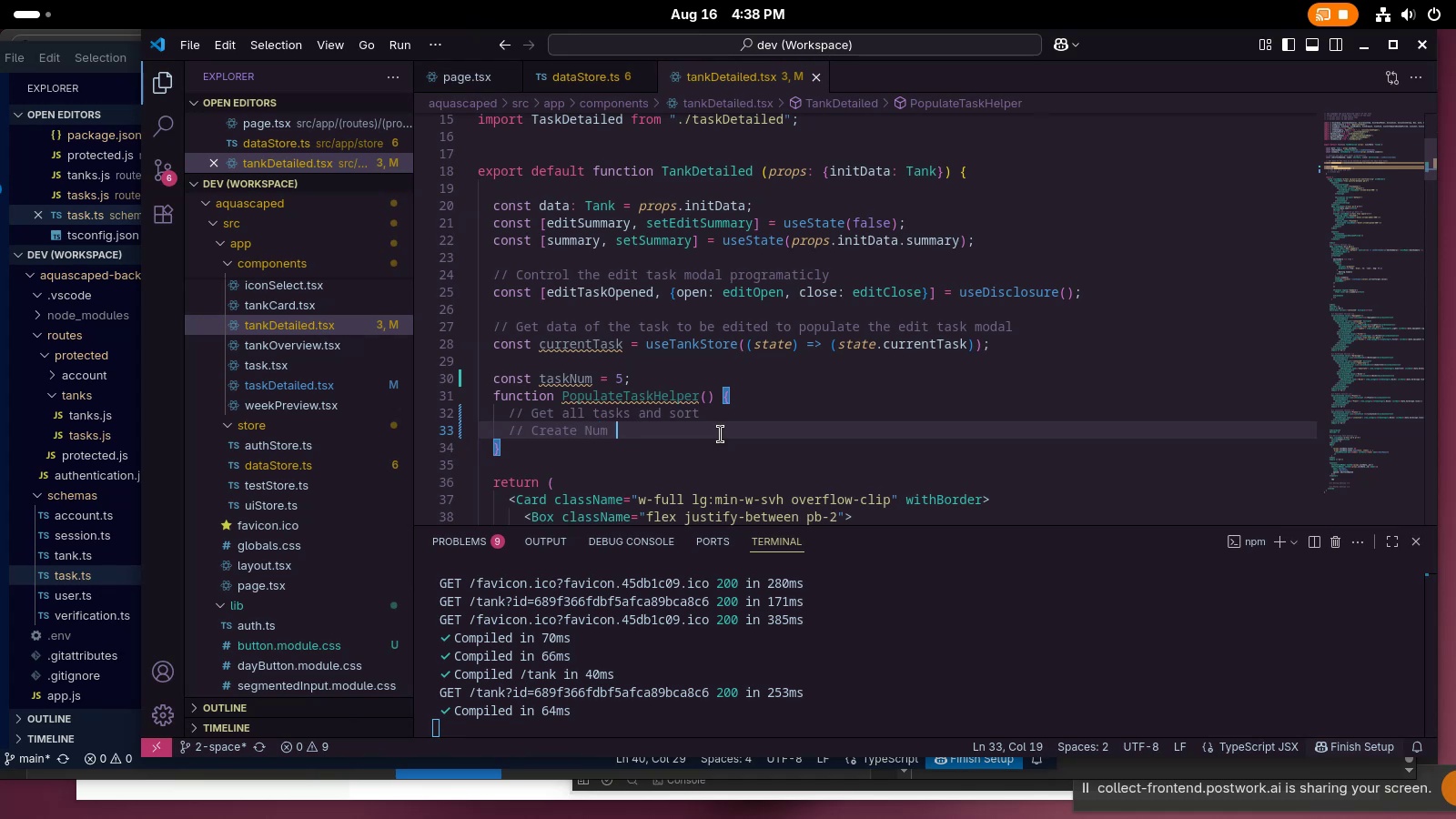 
key(Control+Backspace)
 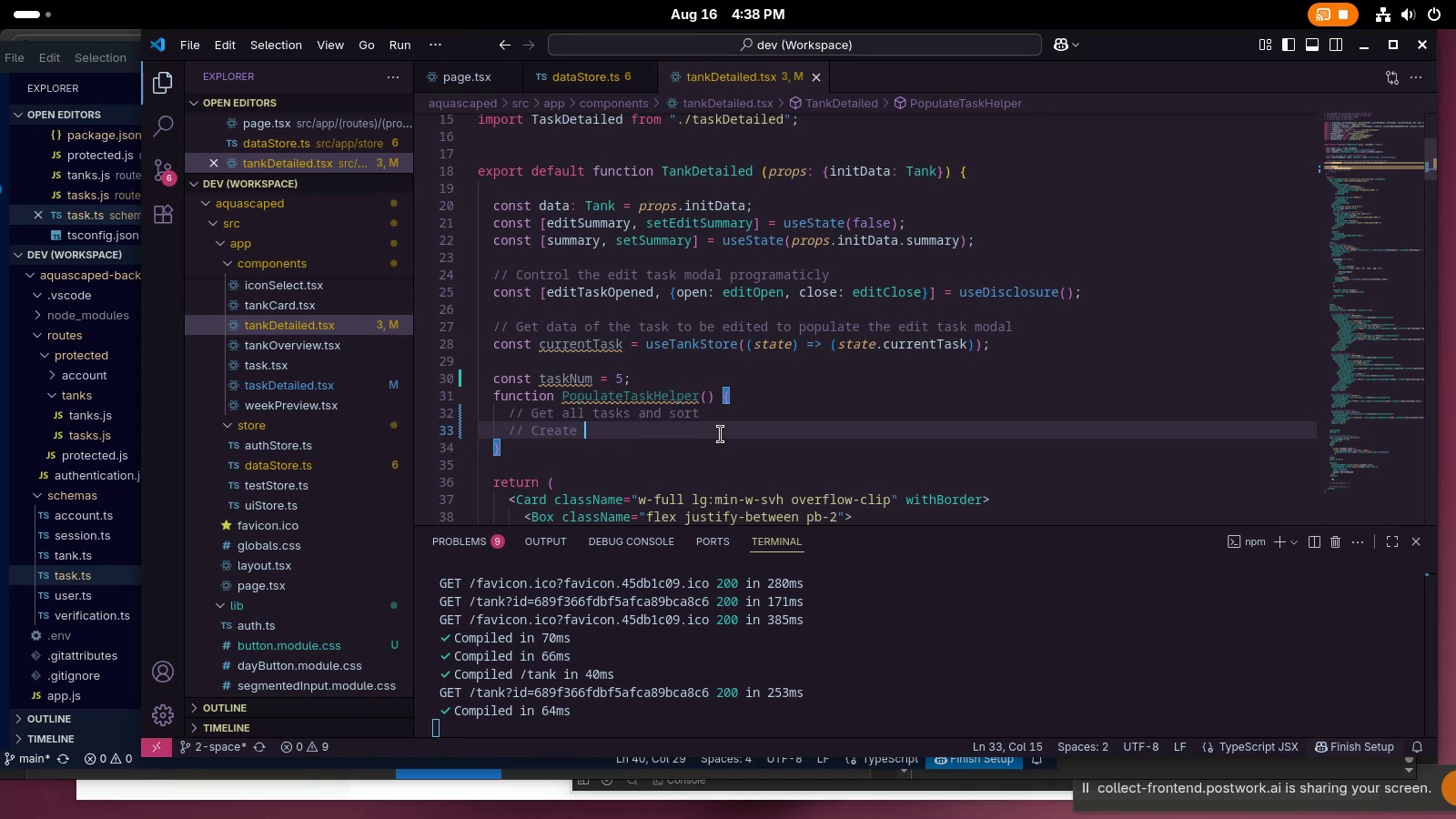 
type(taskNum or)
key(Backspace)
type(f temporato)
key(Backspace)
key(Backspace)
type(ry tasks )
 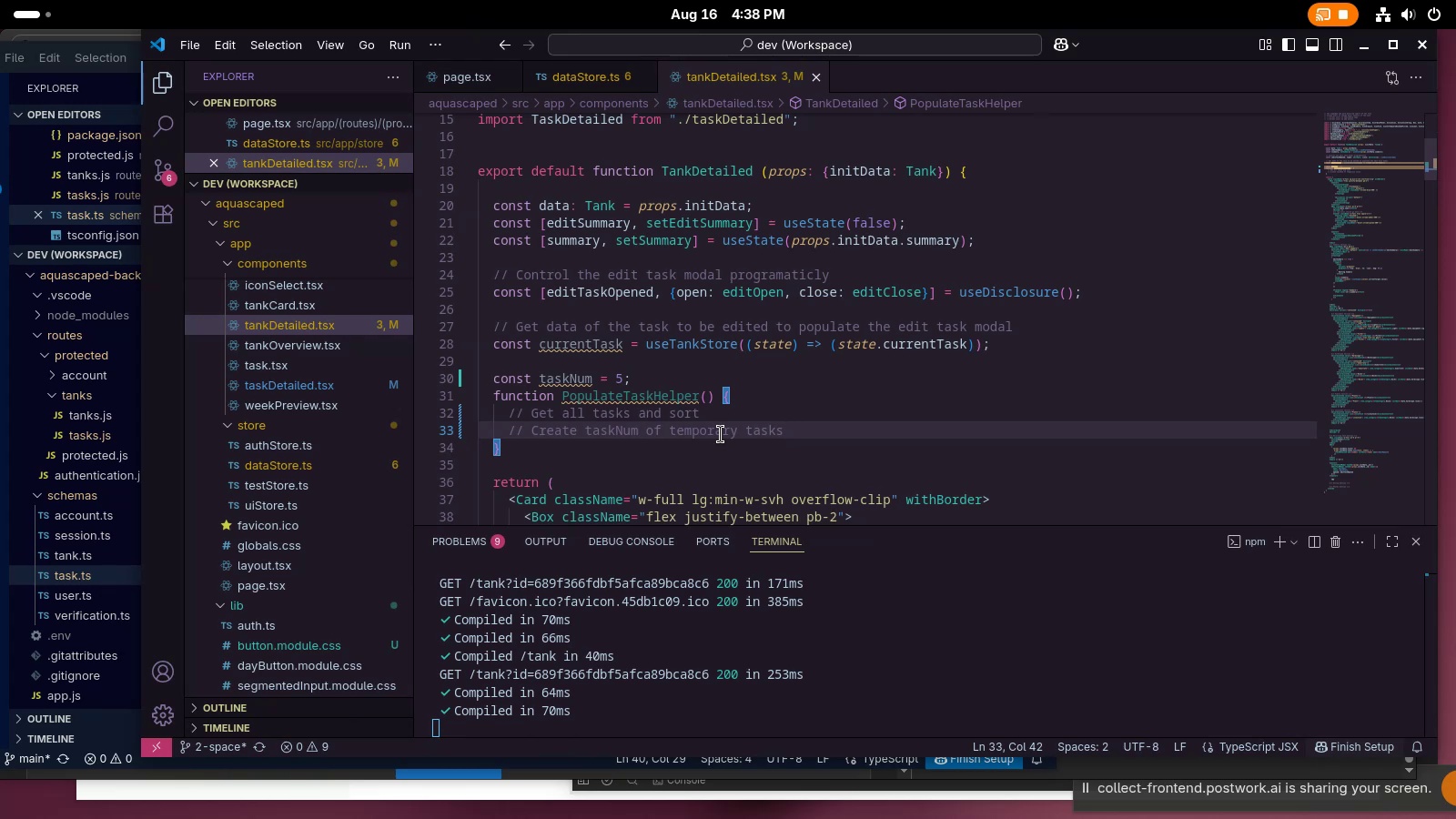 
wait(10.14)
 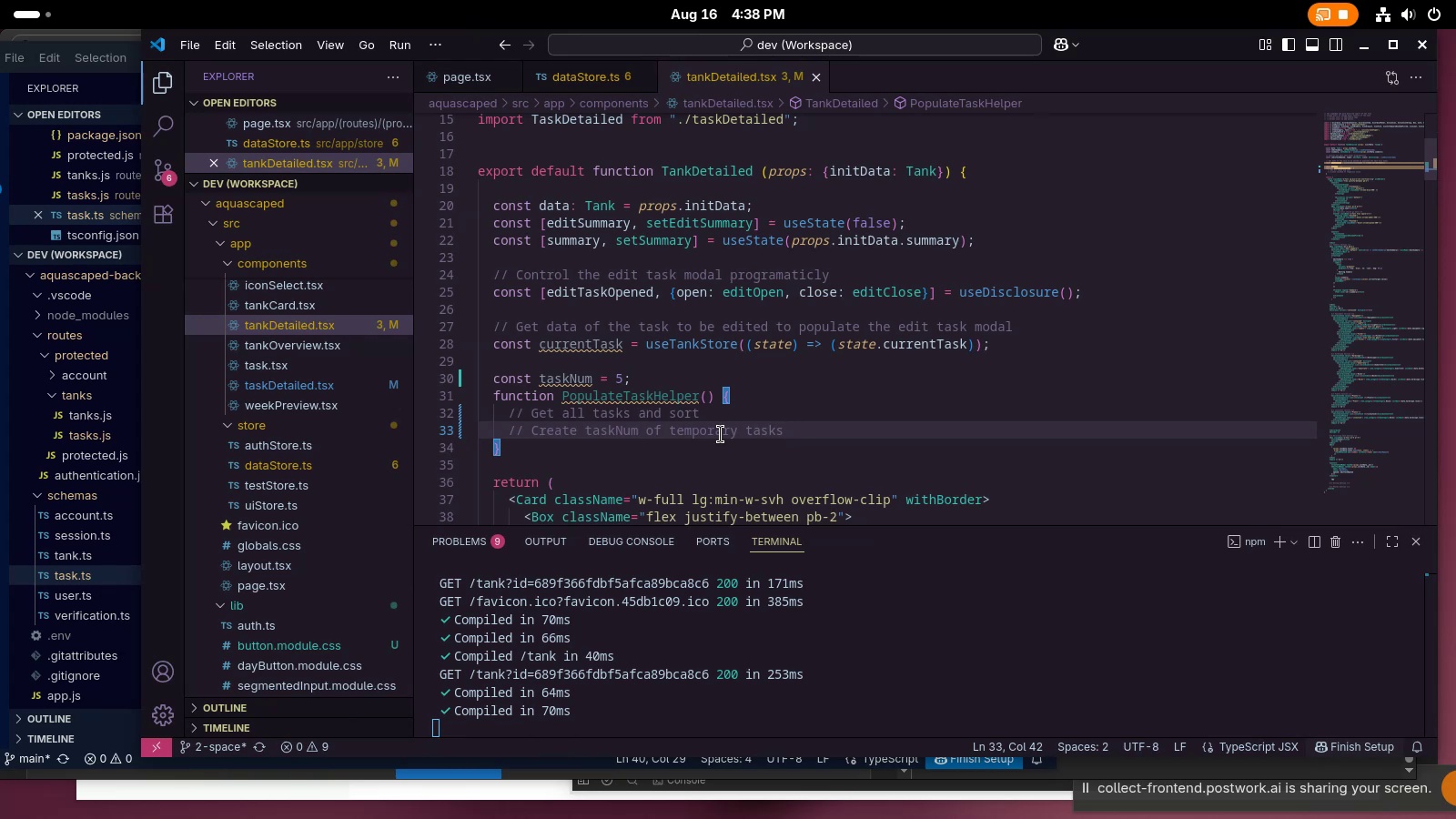 
type(to be copm)
key(Backspace)
key(Backspace)
type(mpleted)
 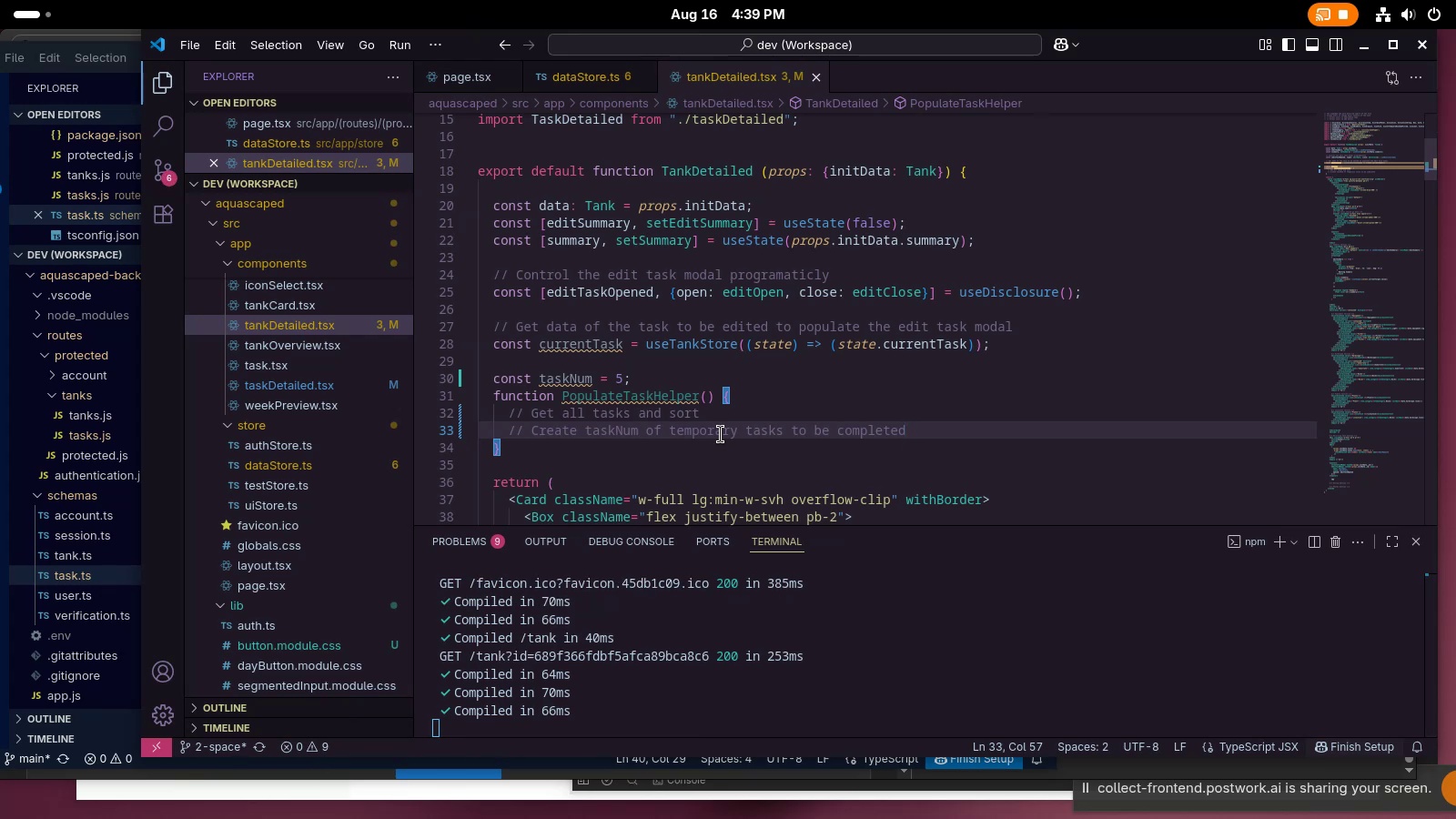 
wait(5.63)
 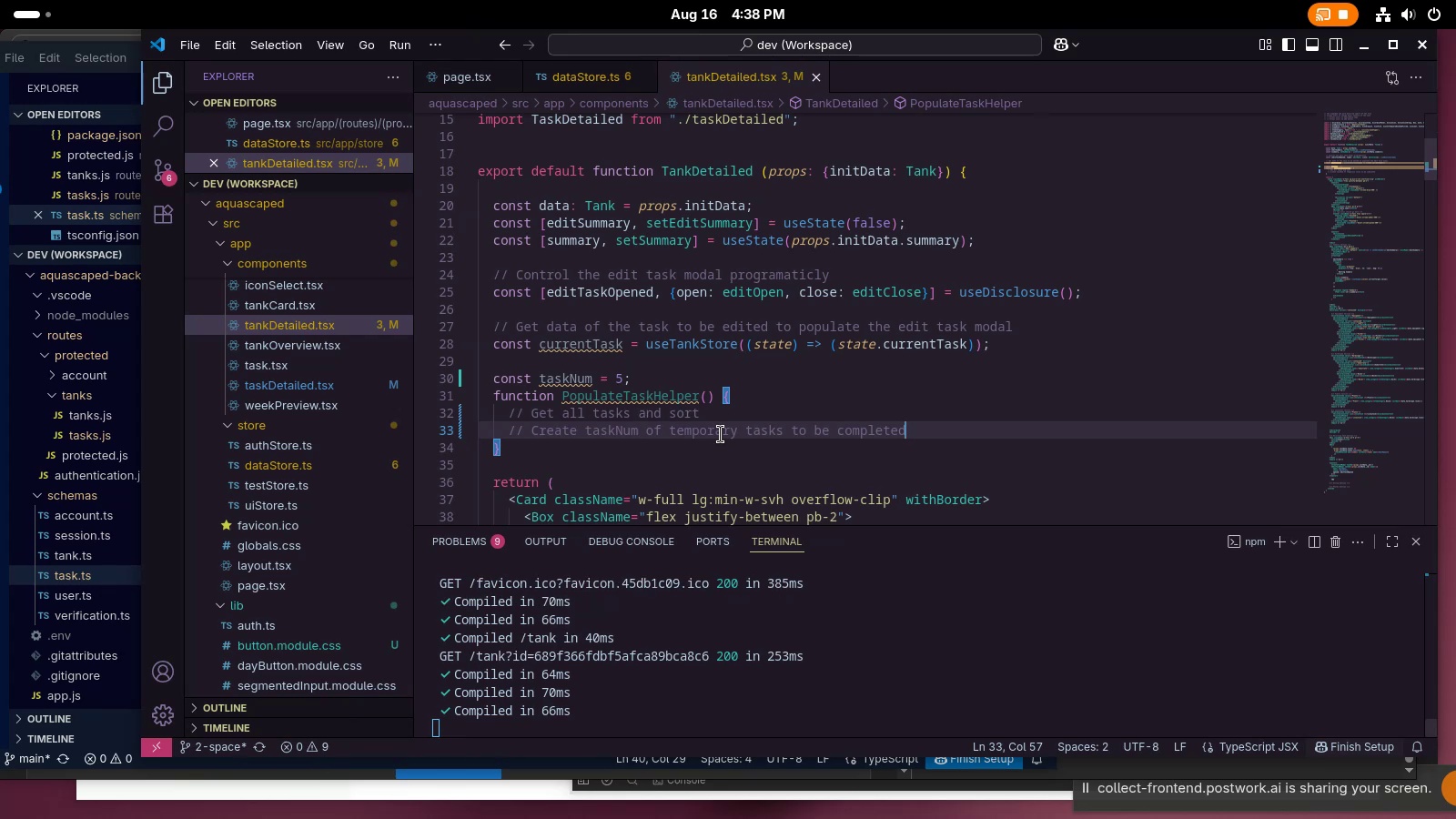 
type(/overdue)
 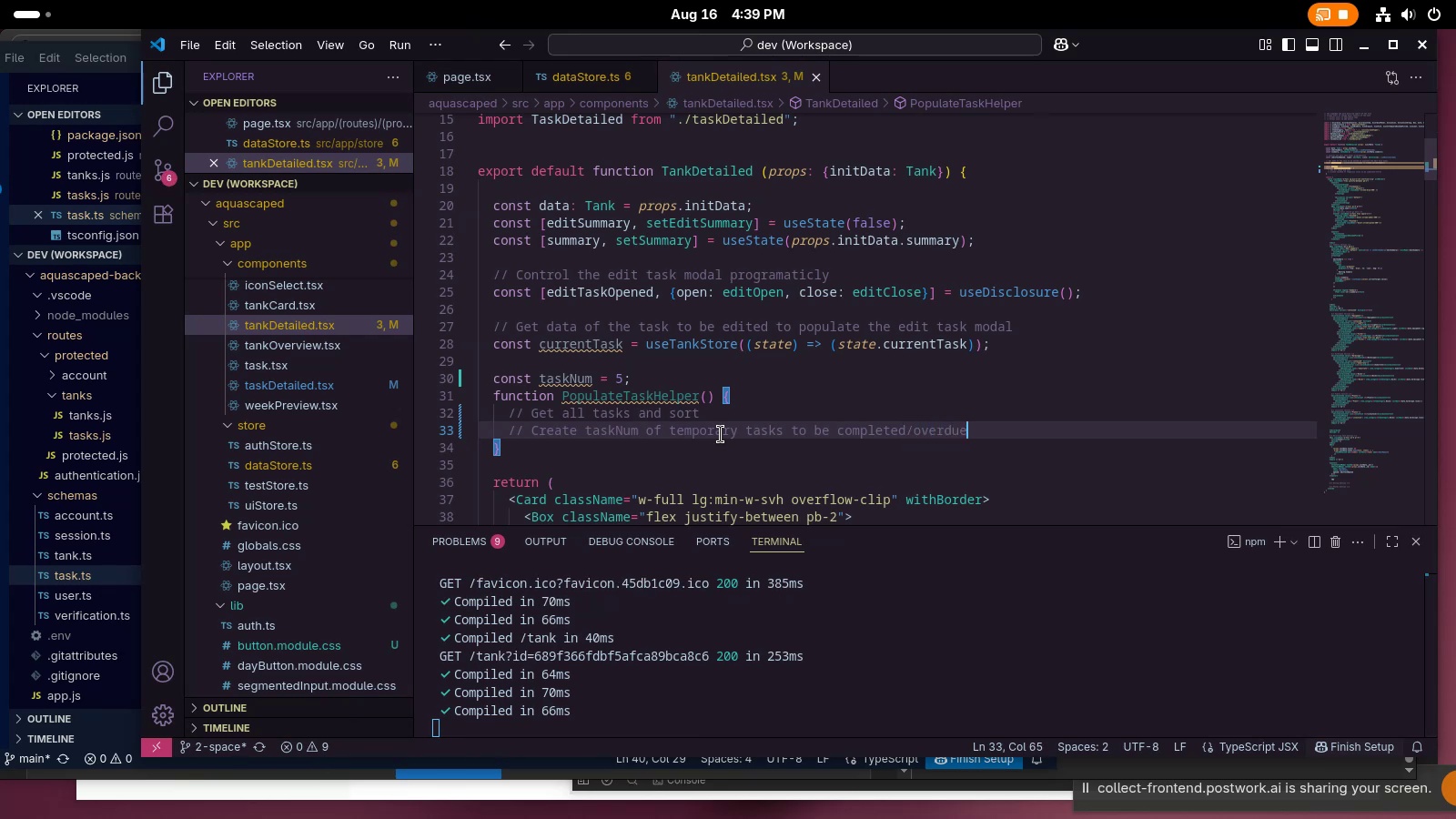 
key(Enter)
 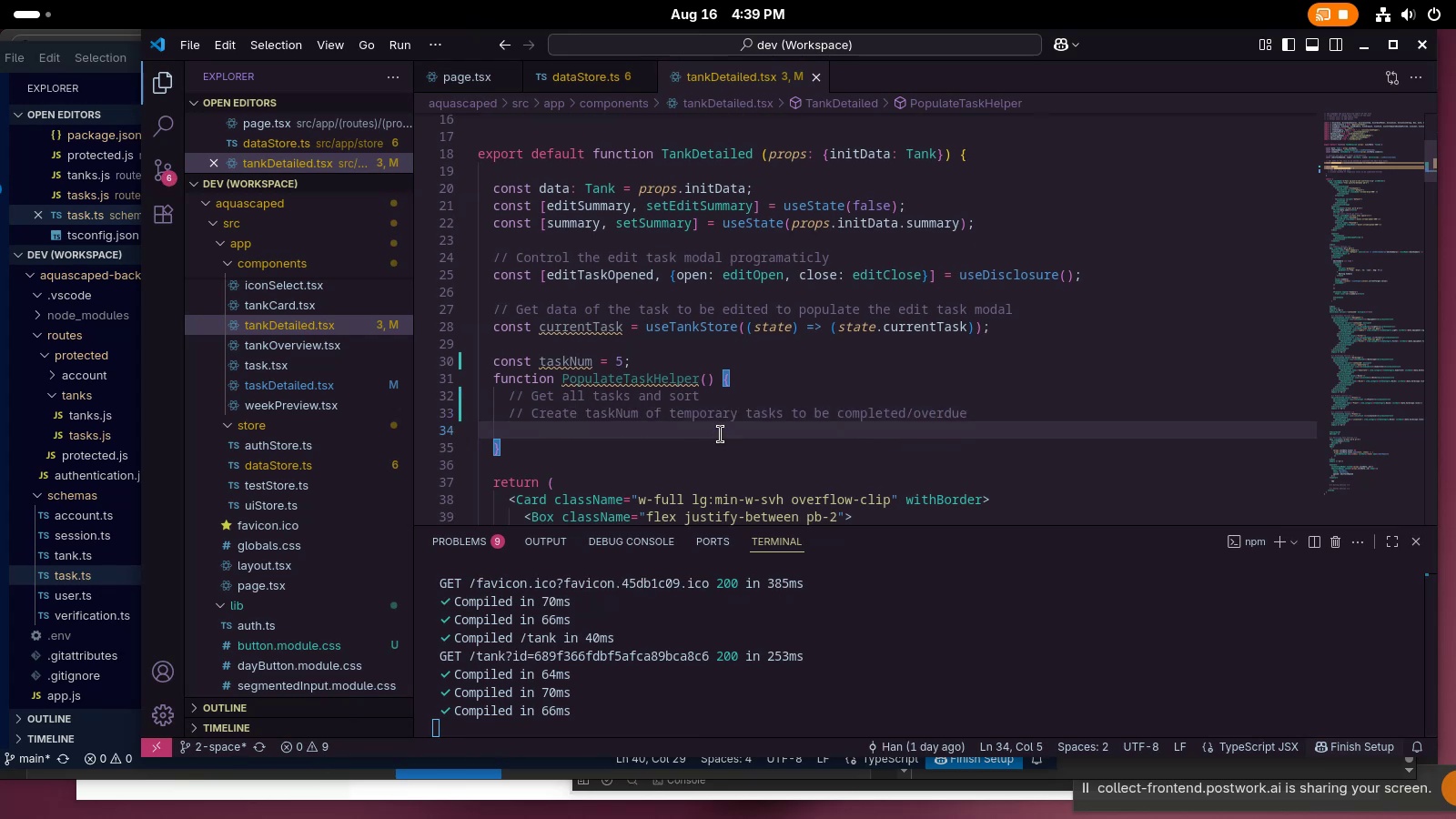 
key(Enter)
 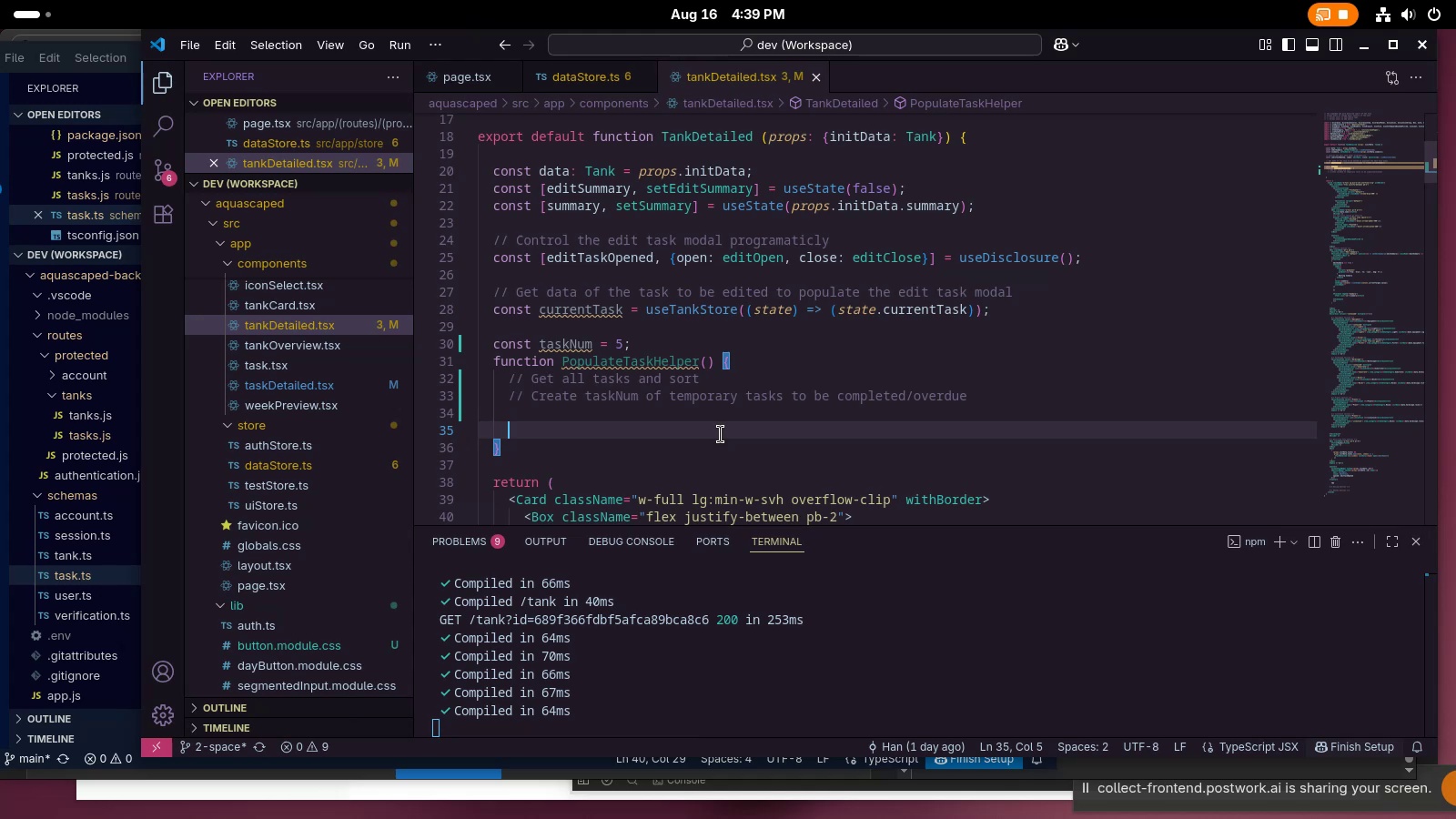 
wait(18.6)
 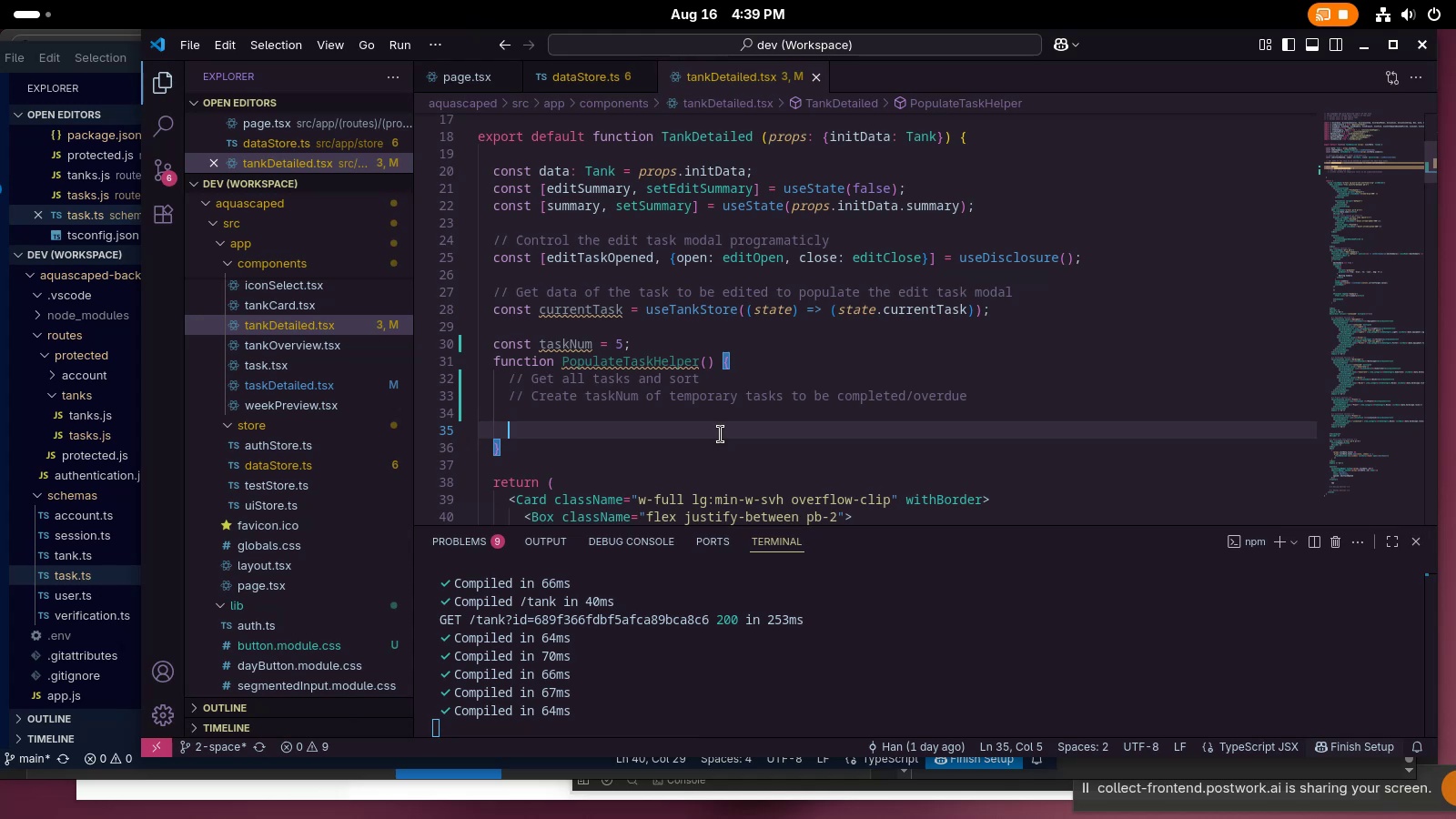 
type(// Array of sorted )
 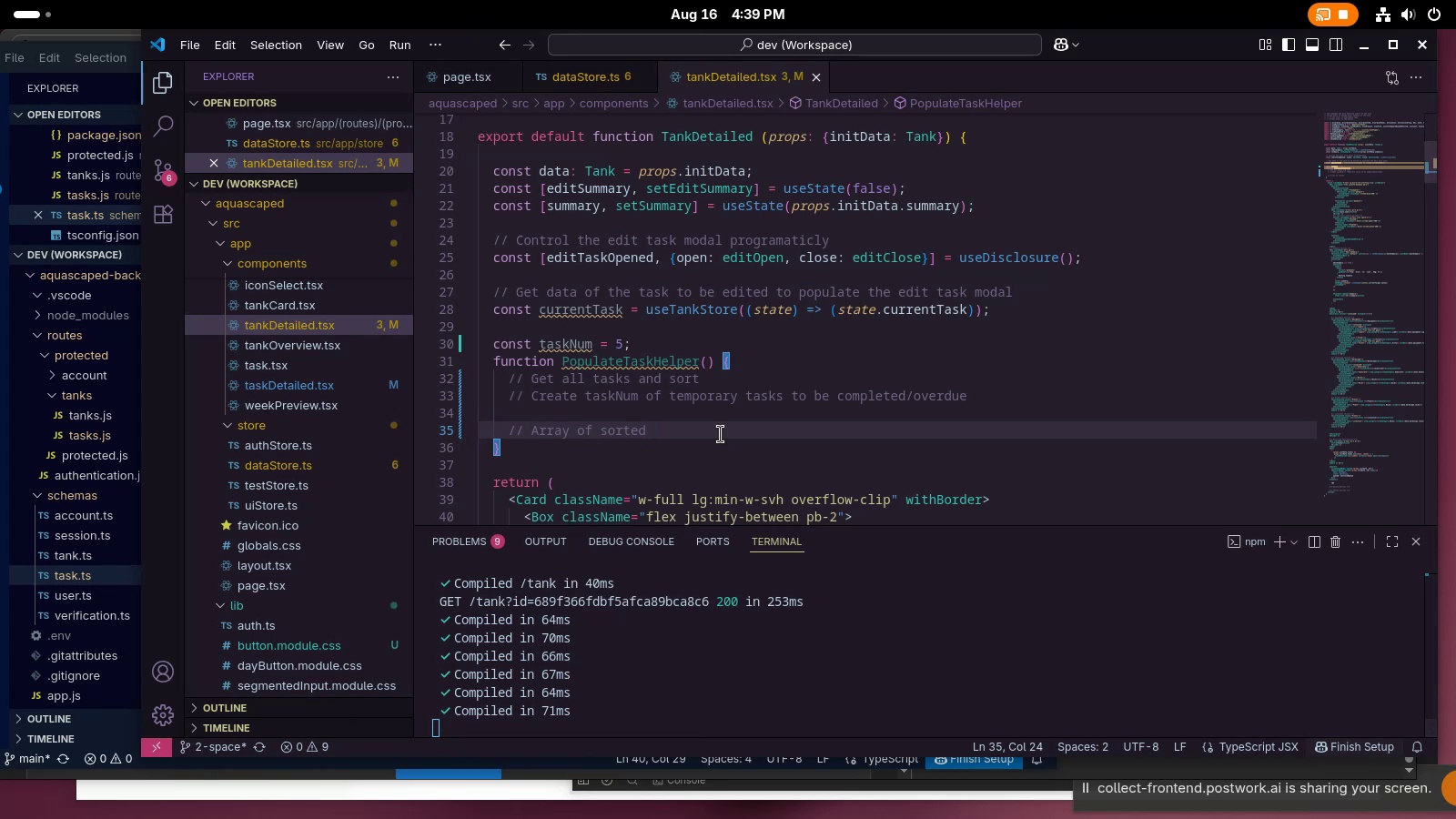 
key(Control+Backspace)
 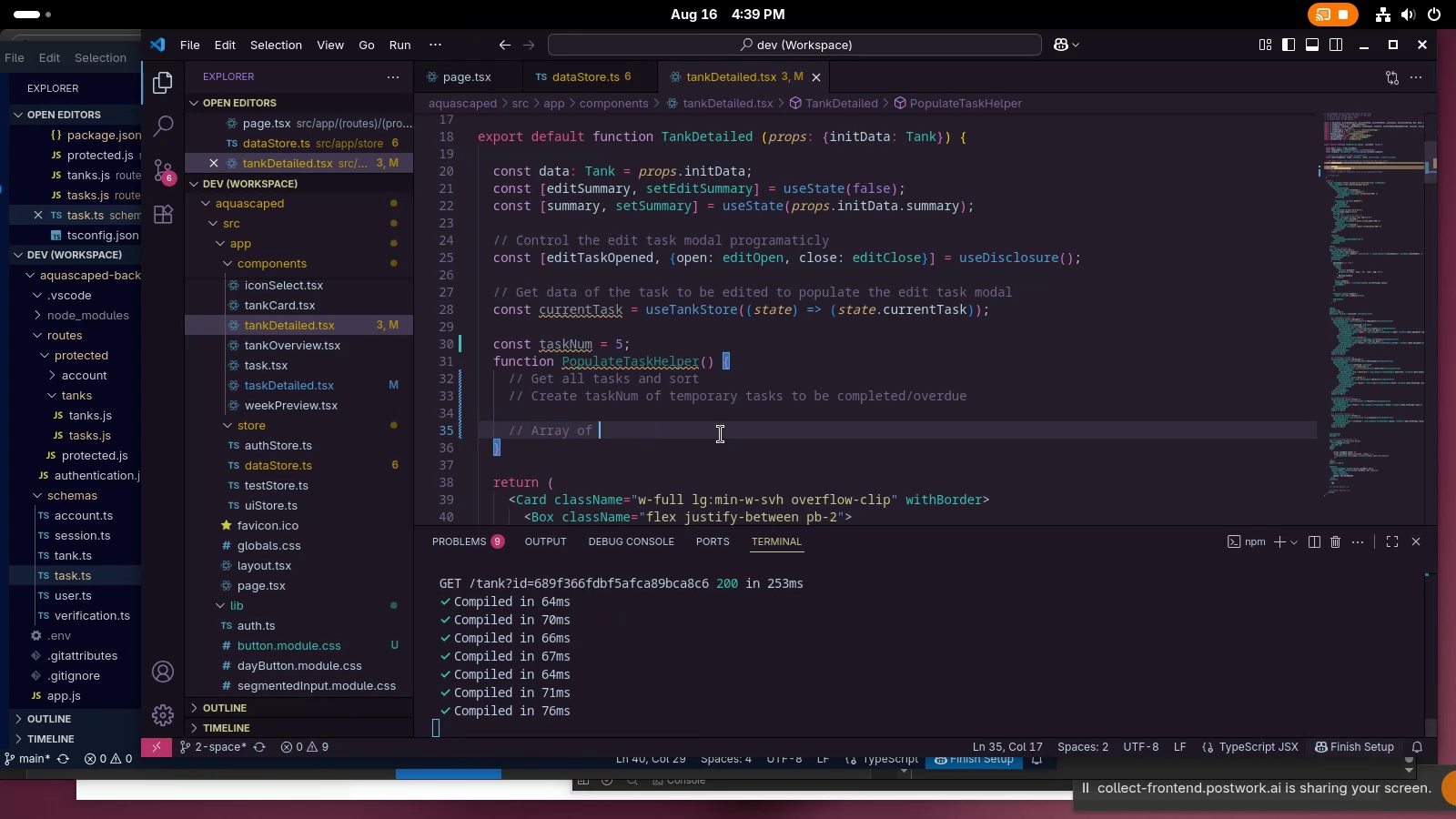 
type(sorted indicies of )
key(Backspace)
key(Backspace)
key(Backspace)
type(of tasks)
 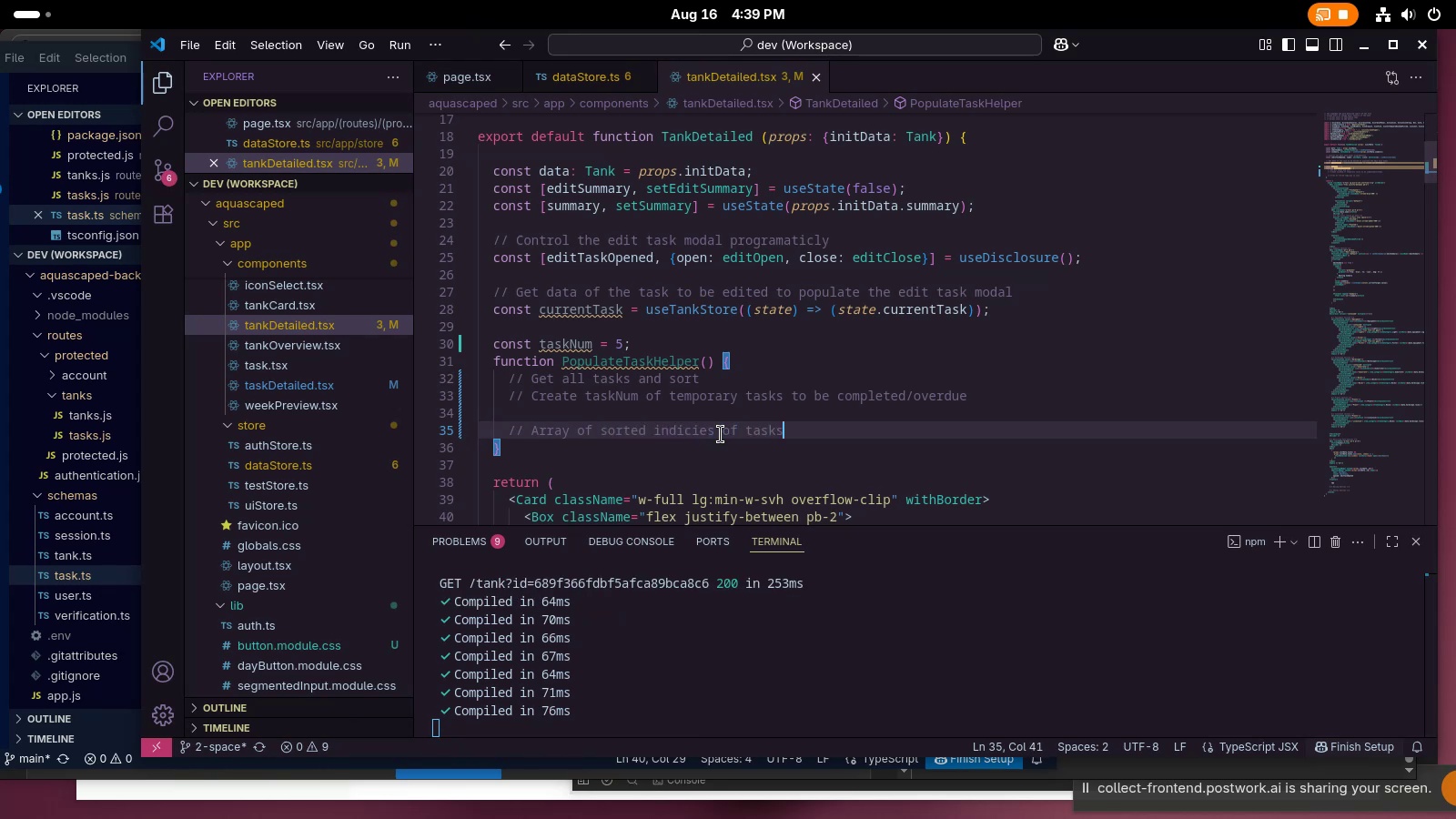 
key(Enter)
 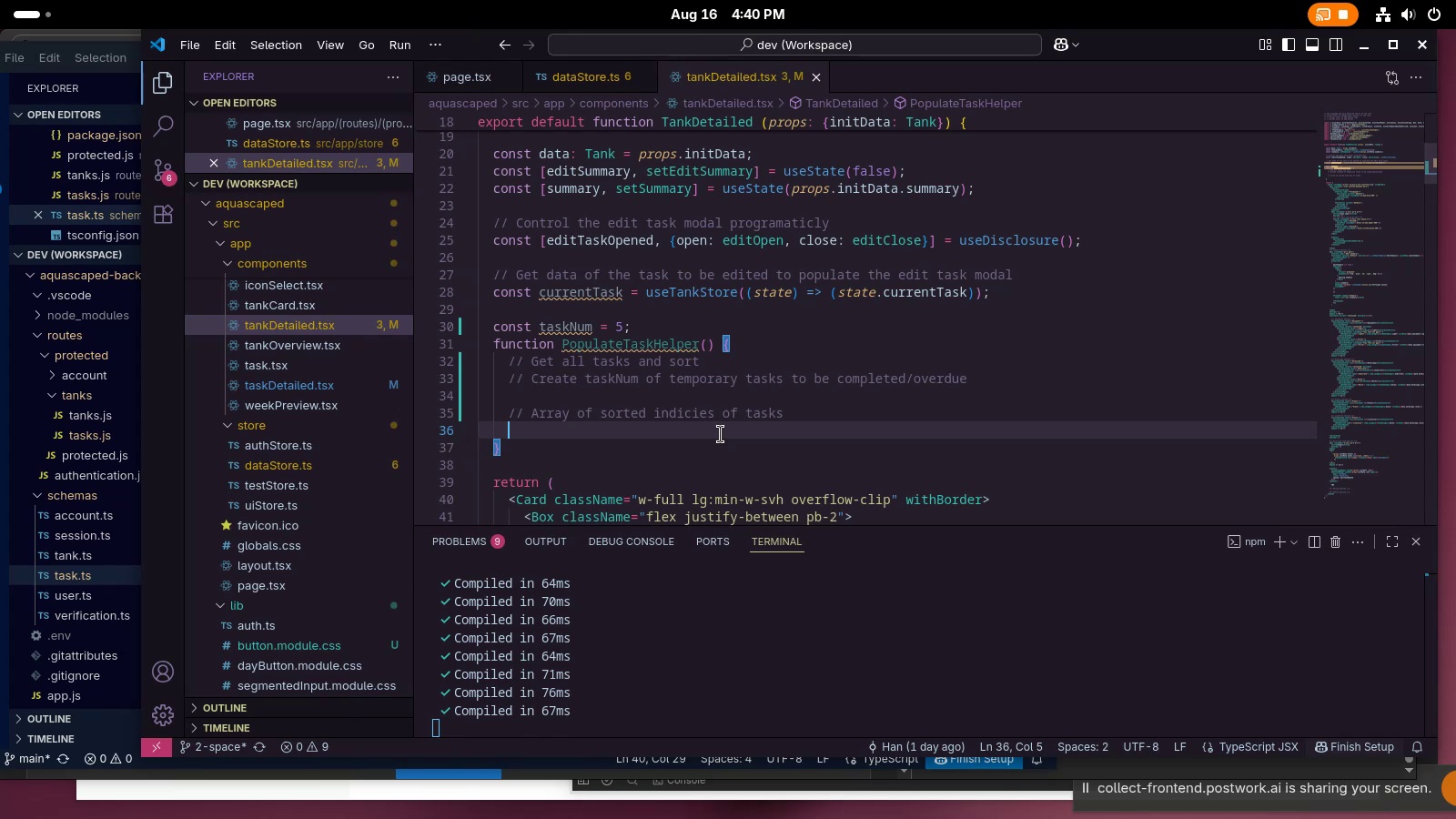 
wait(58.54)
 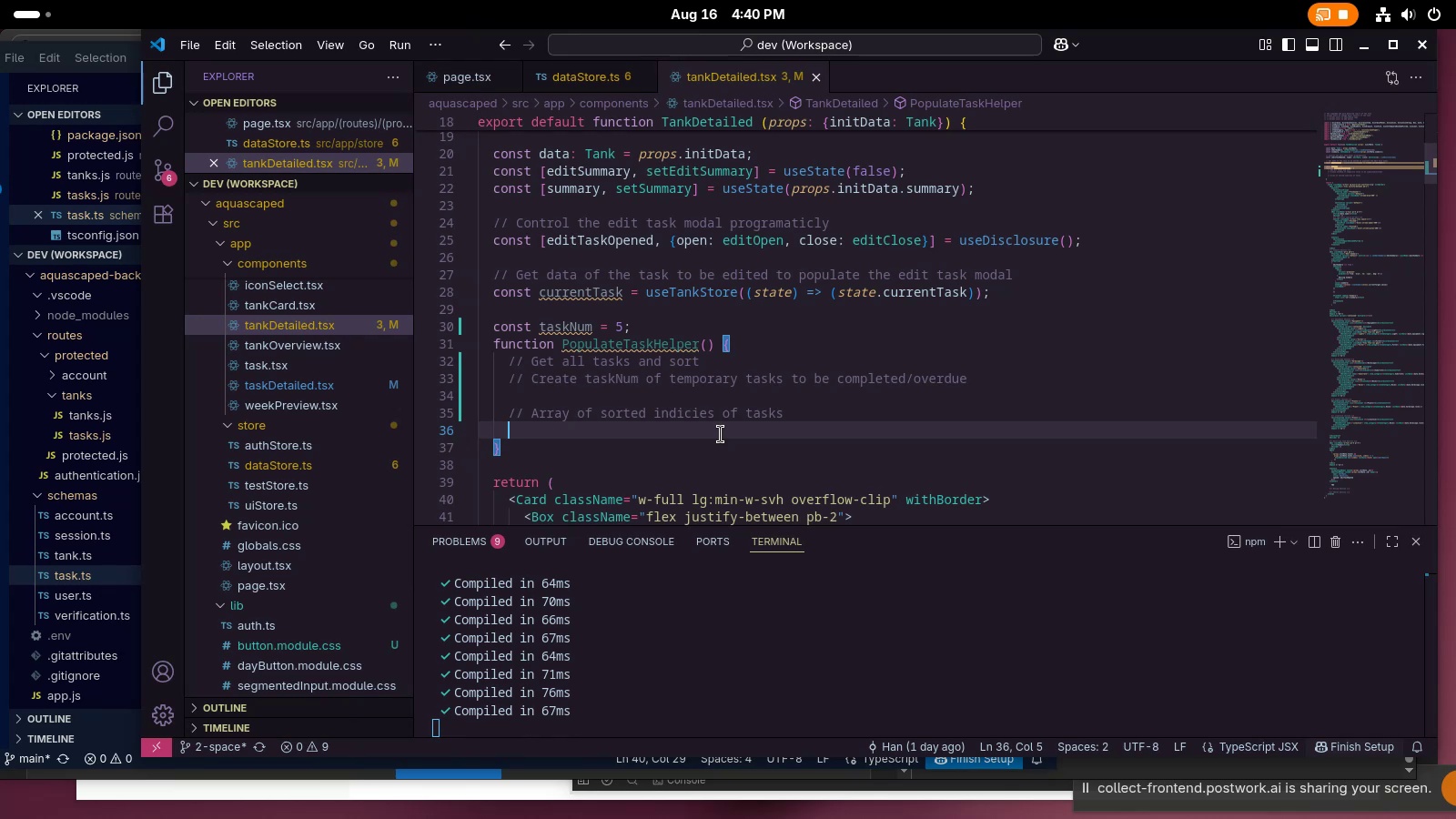 
scroll: coordinate [802, 415], scroll_direction: up, amount: 3.0
 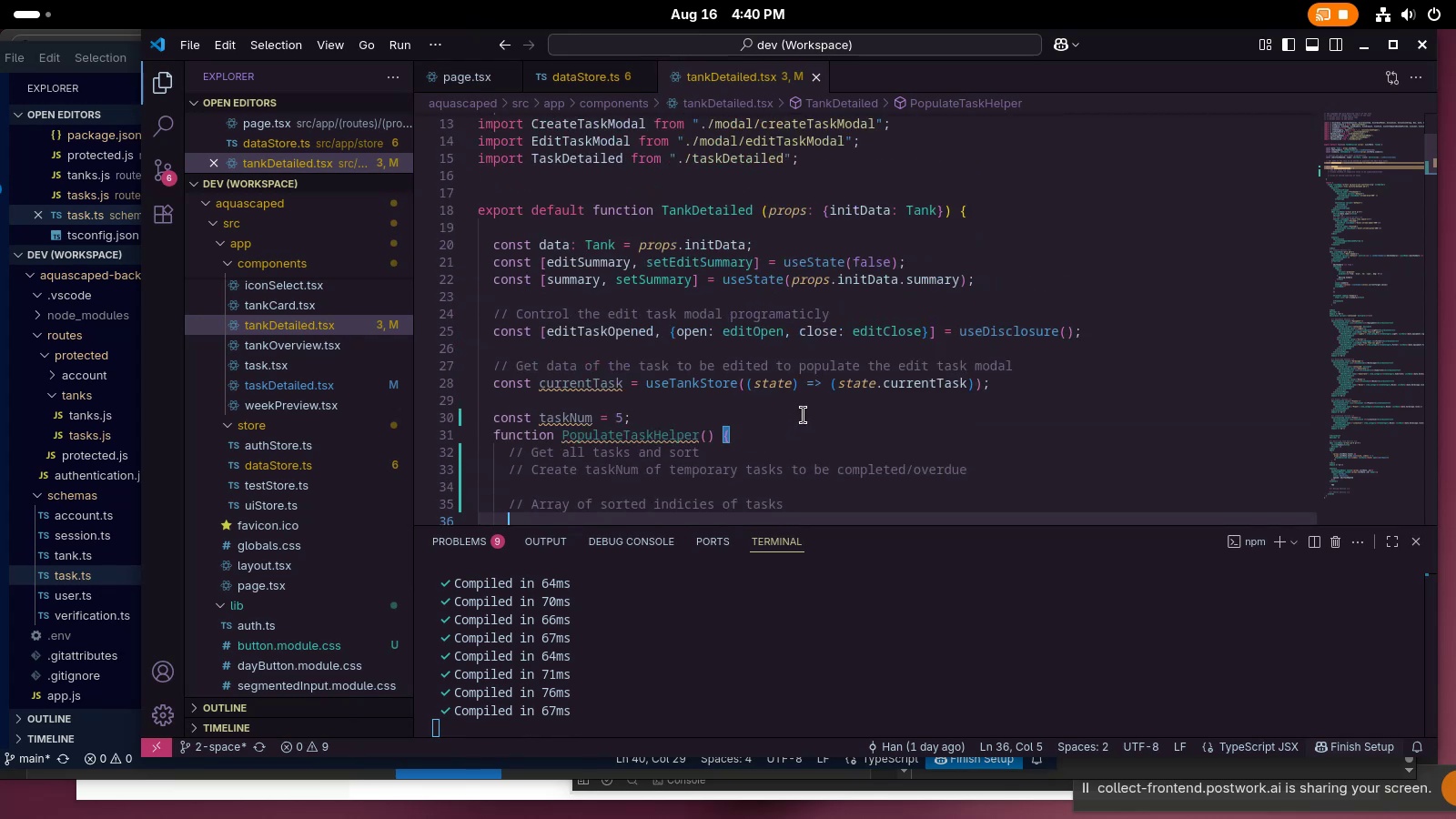 
scroll: coordinate [750, 372], scroll_direction: down, amount: 3.0
 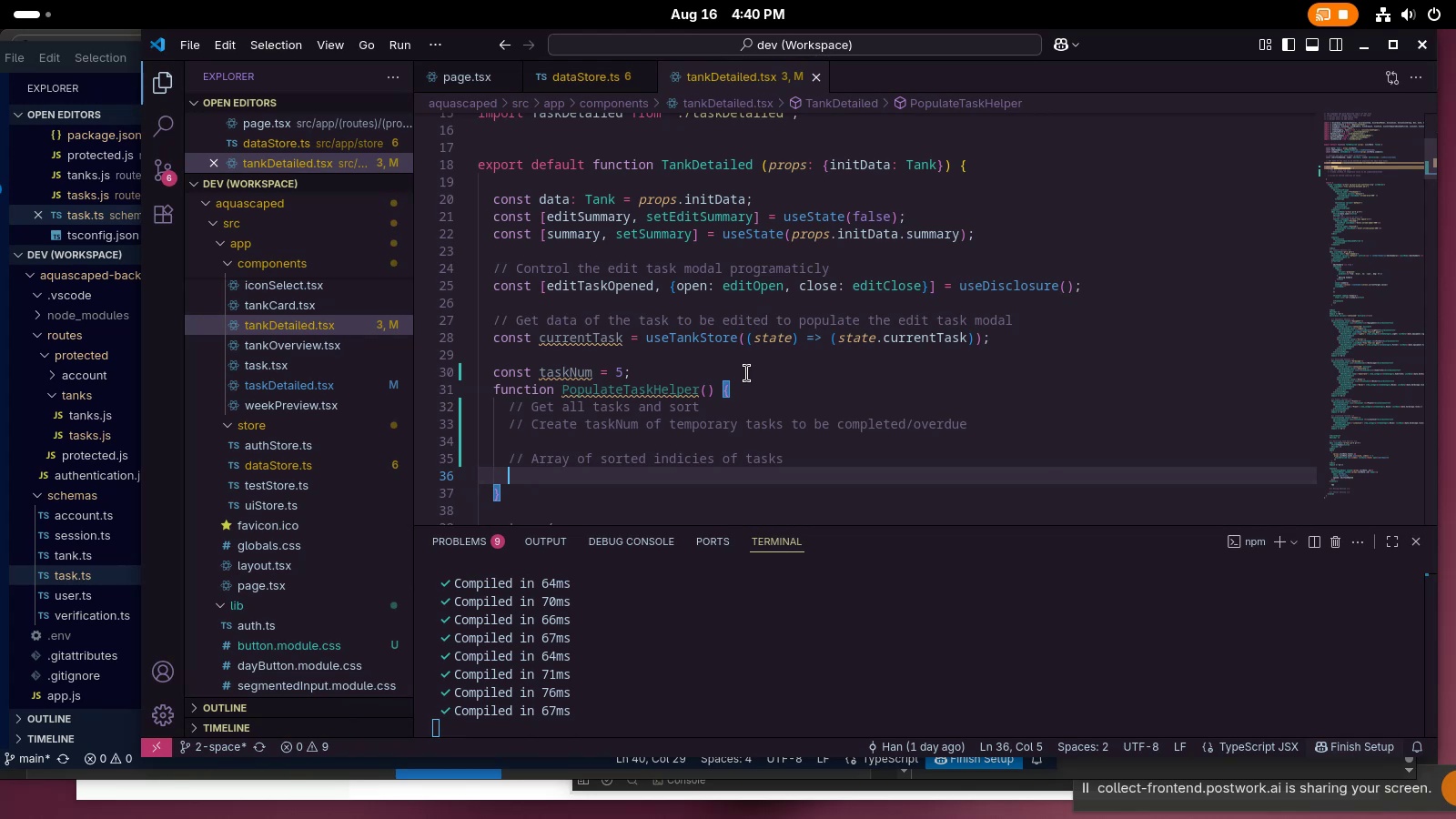 
type(l)
key(Backspace)
type(const )
 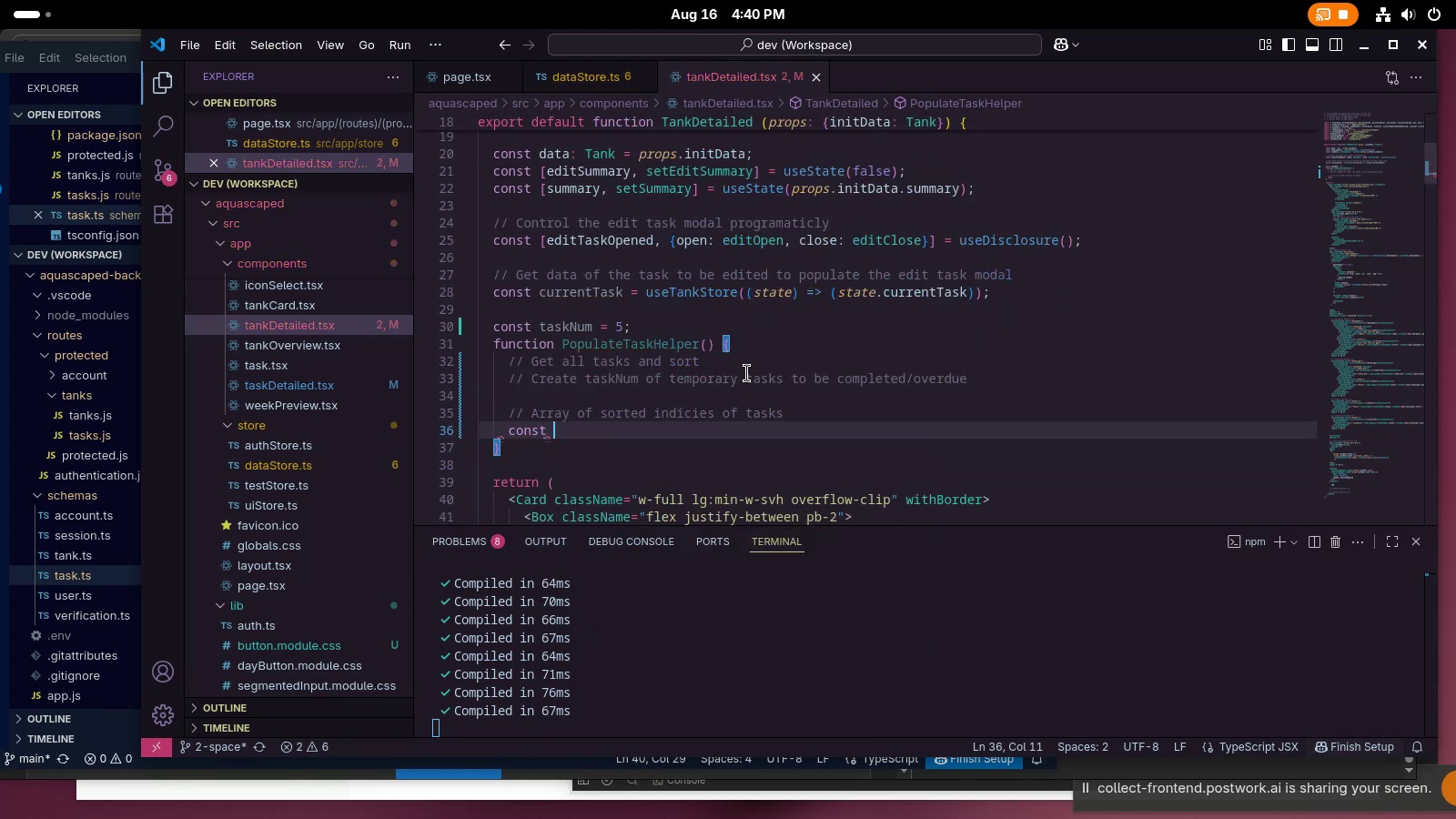 
key(Control+ControlLeft)
 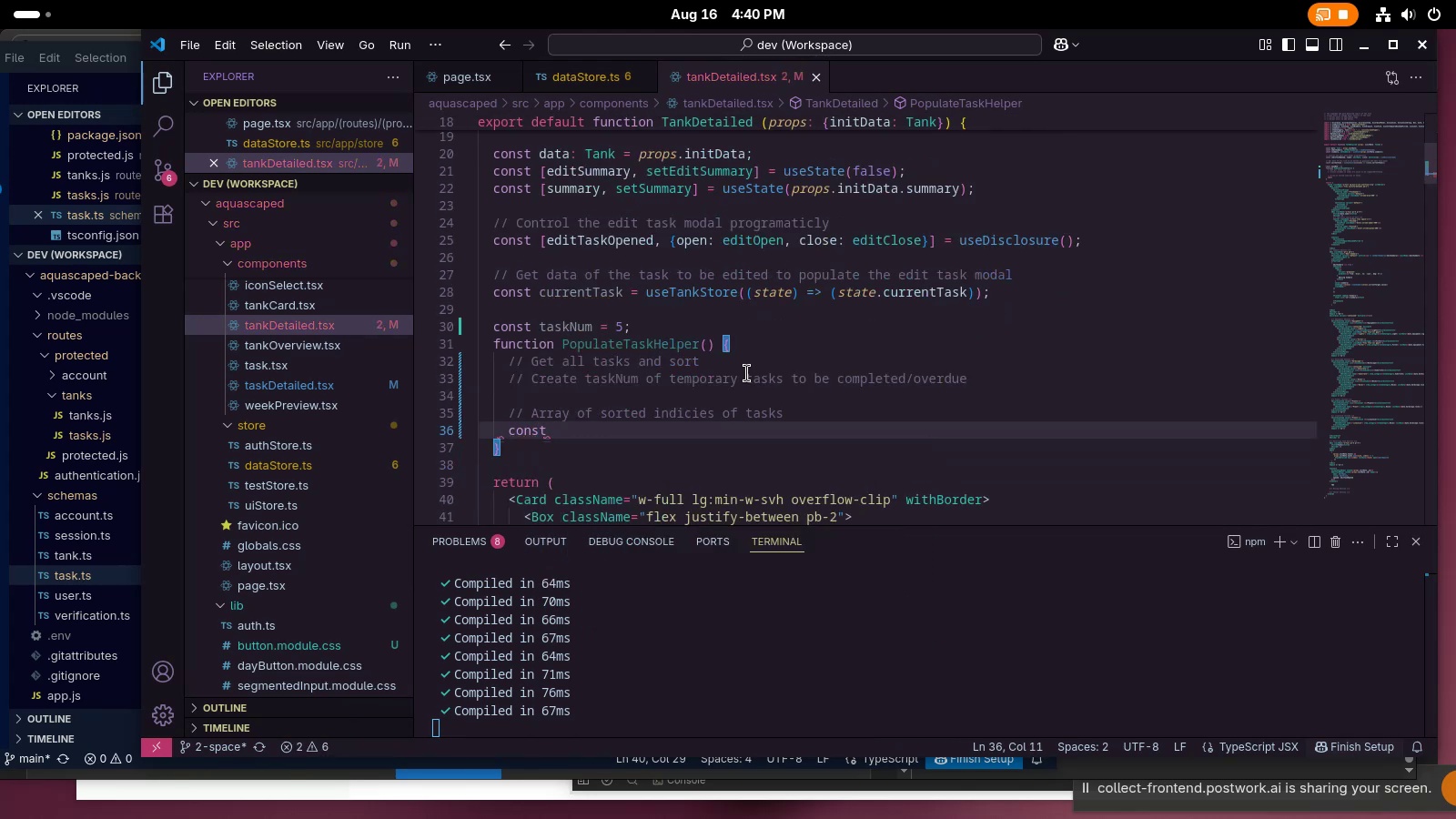 
key(Control+Backspace)
 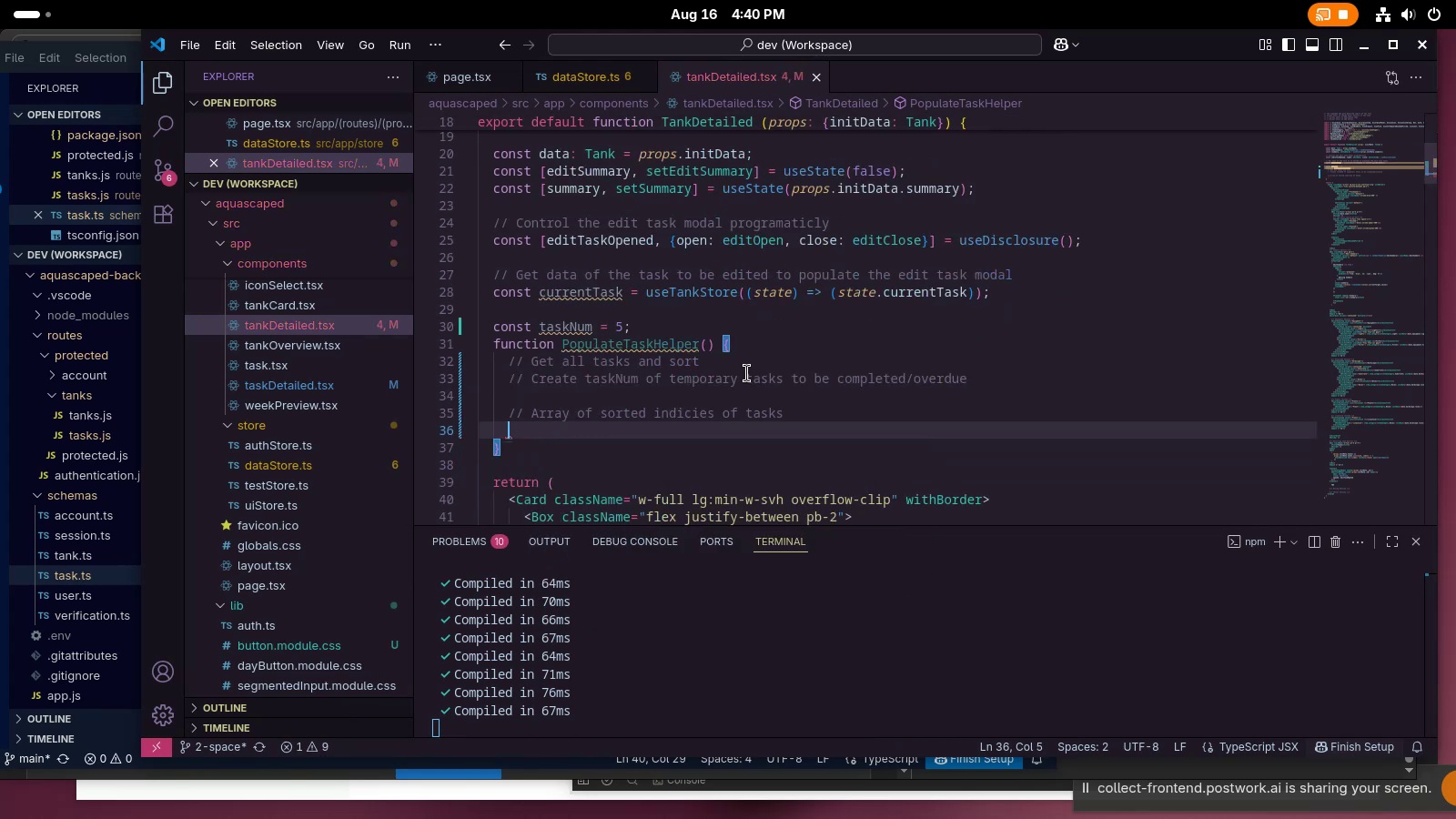 
type(lt)
key(Backspace)
type(et sortedTasks)
key(Backspace)
type(I)
key(Backspace)
type(s = )
 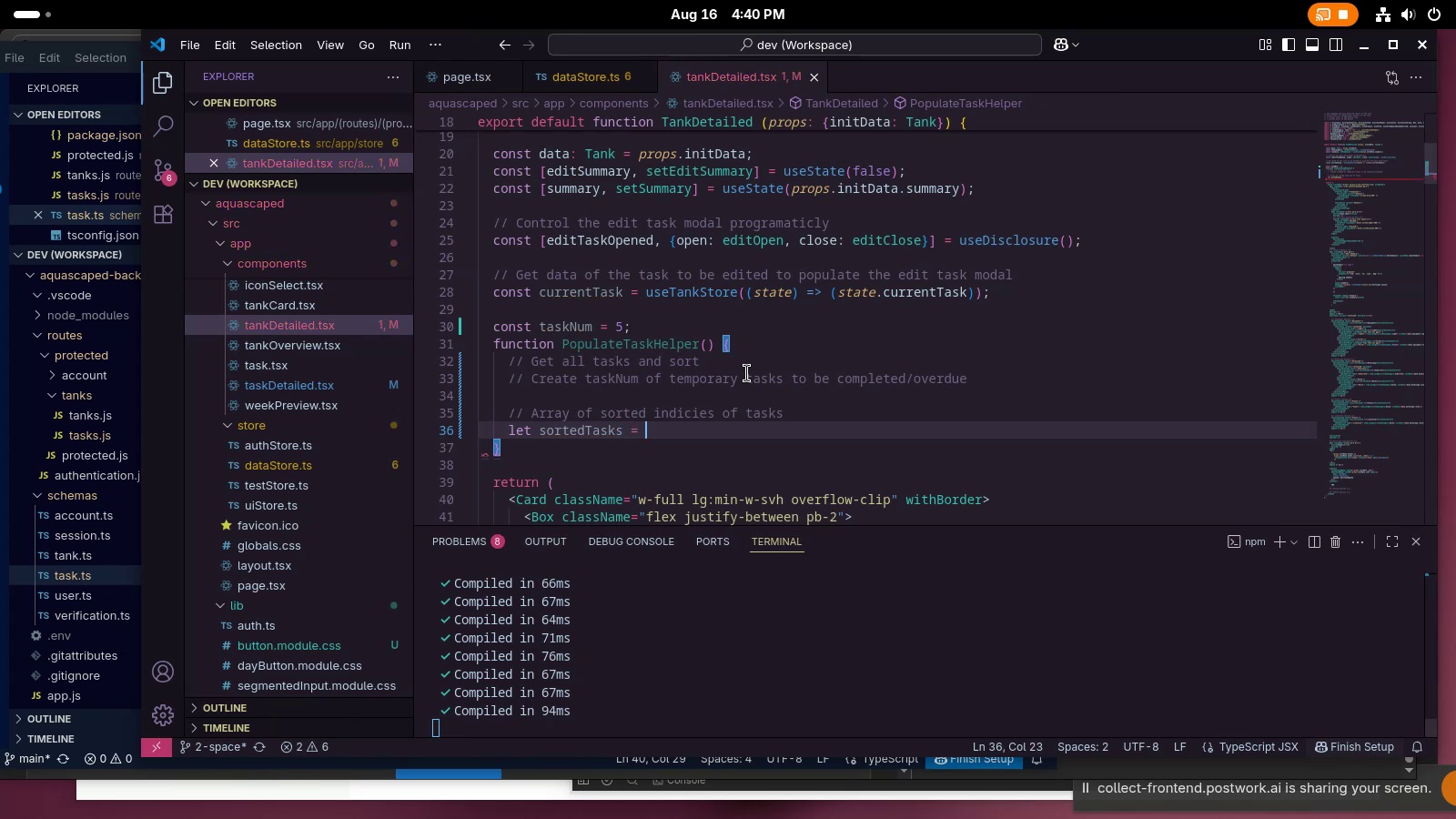 
type(data.curre)
 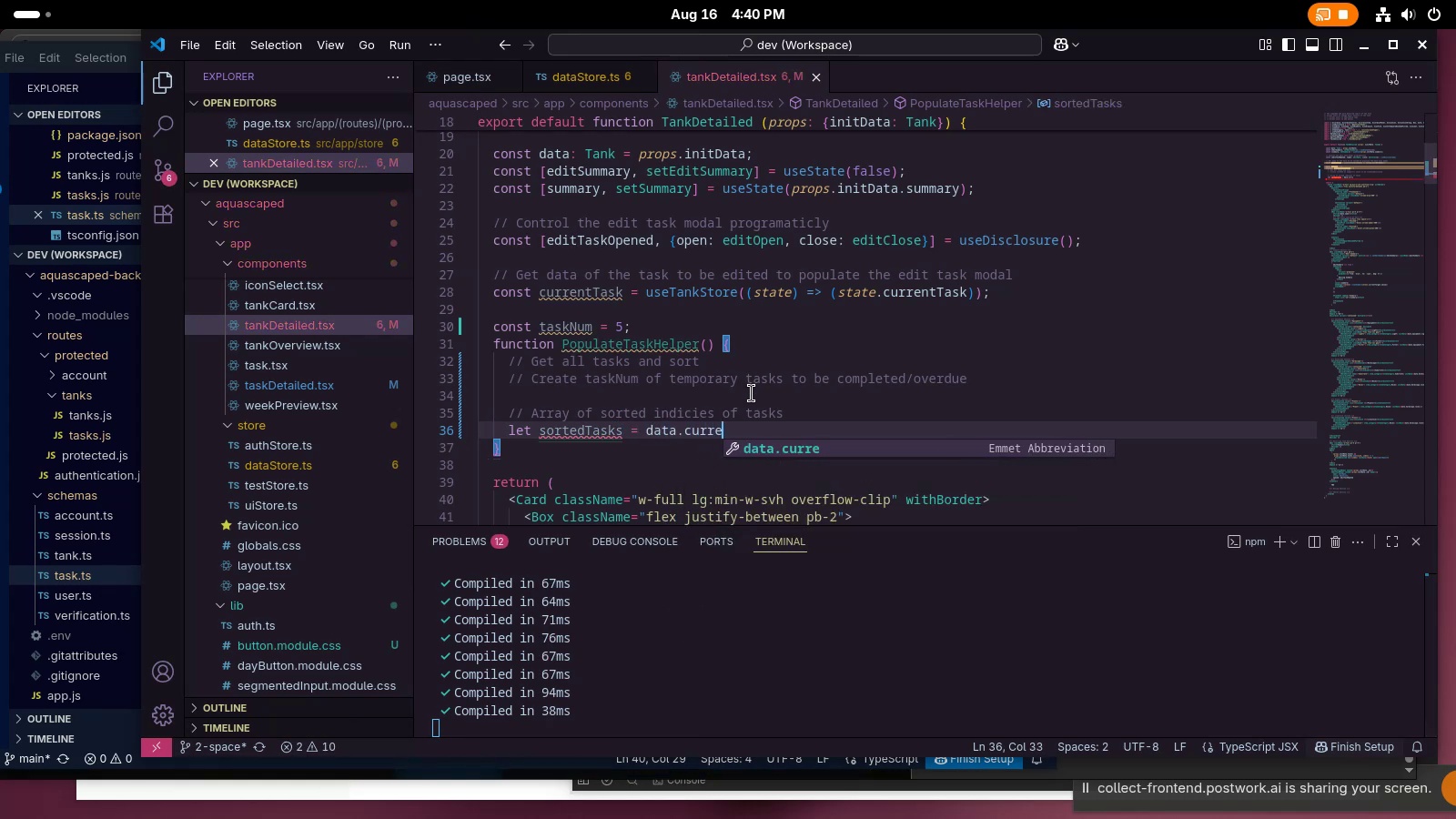 
key(Control+Backspace)
 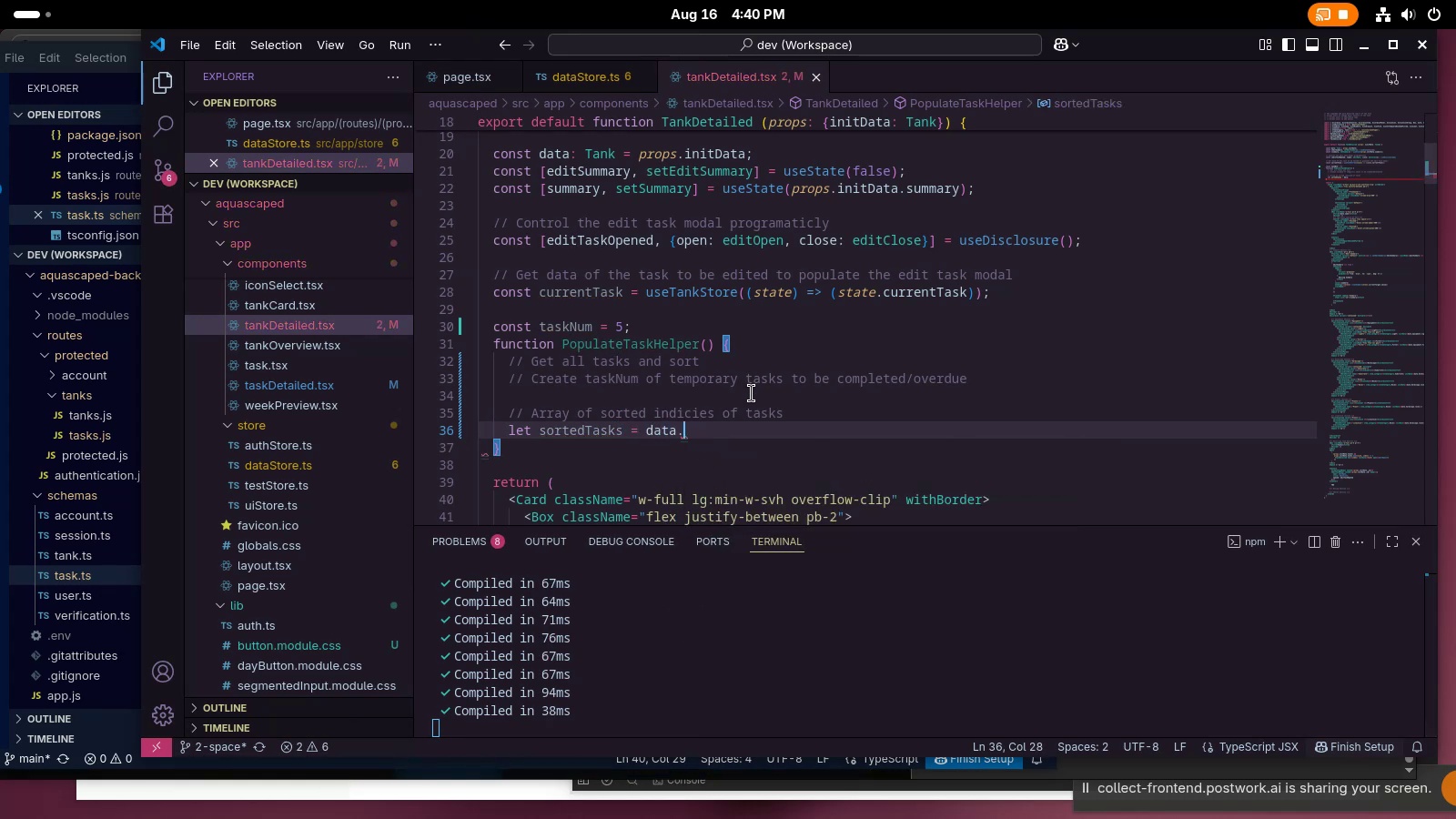 
key(Control+Backspace)
 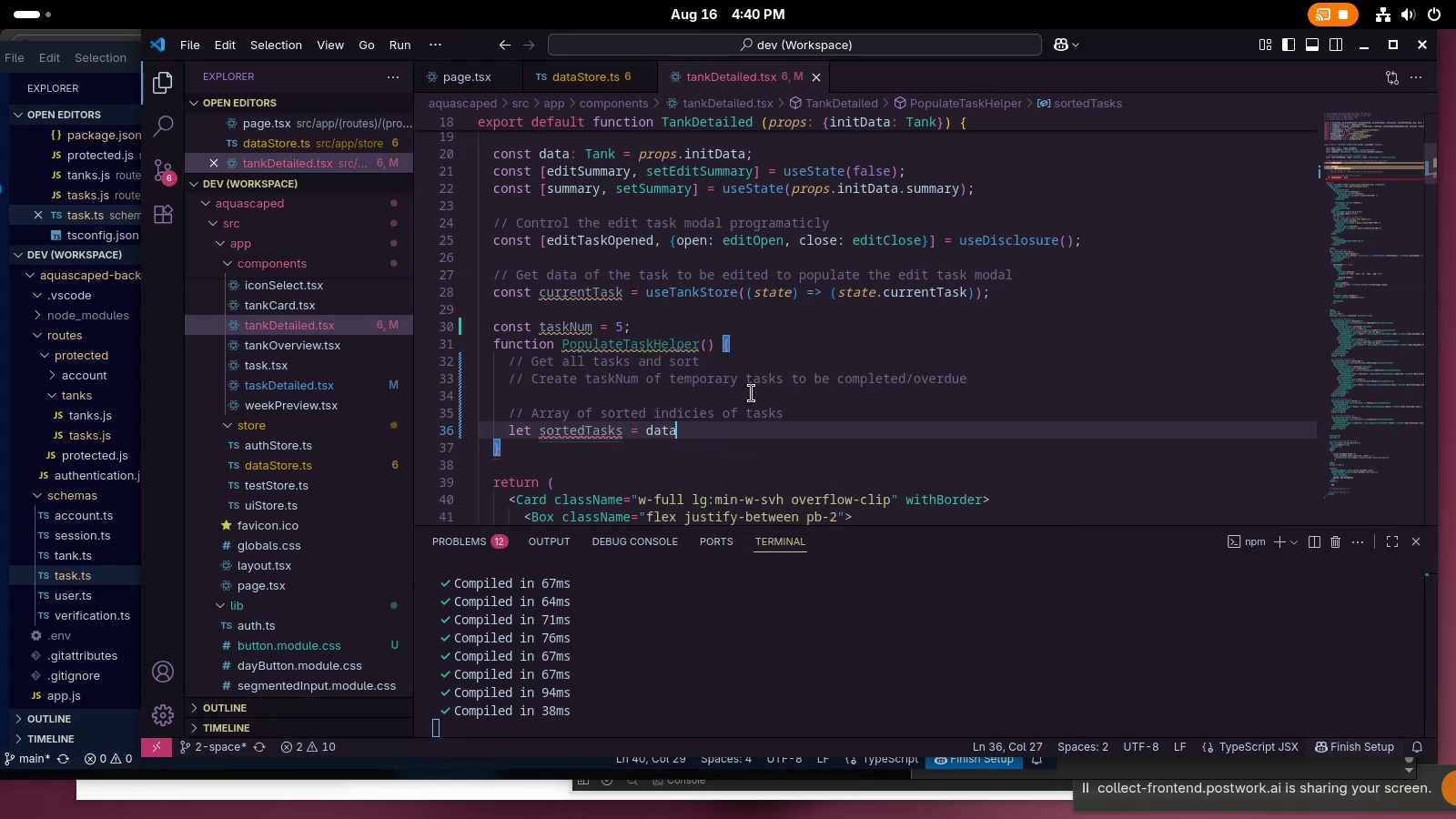 
key(Control+Backspace)
 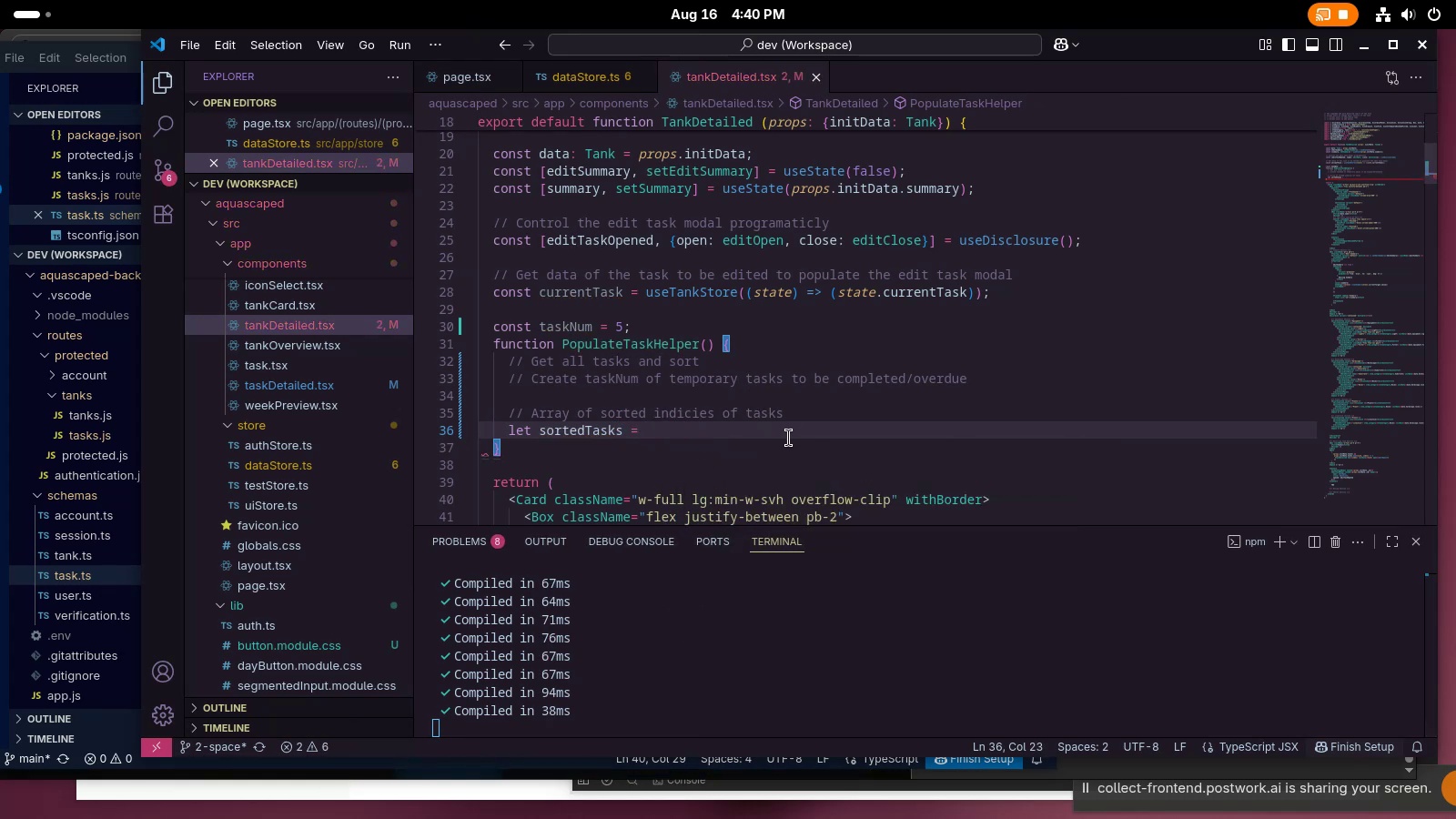 
scroll: coordinate [802, 447], scroll_direction: up, amount: 3.0
 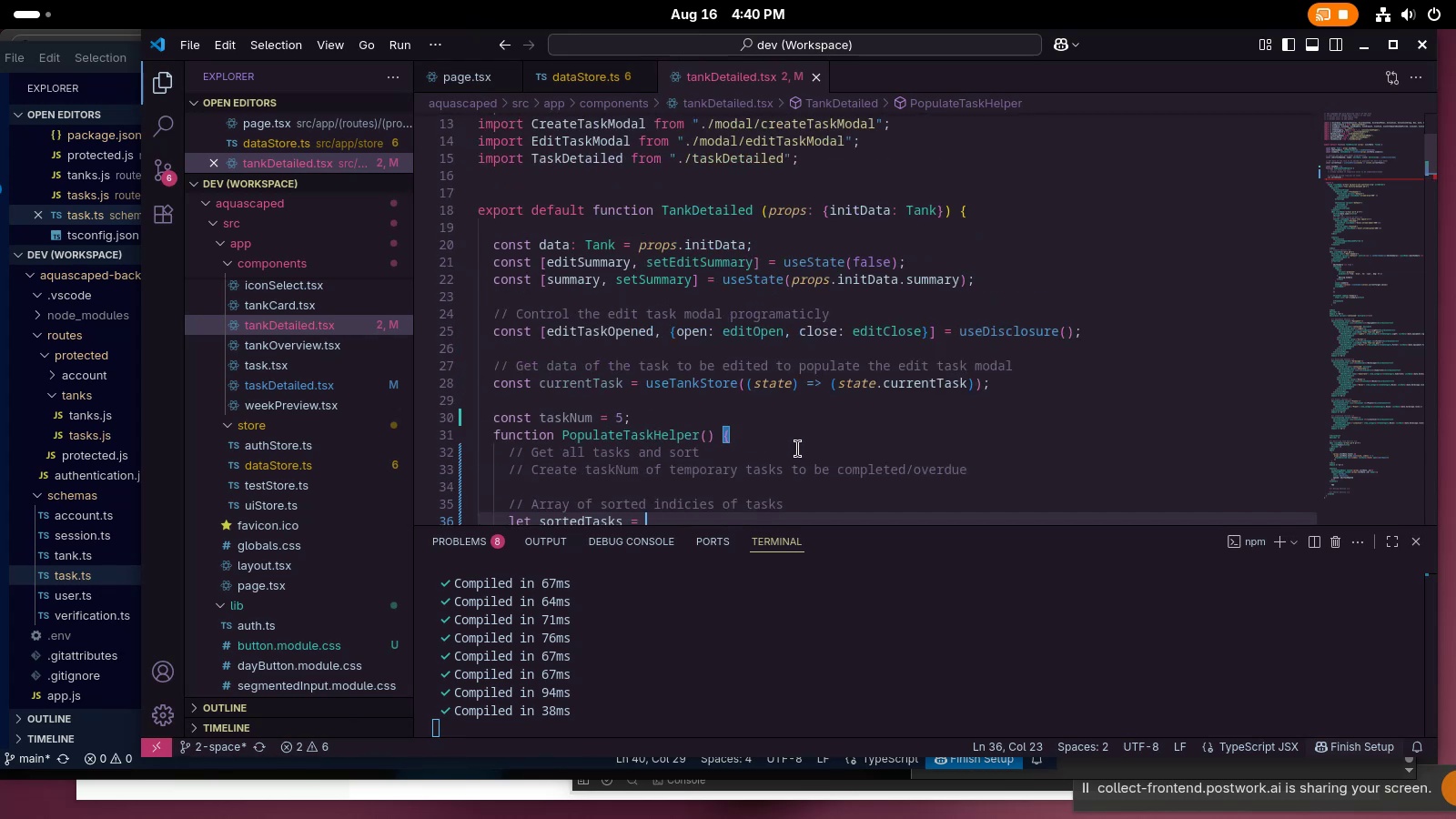 
type(data.tasks)
 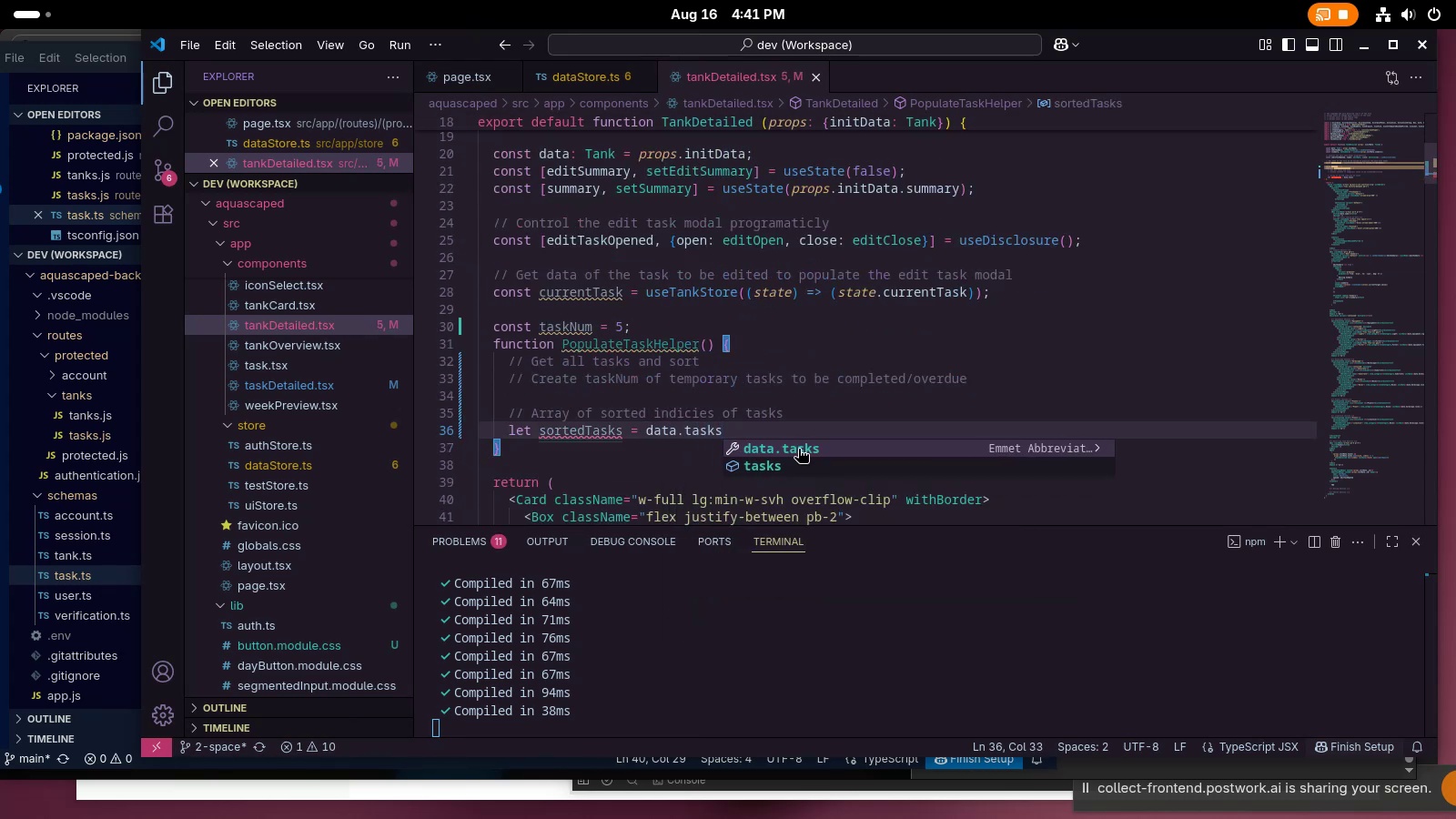 
key(Meta+MetaRight)
 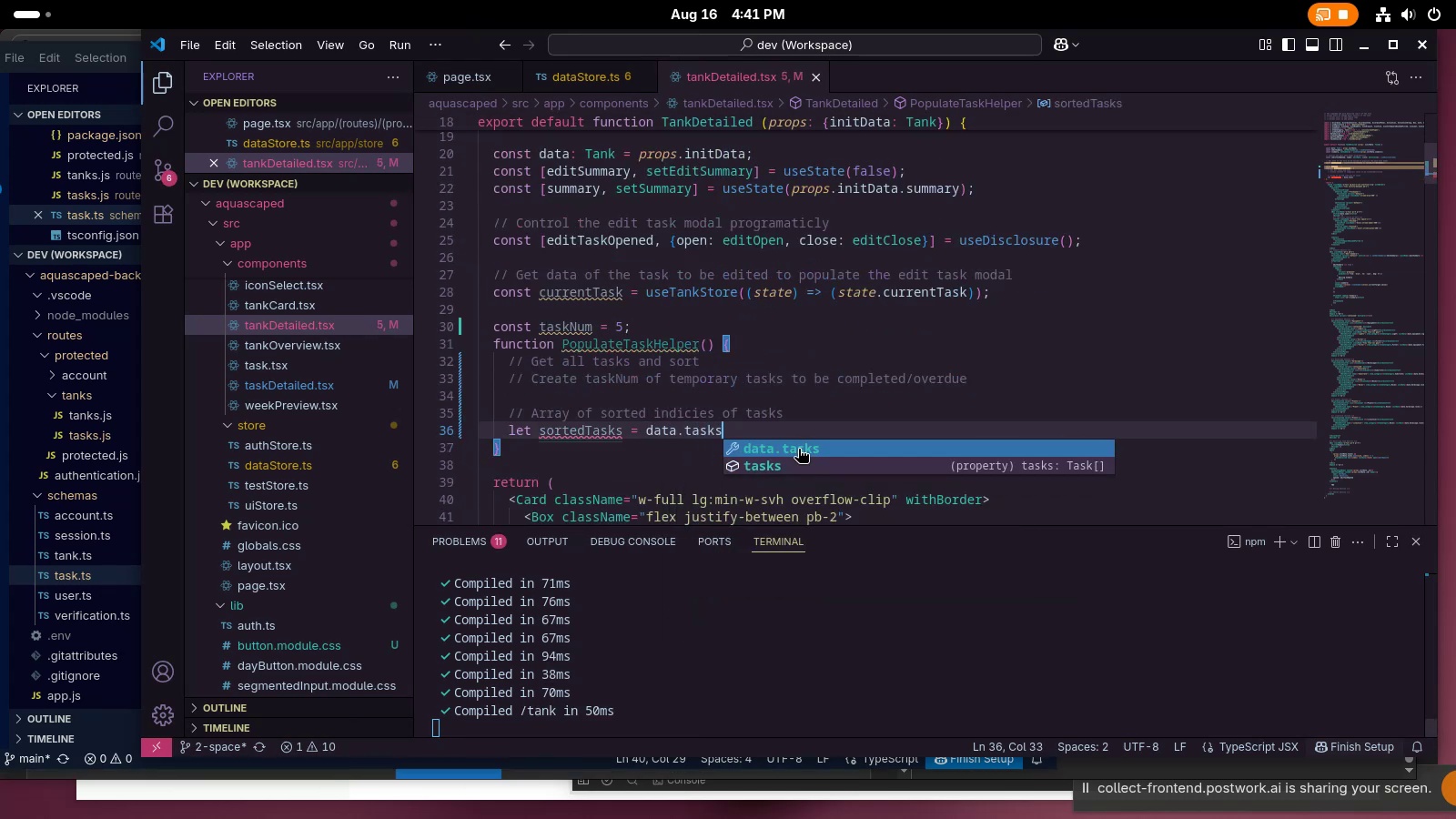 
key(Enter)
 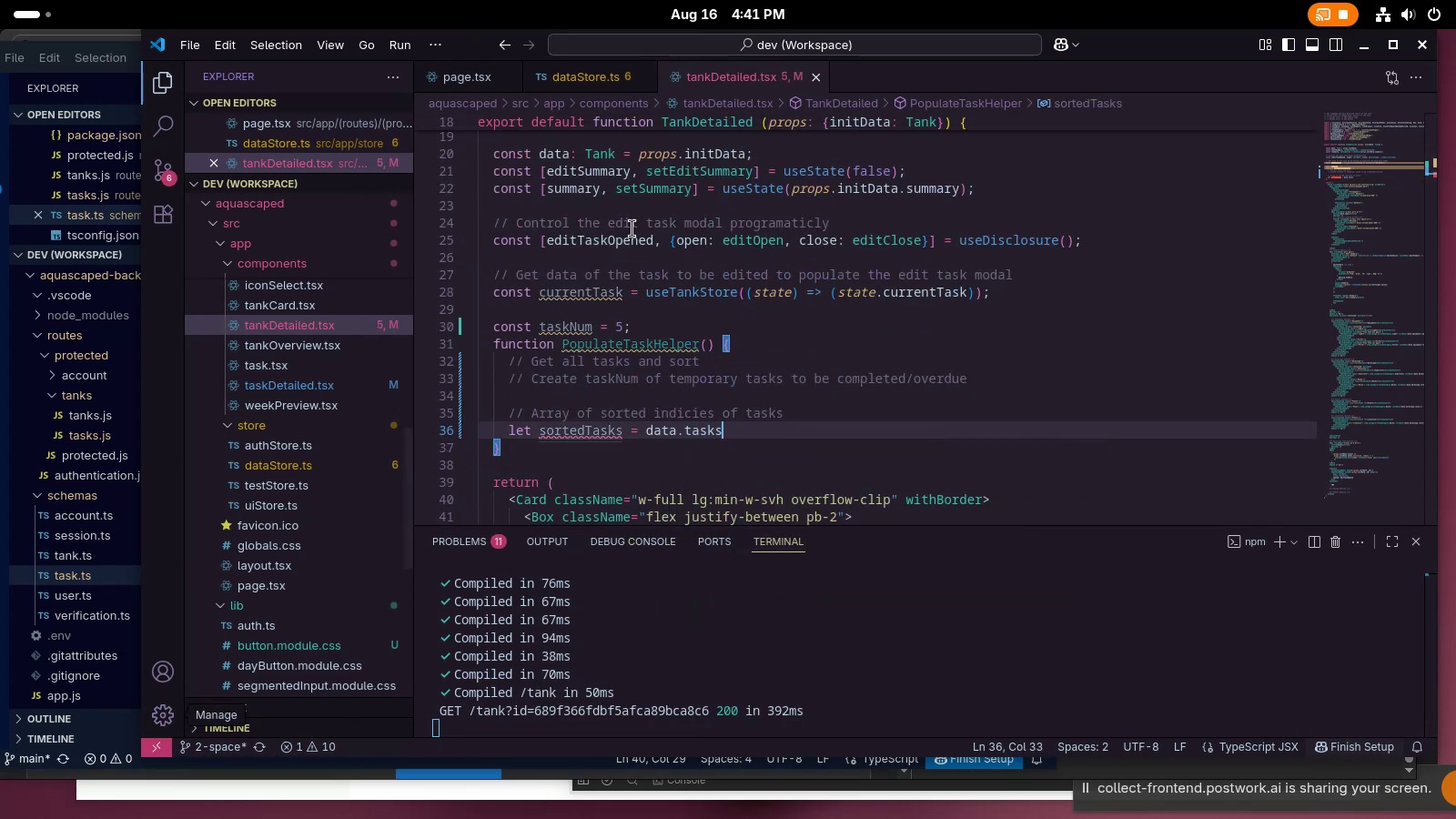 
wait(6.8)
 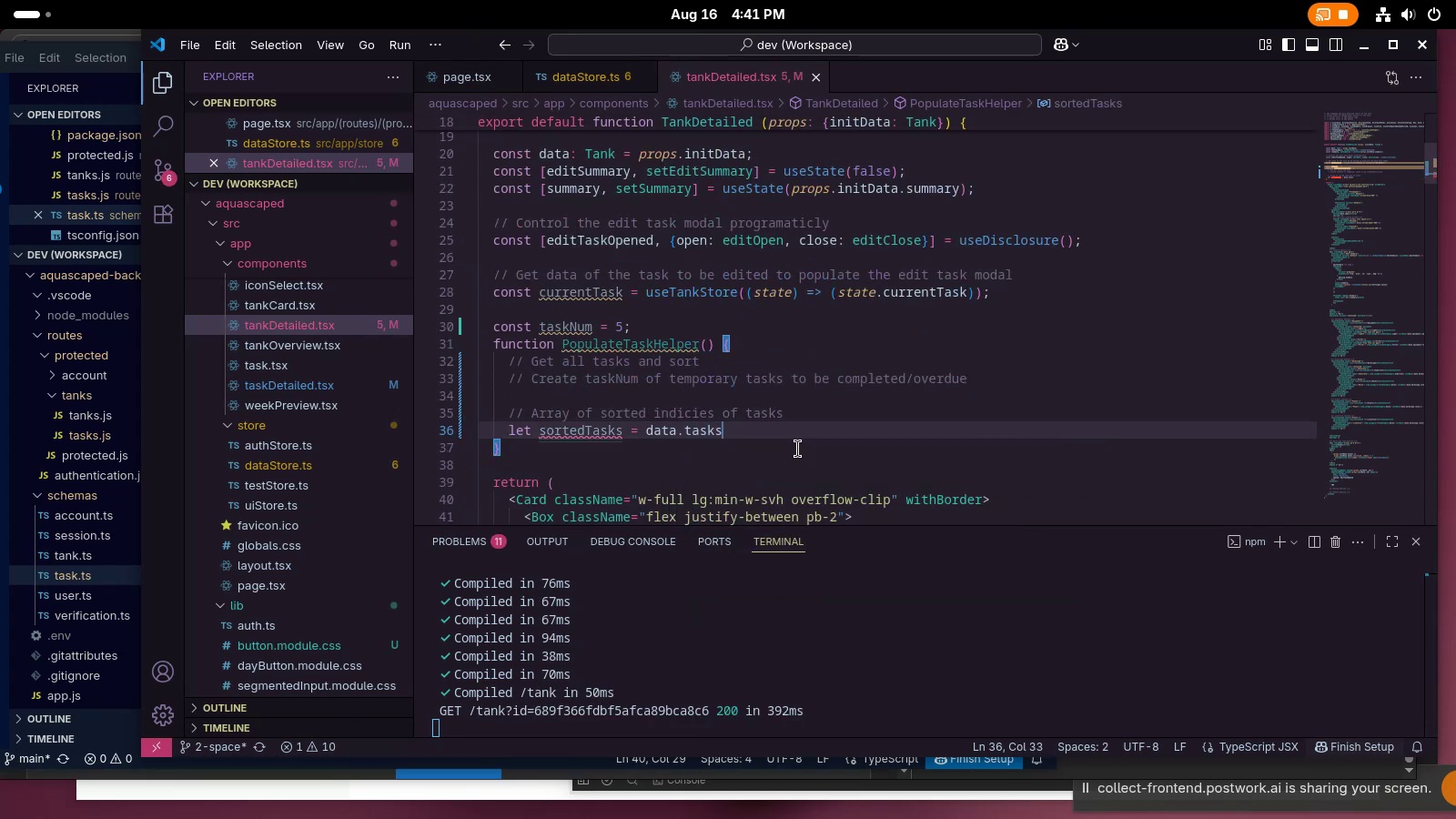 
key(Alt+AltLeft)
 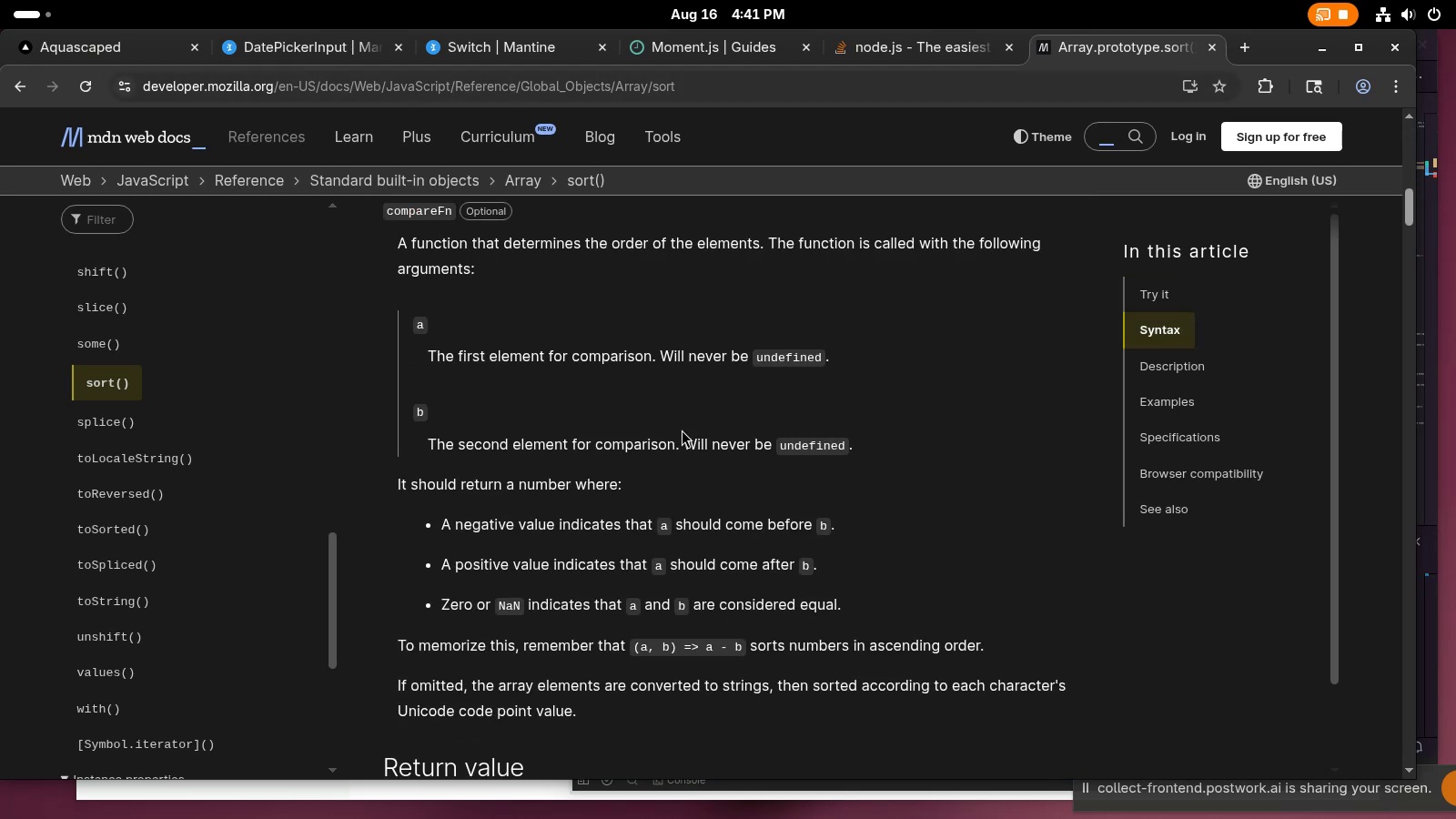 
wait(50.96)
 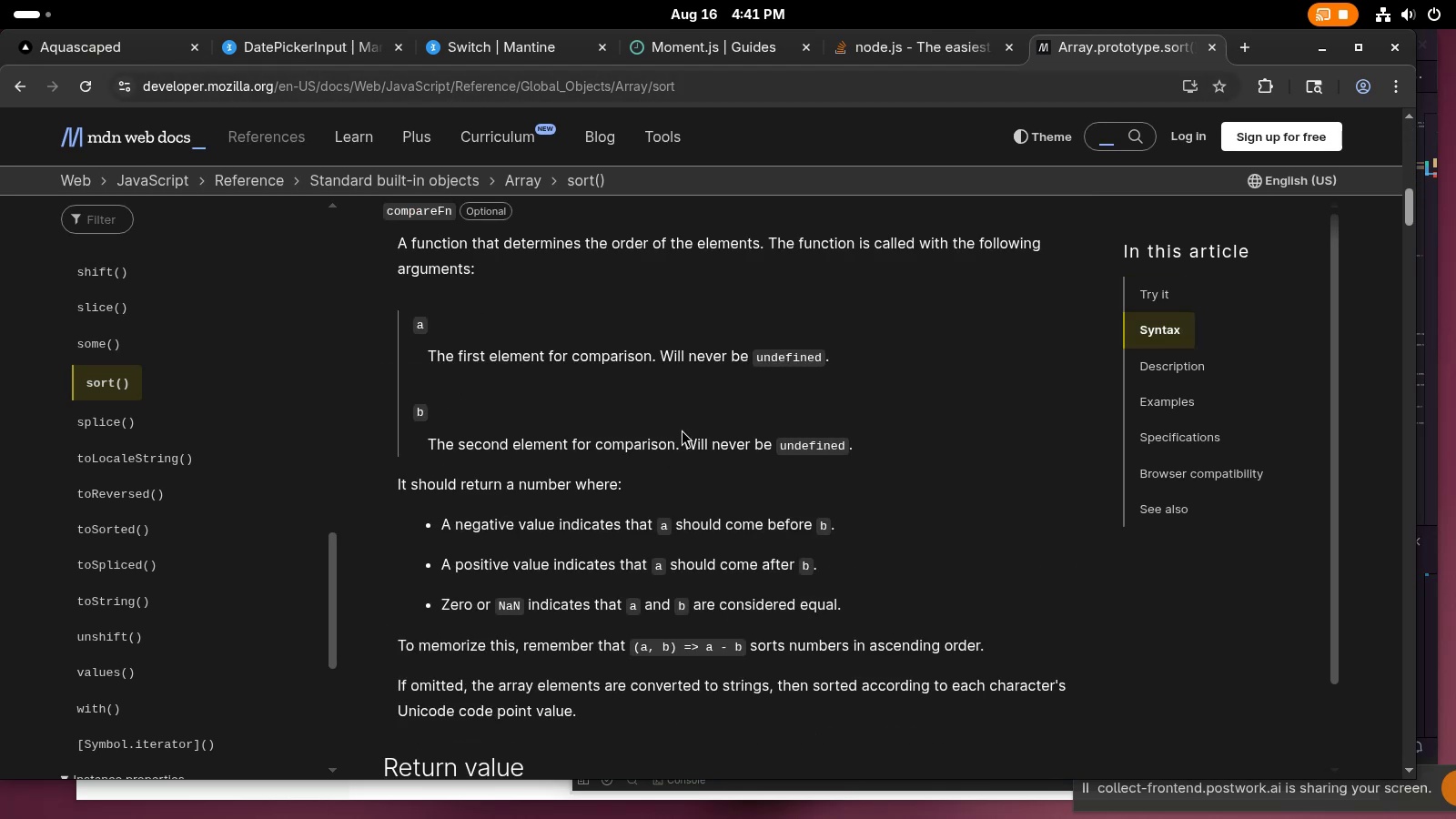 
key(Tab)
 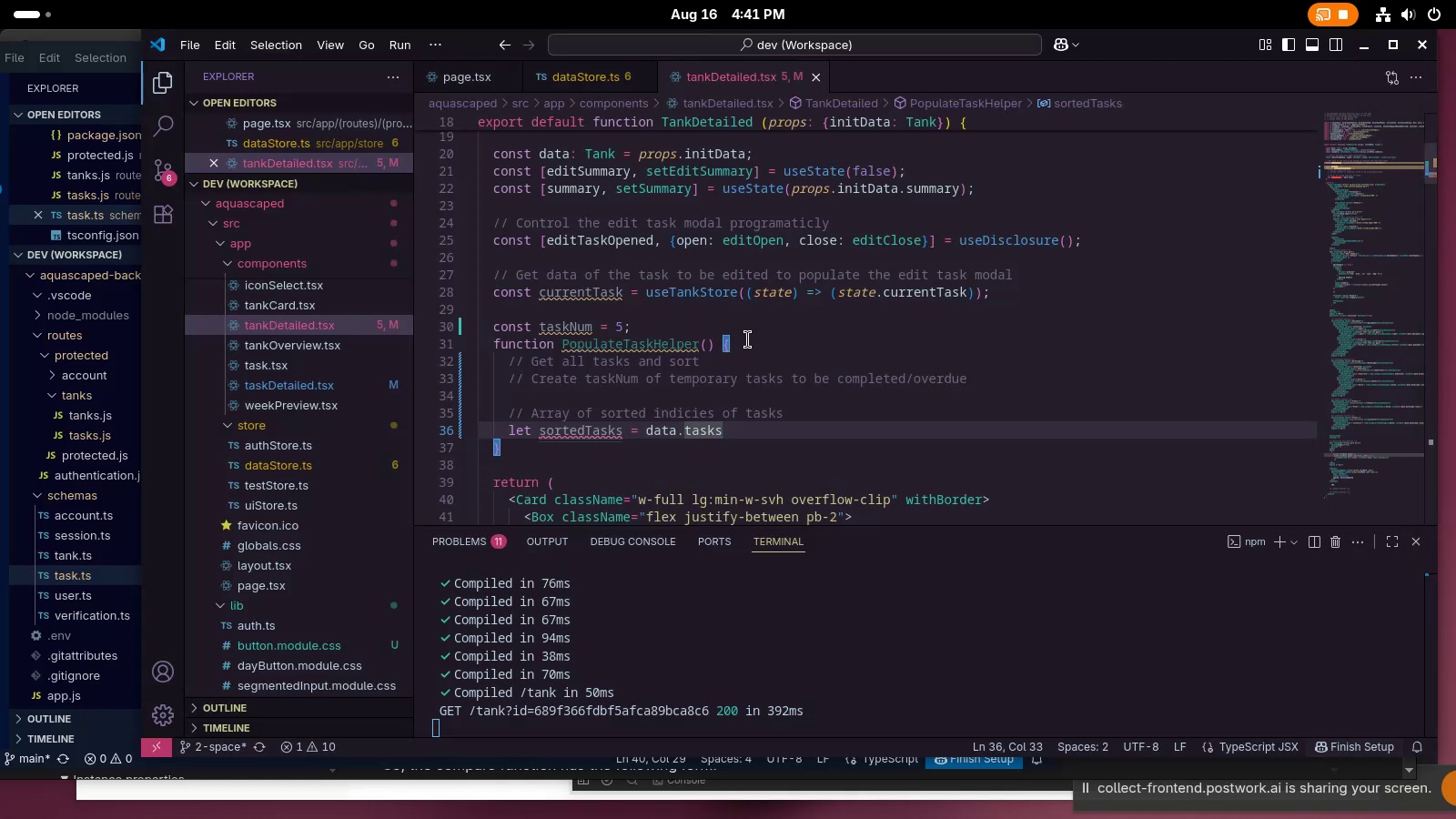 
left_click([750, 325])
 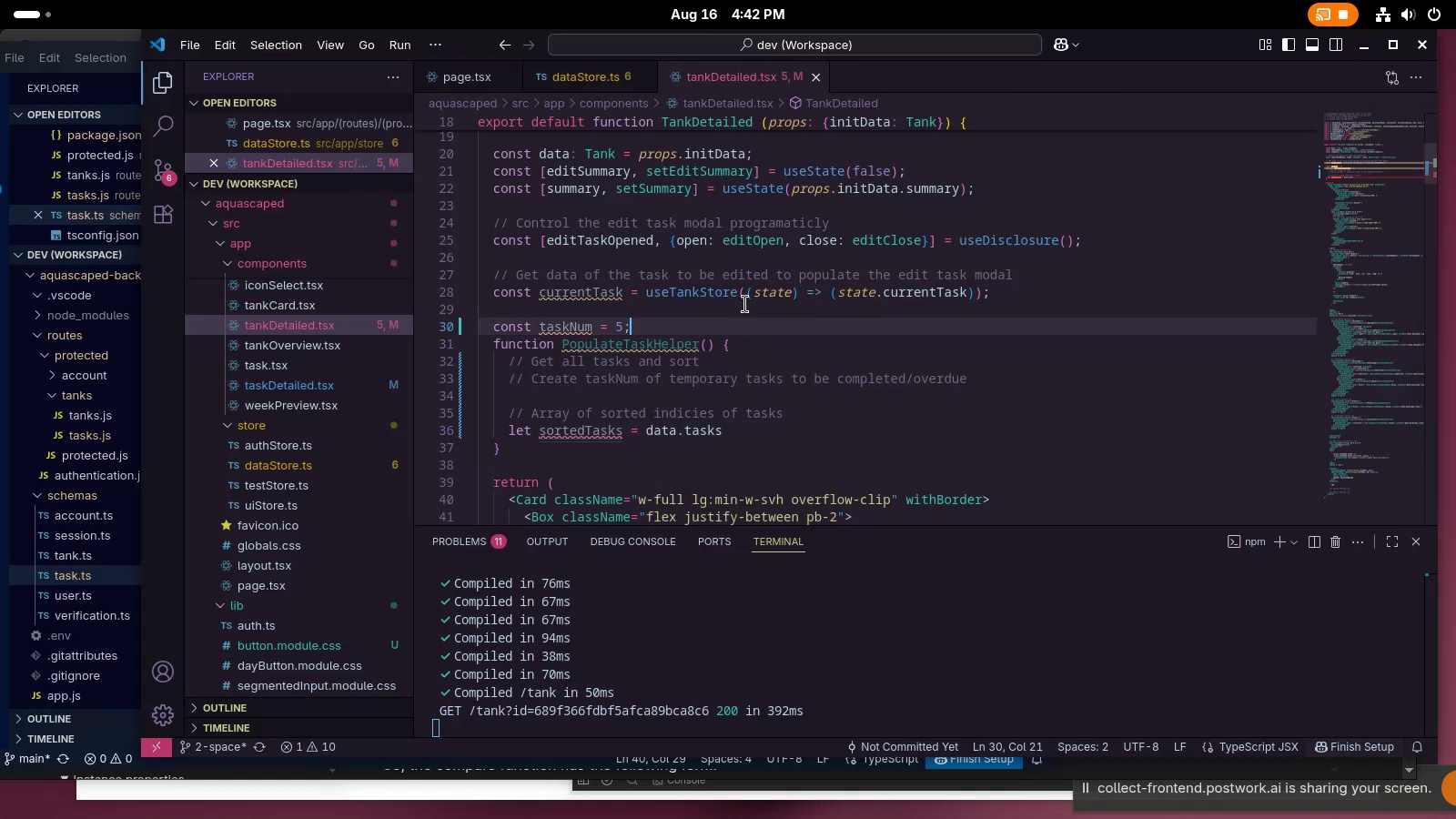 
left_click([744, 304])
 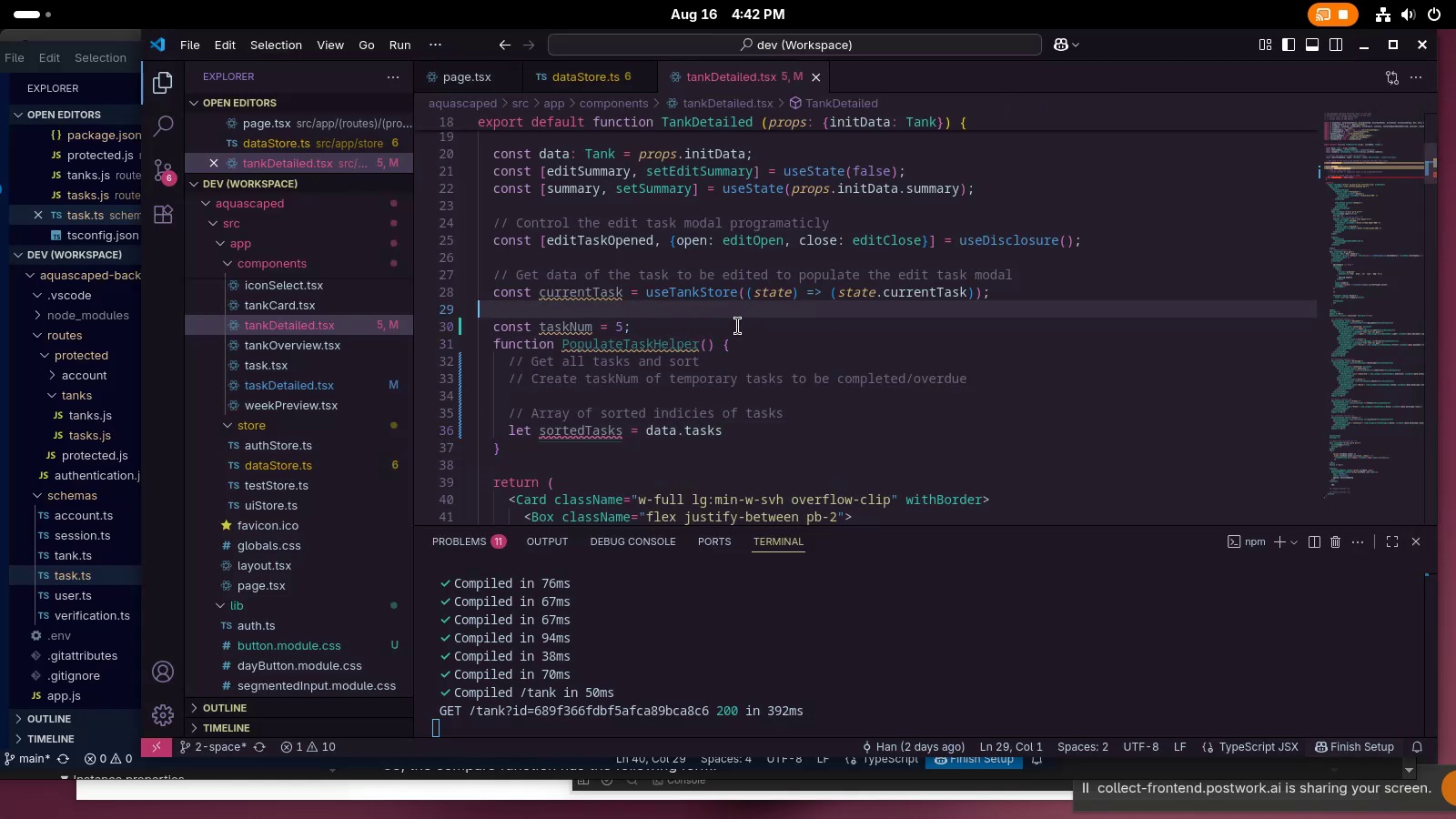 
left_click([736, 329])
 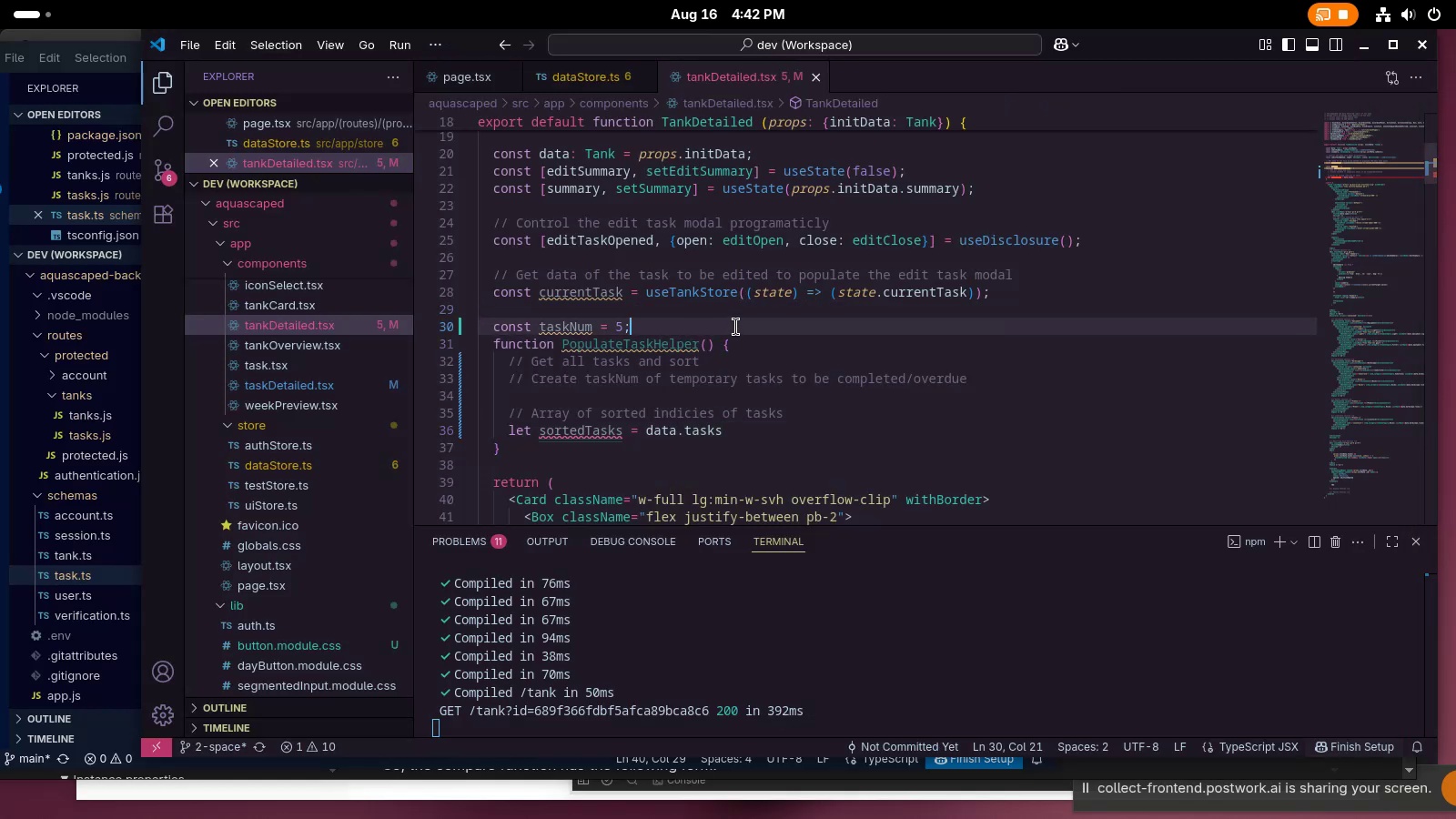 
key(Enter)
 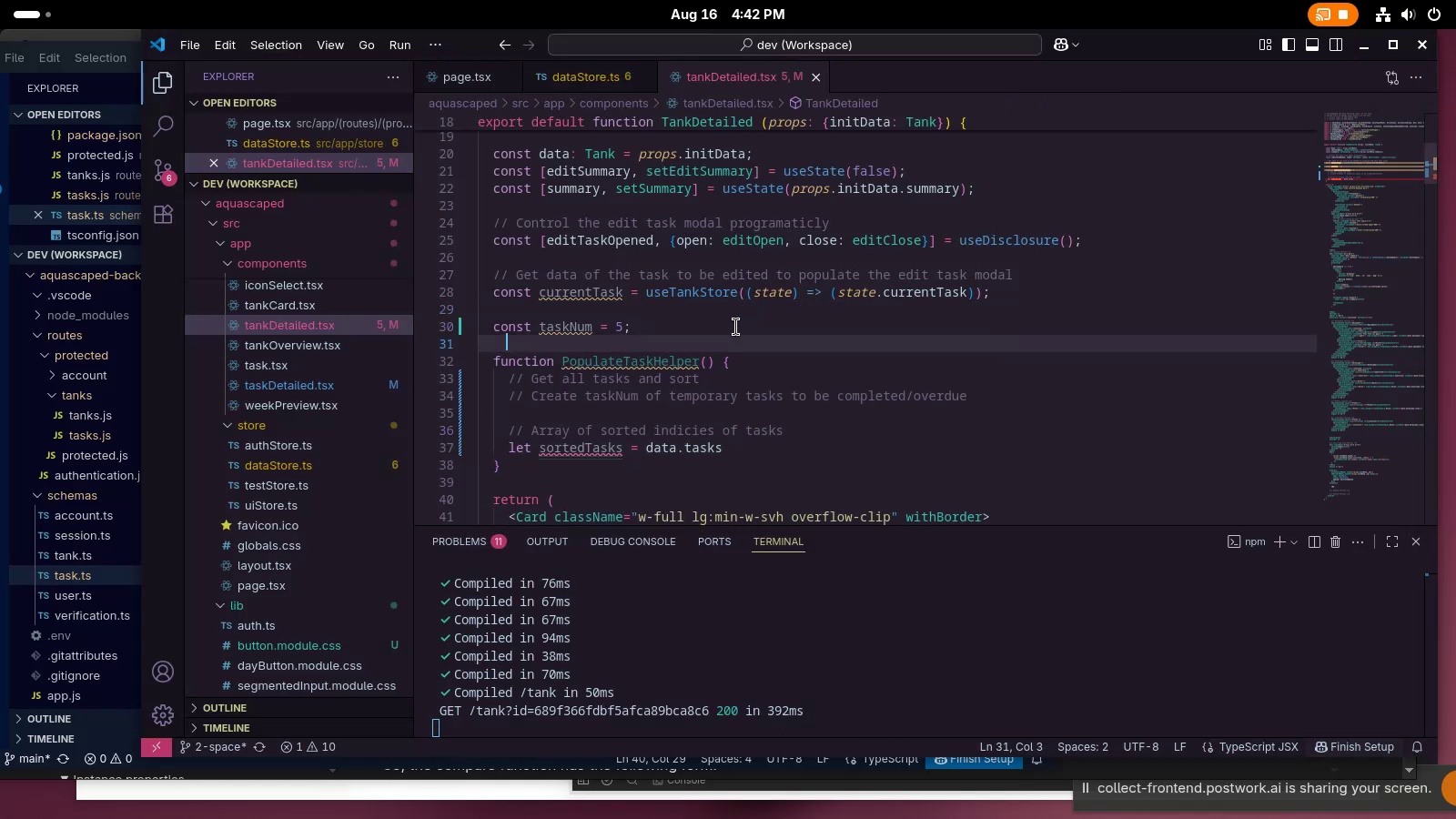 
key(Enter)
 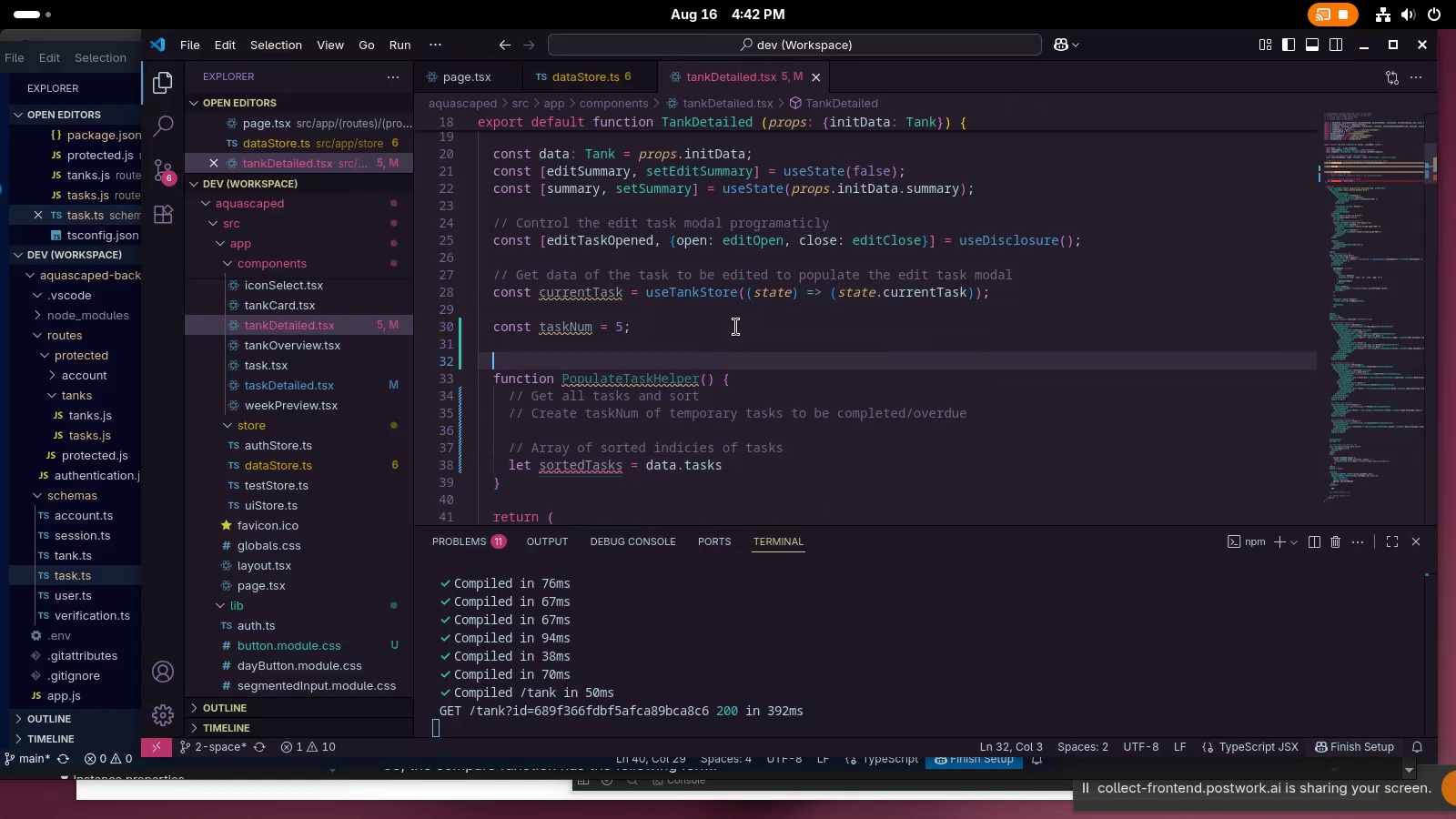 
key(PrintScreen)
 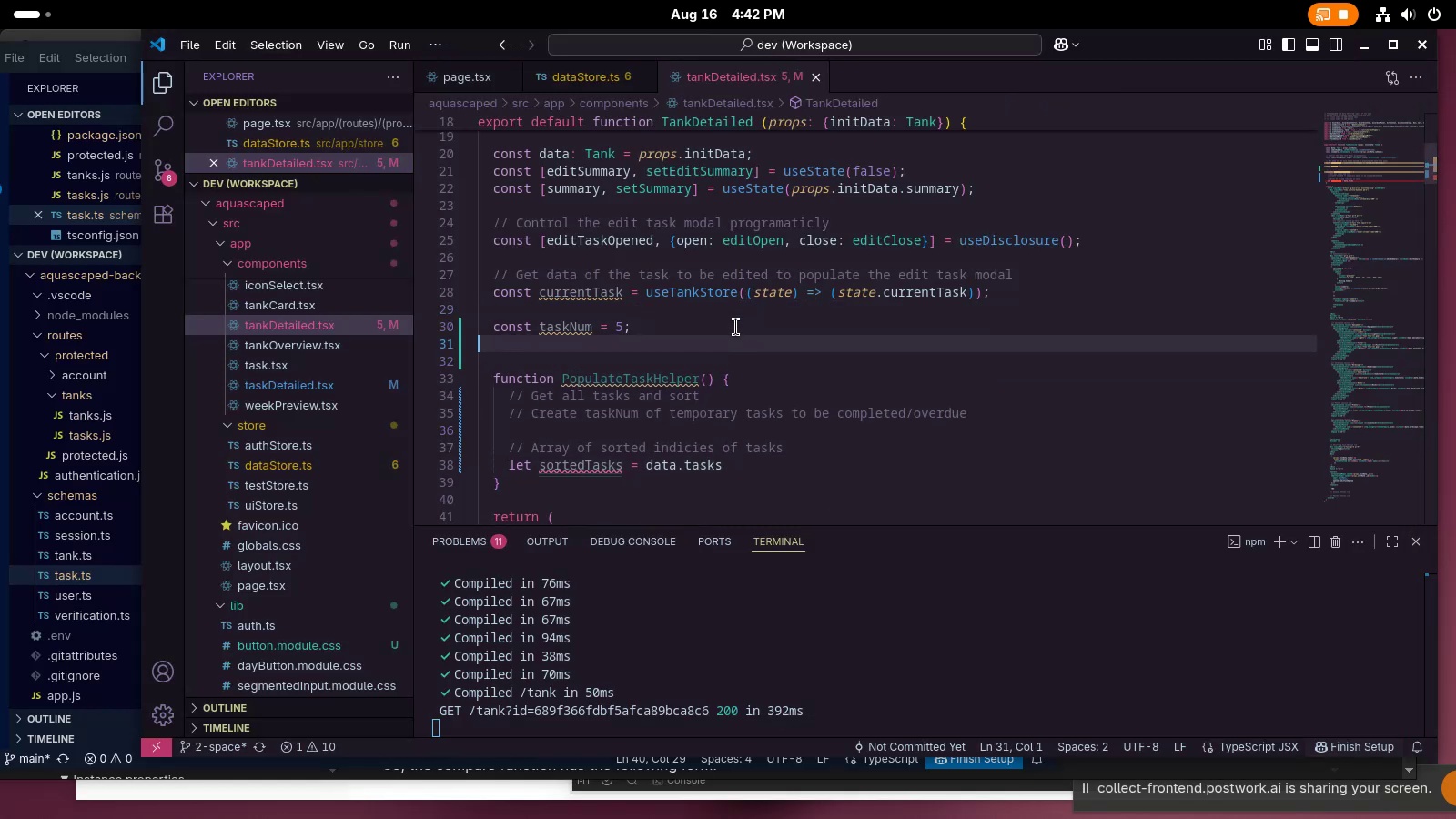 
key(Enter)
 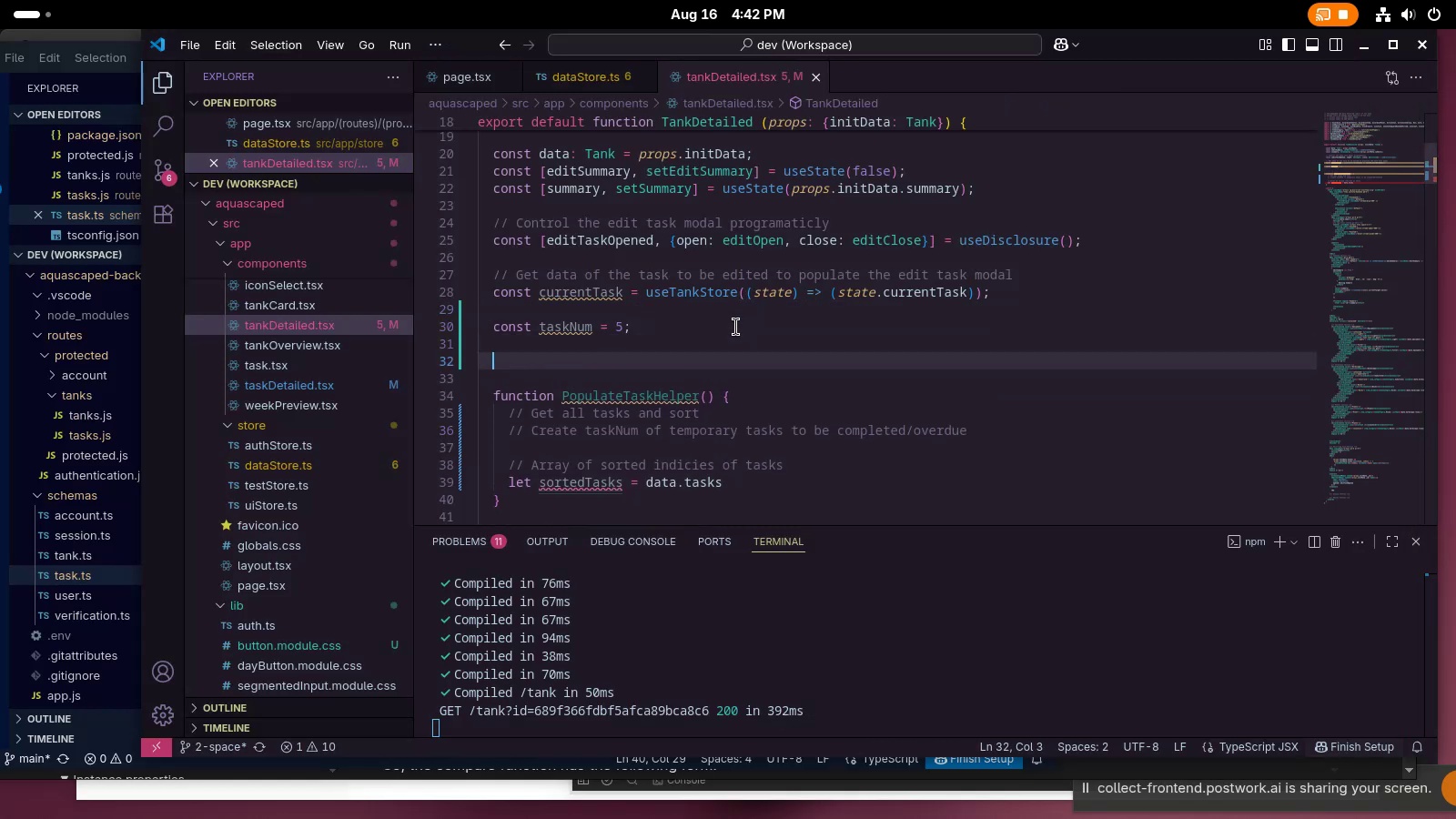 
type(function sortByDateHelper() {)
 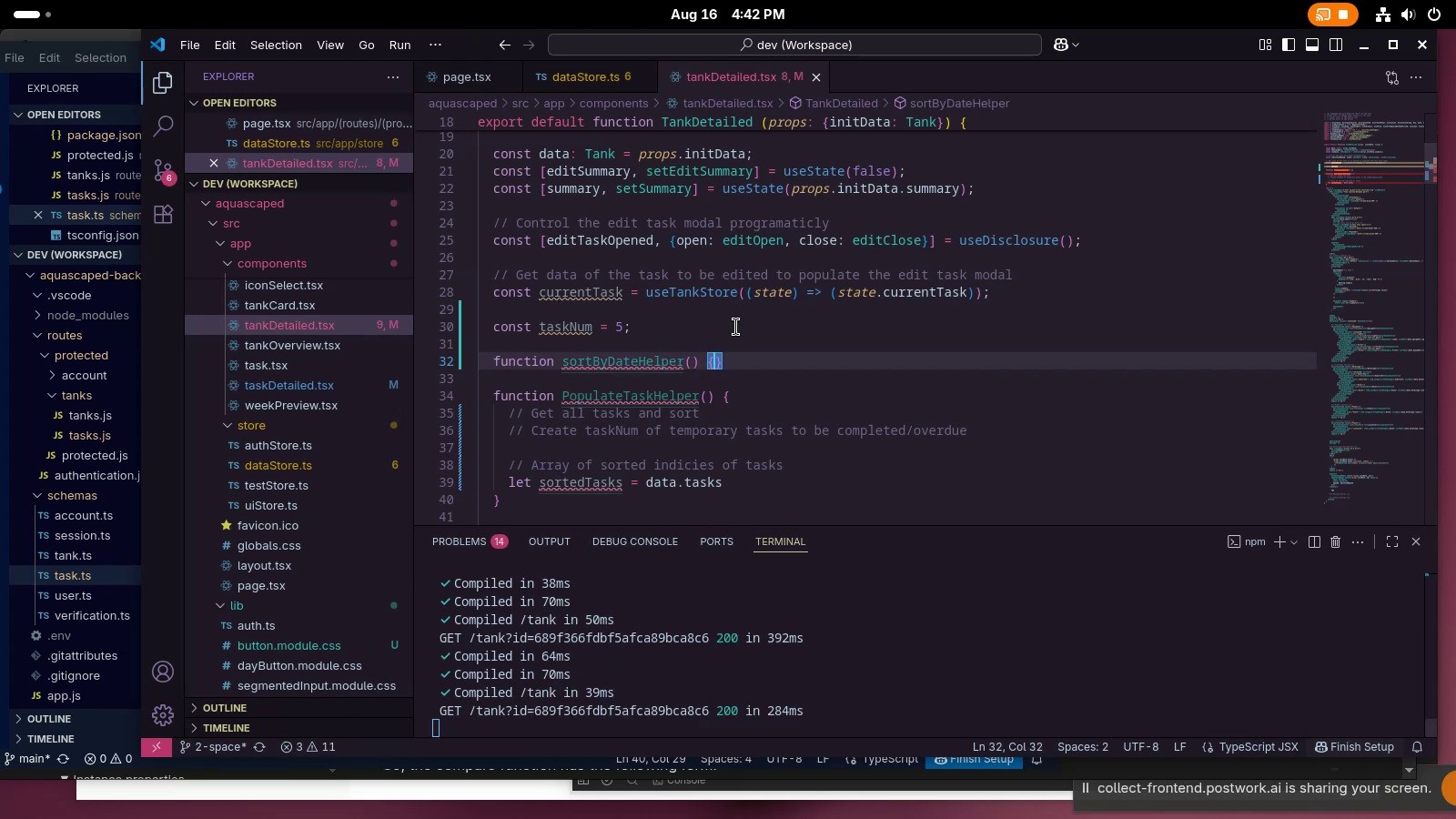 
 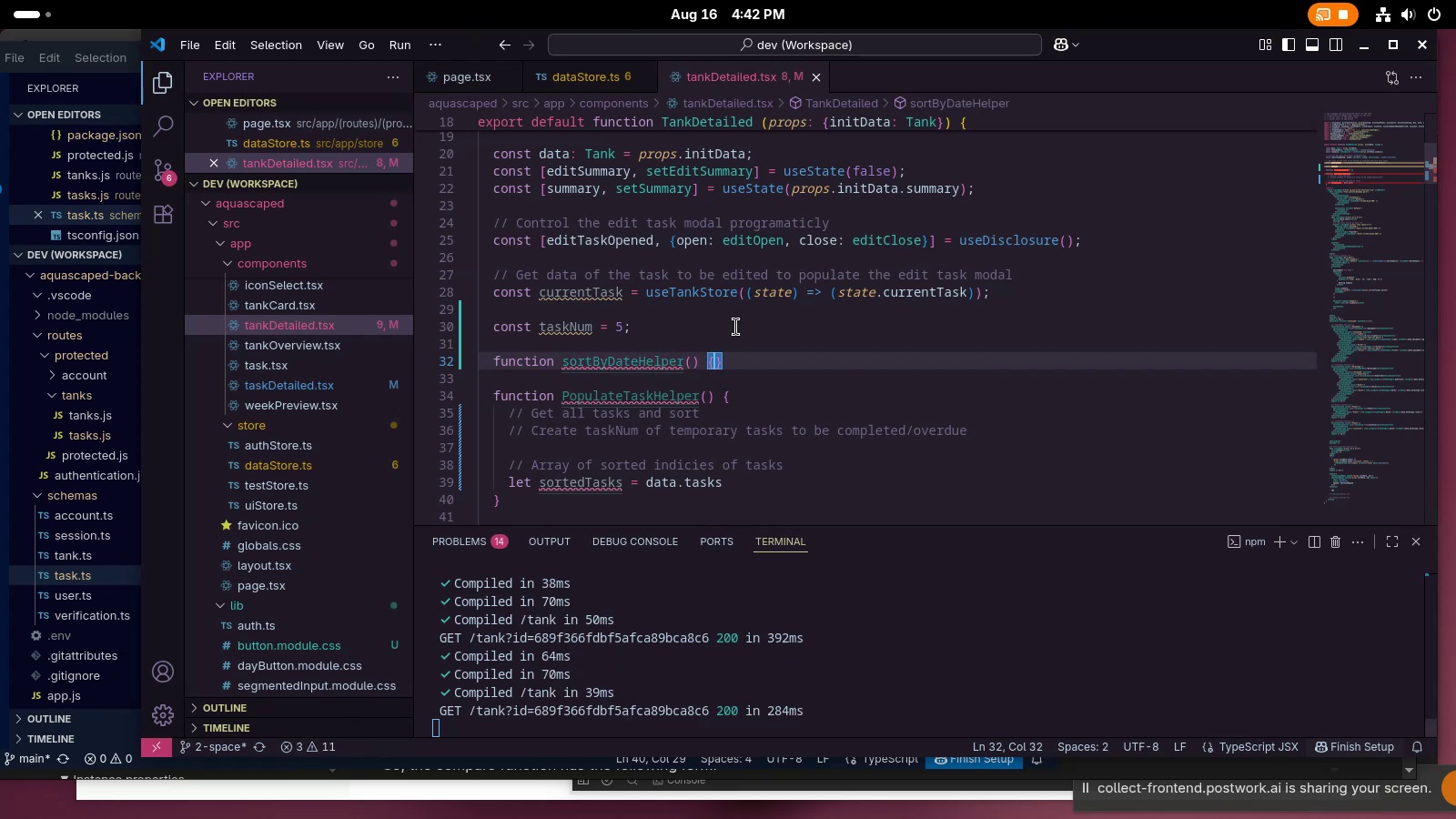 
key(Enter)
 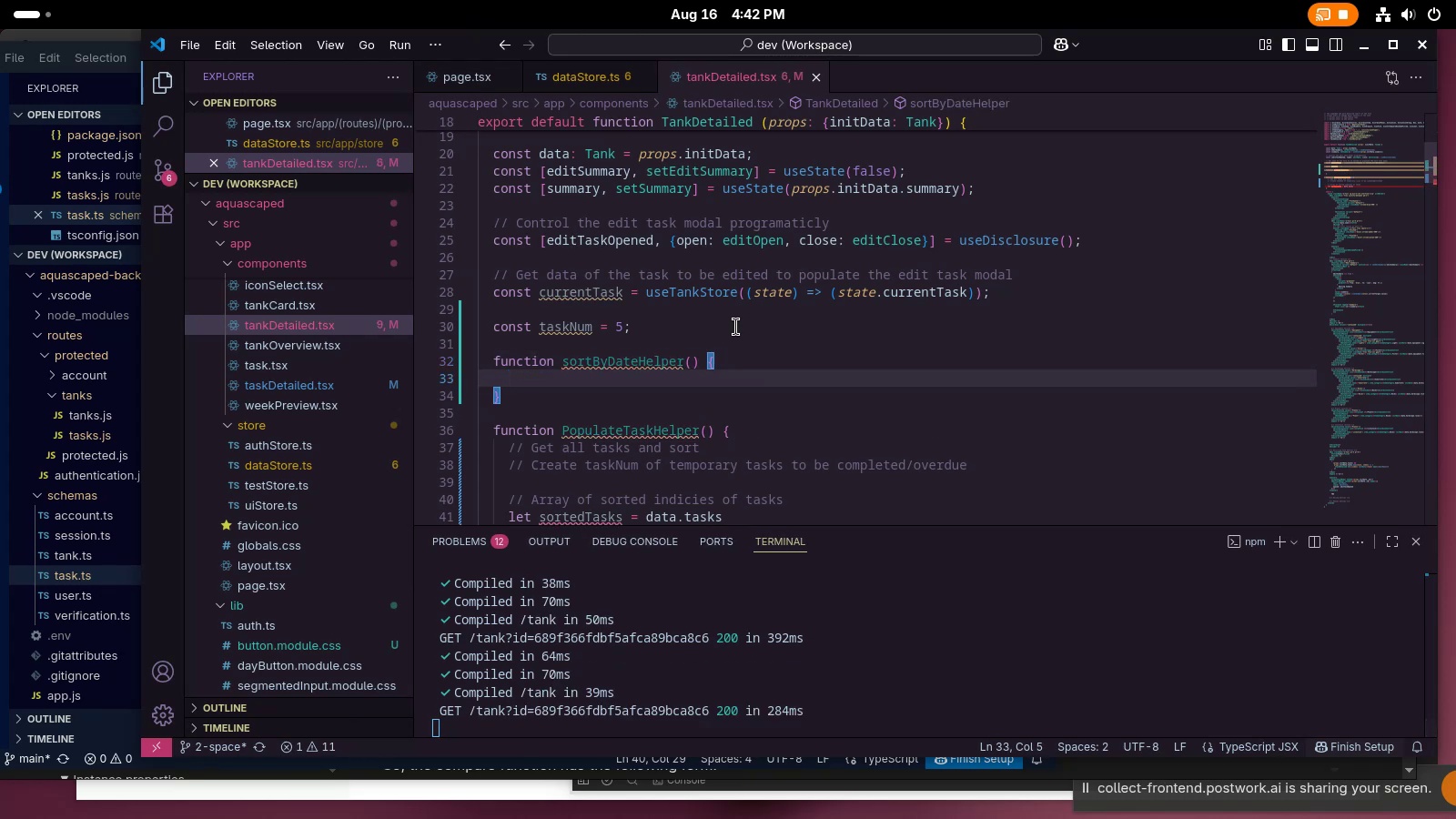 
scroll: coordinate [741, 320], scroll_direction: down, amount: 3.0
 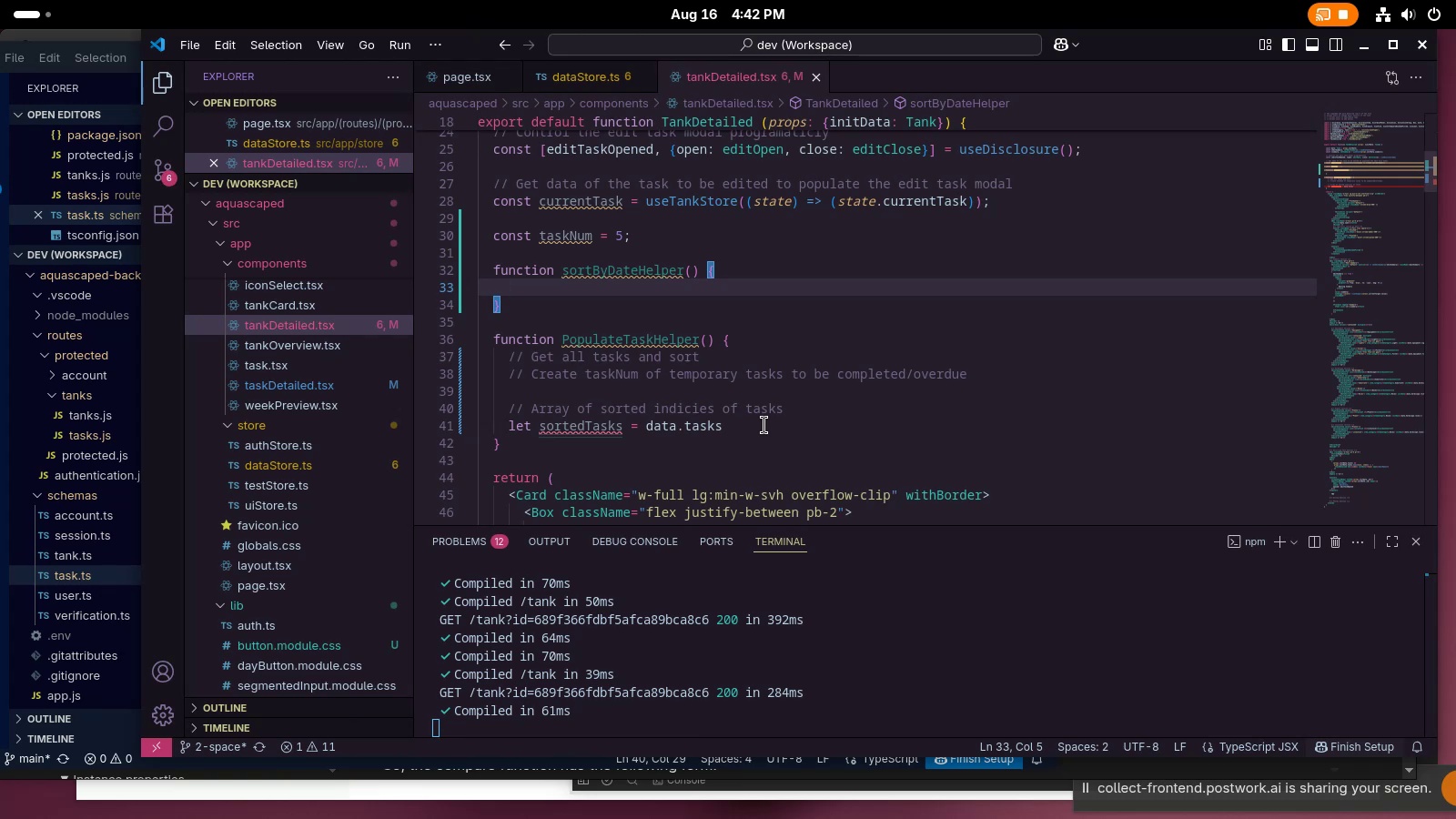 
wait(12.7)
 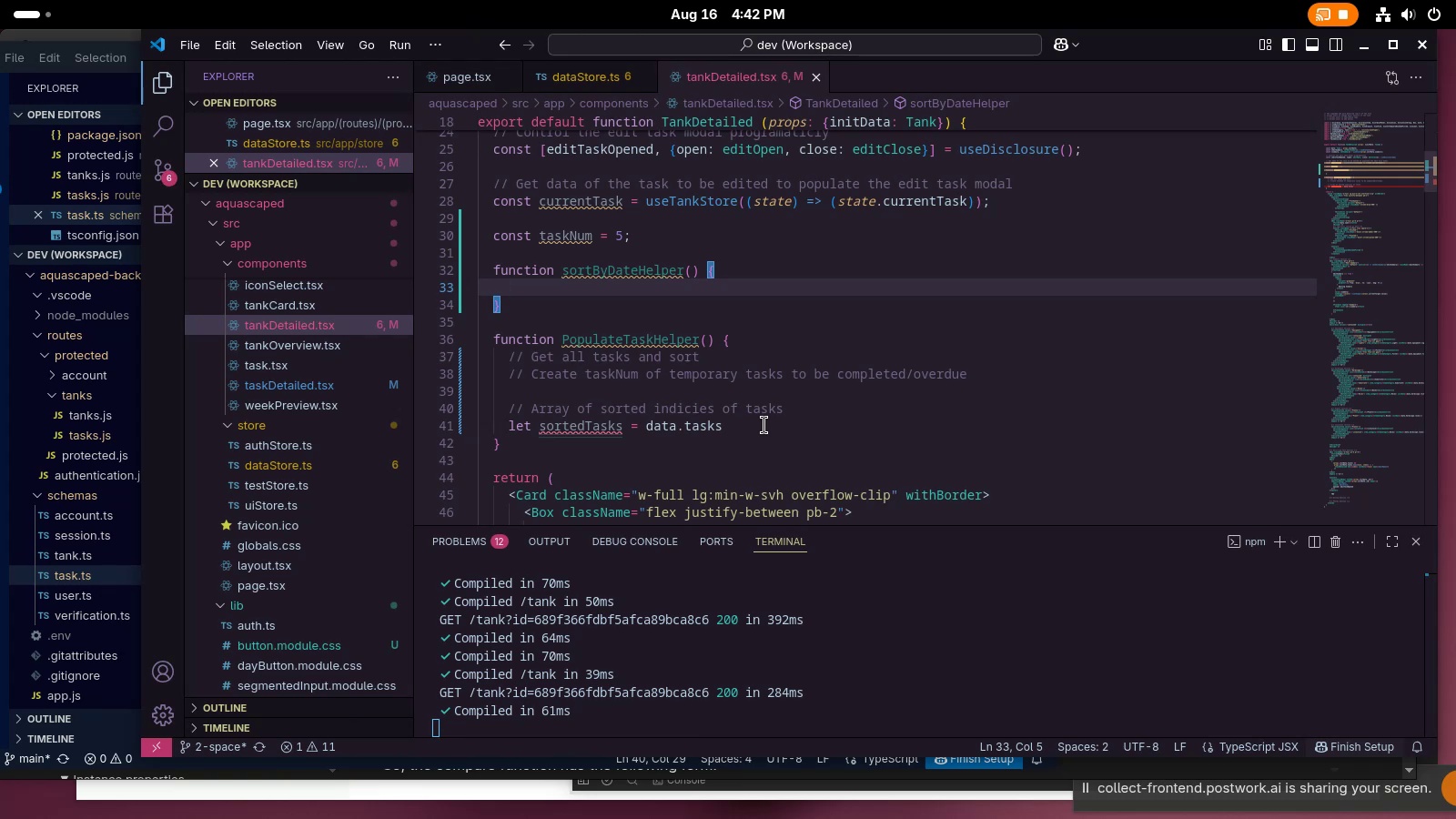 
left_click([624, 428])
 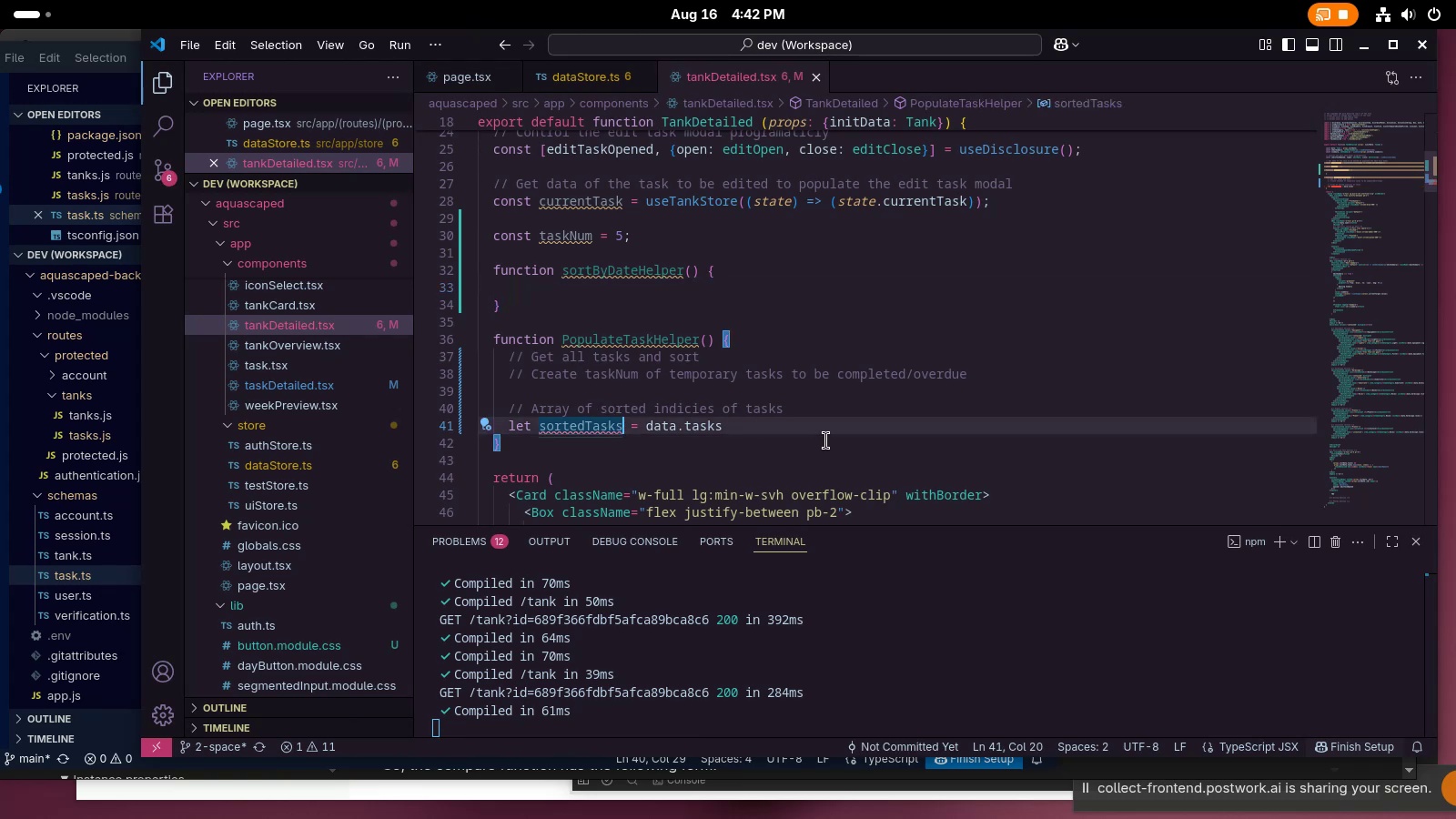 
left_click([825, 440])
 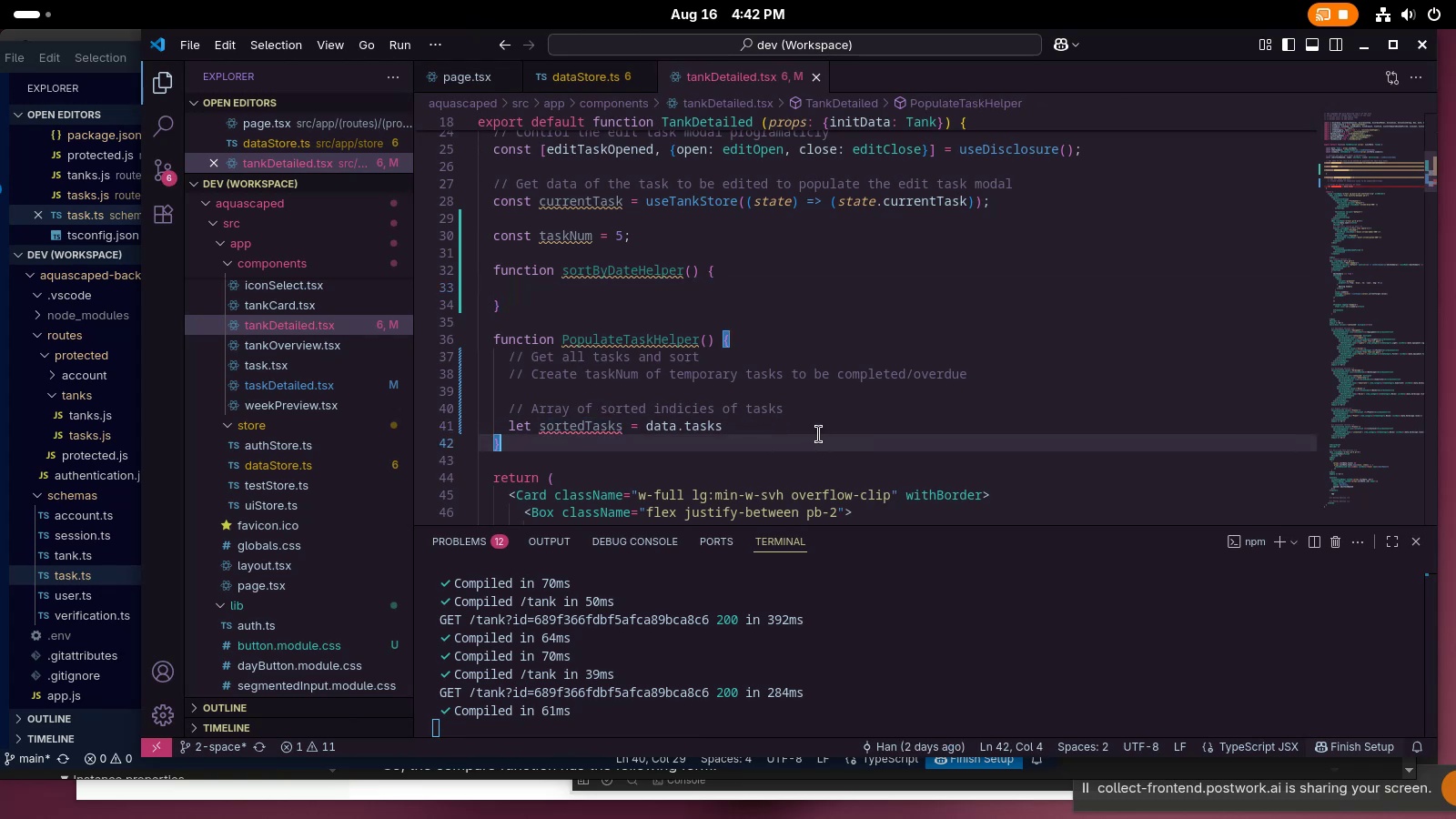 
left_click([819, 434])
 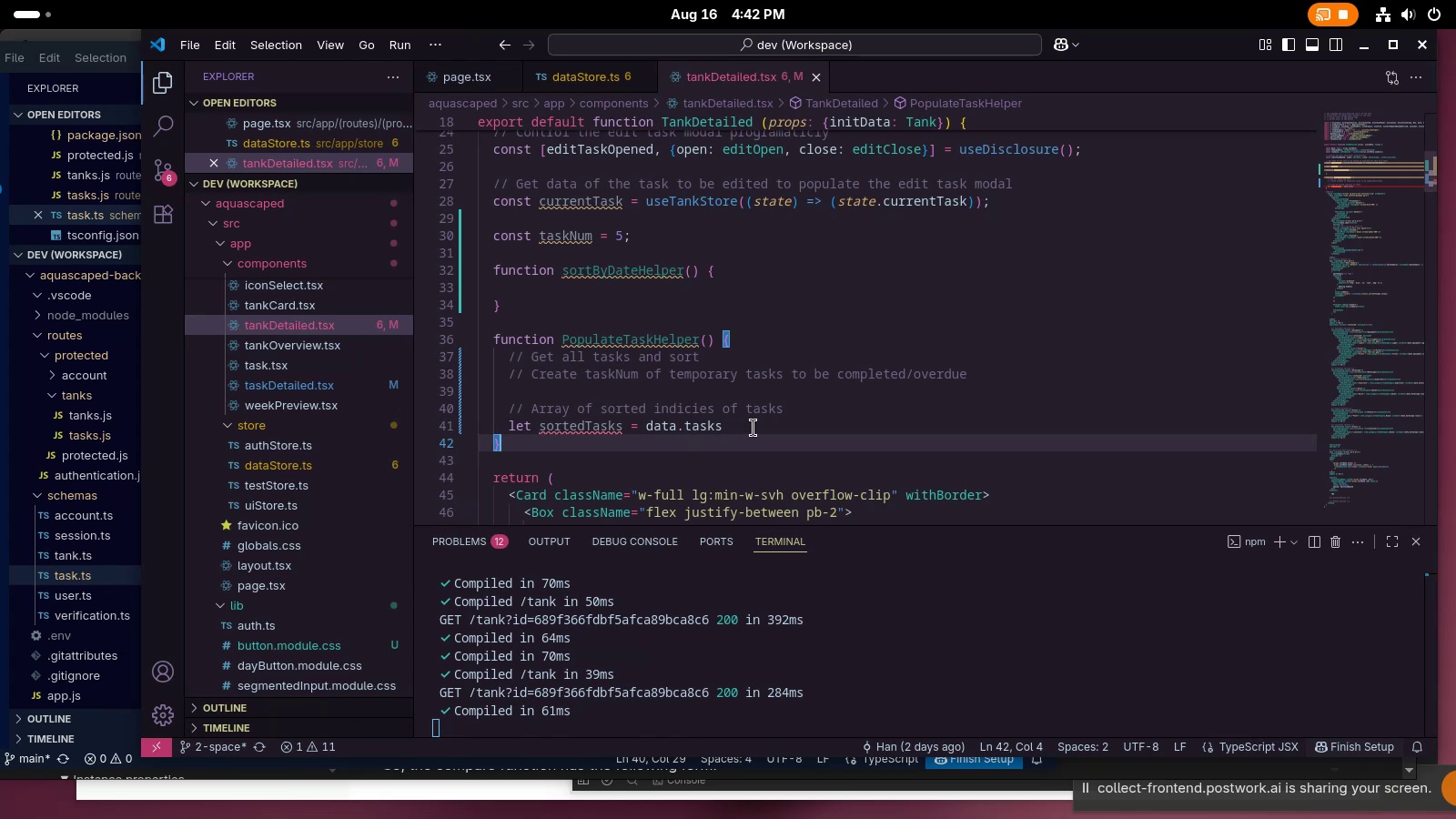 
wait(5.35)
 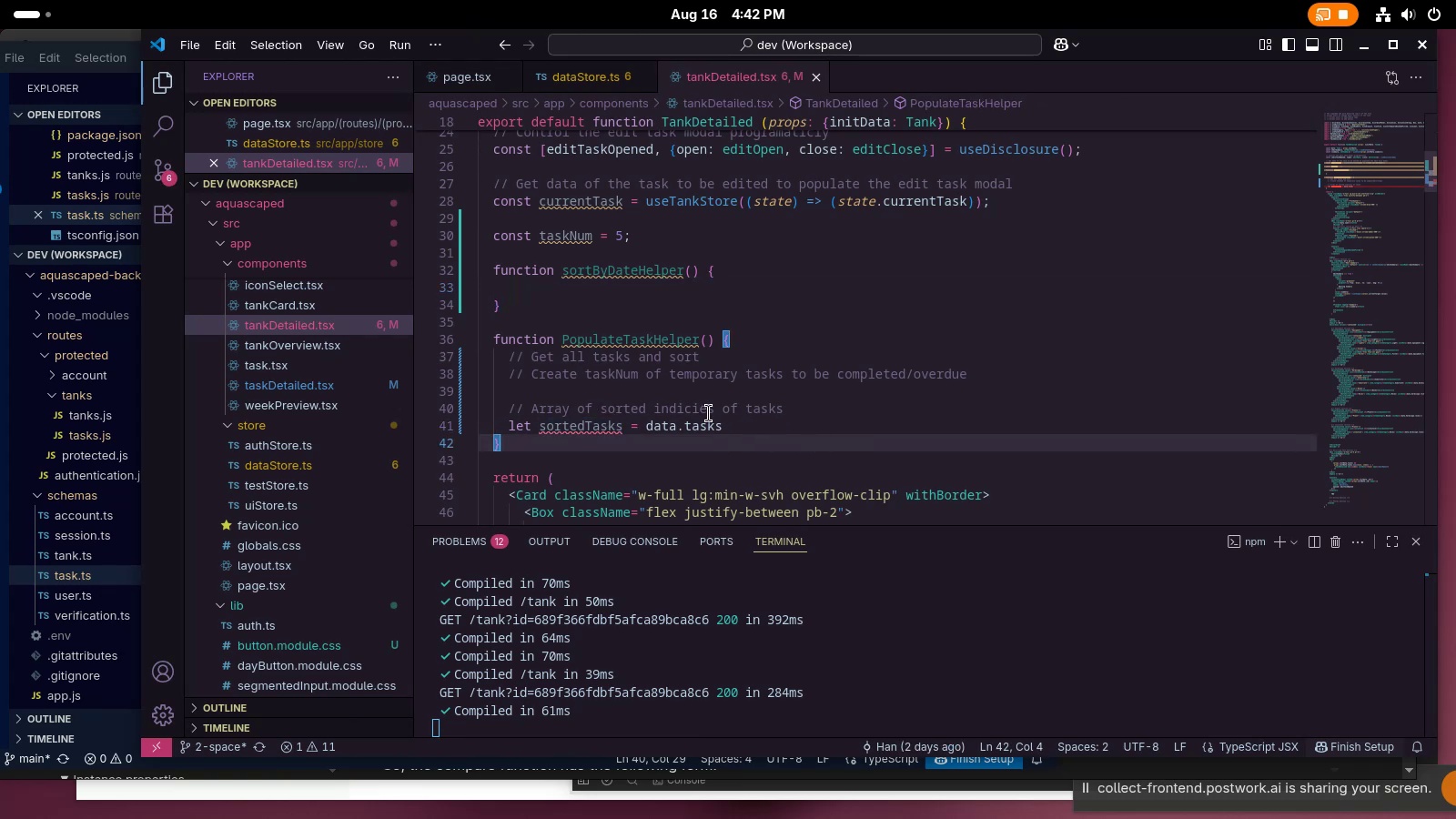 
left_click([749, 423])
 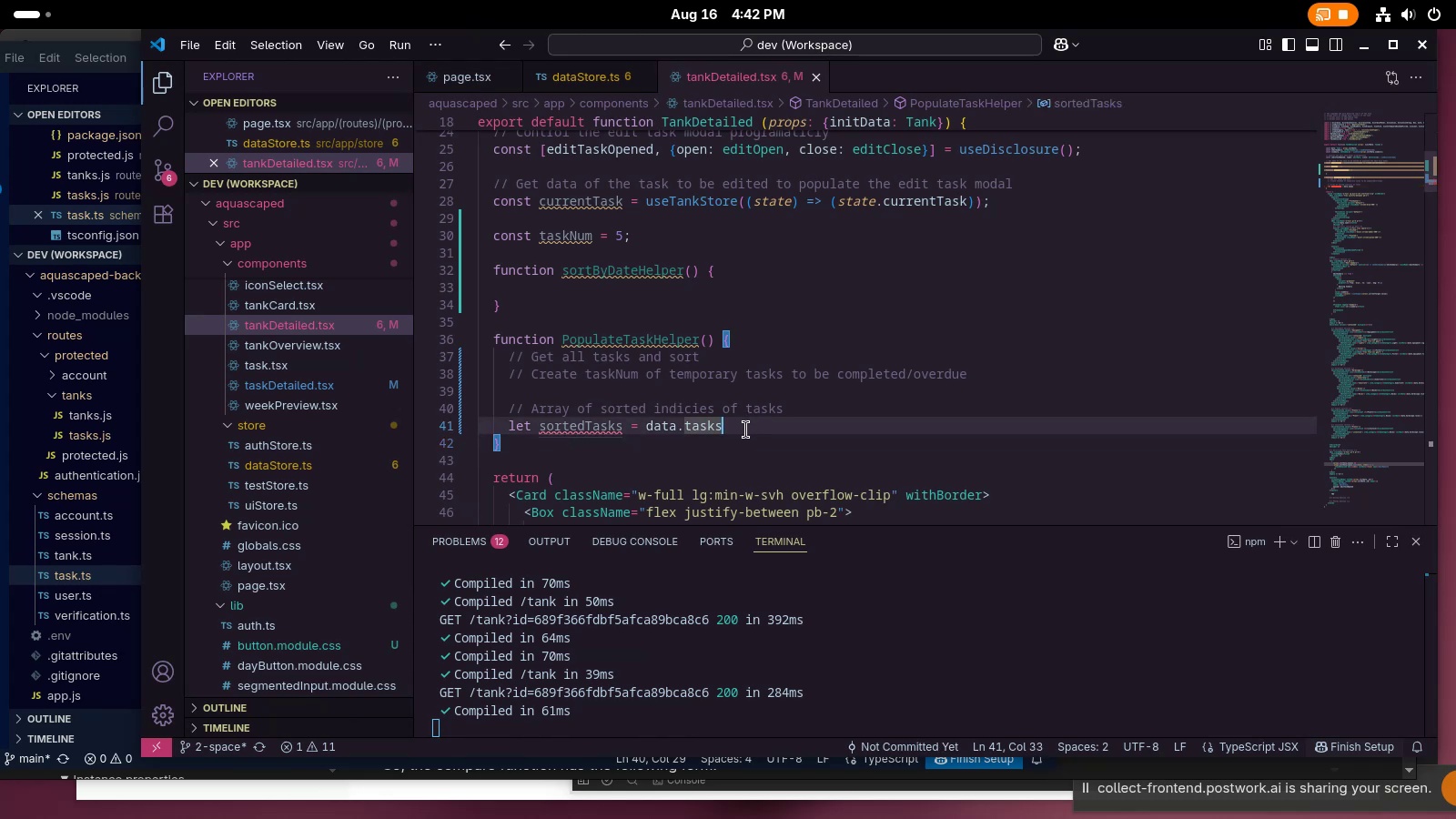 
type(.sort)
 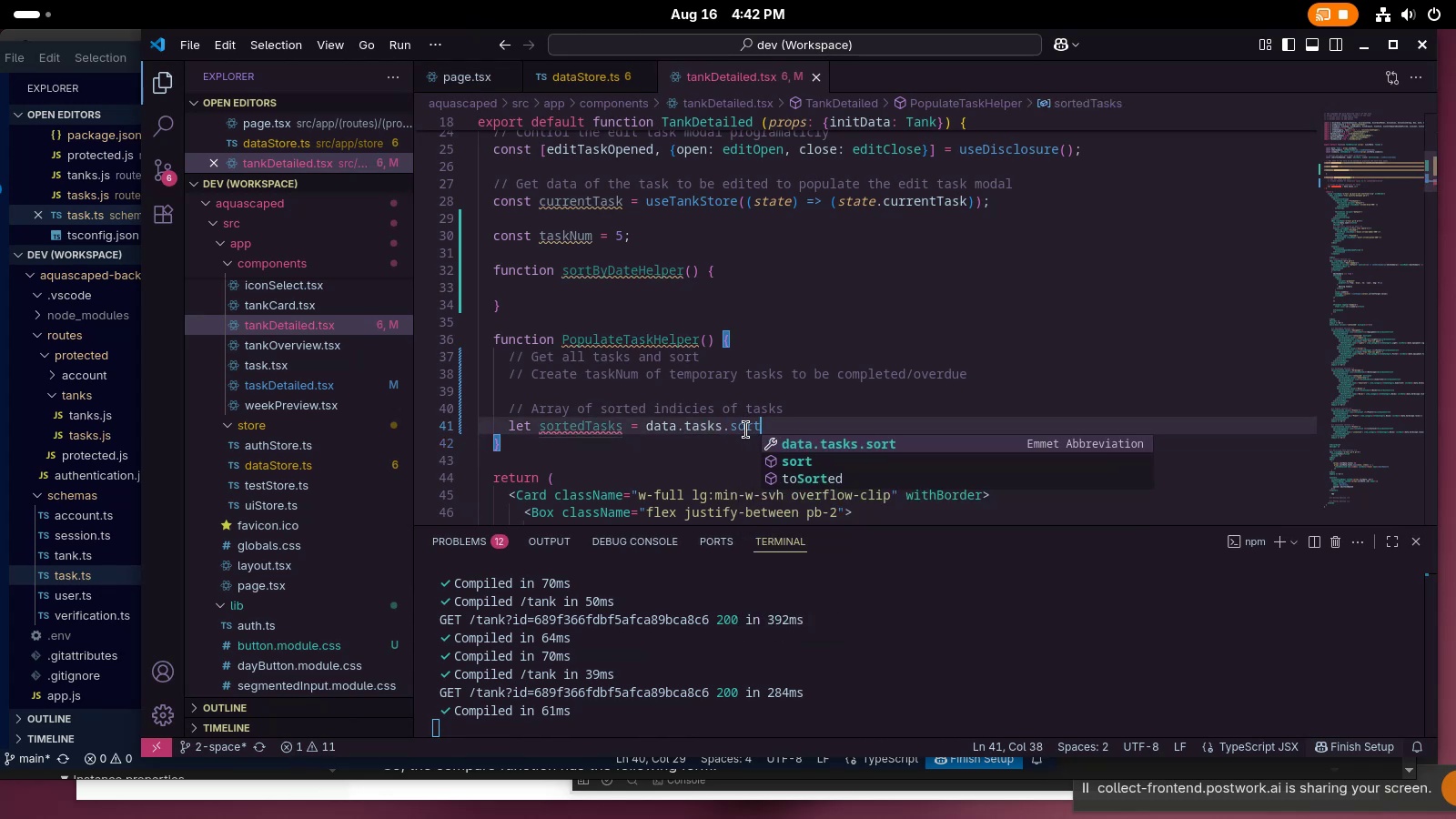 
key(Enter)
 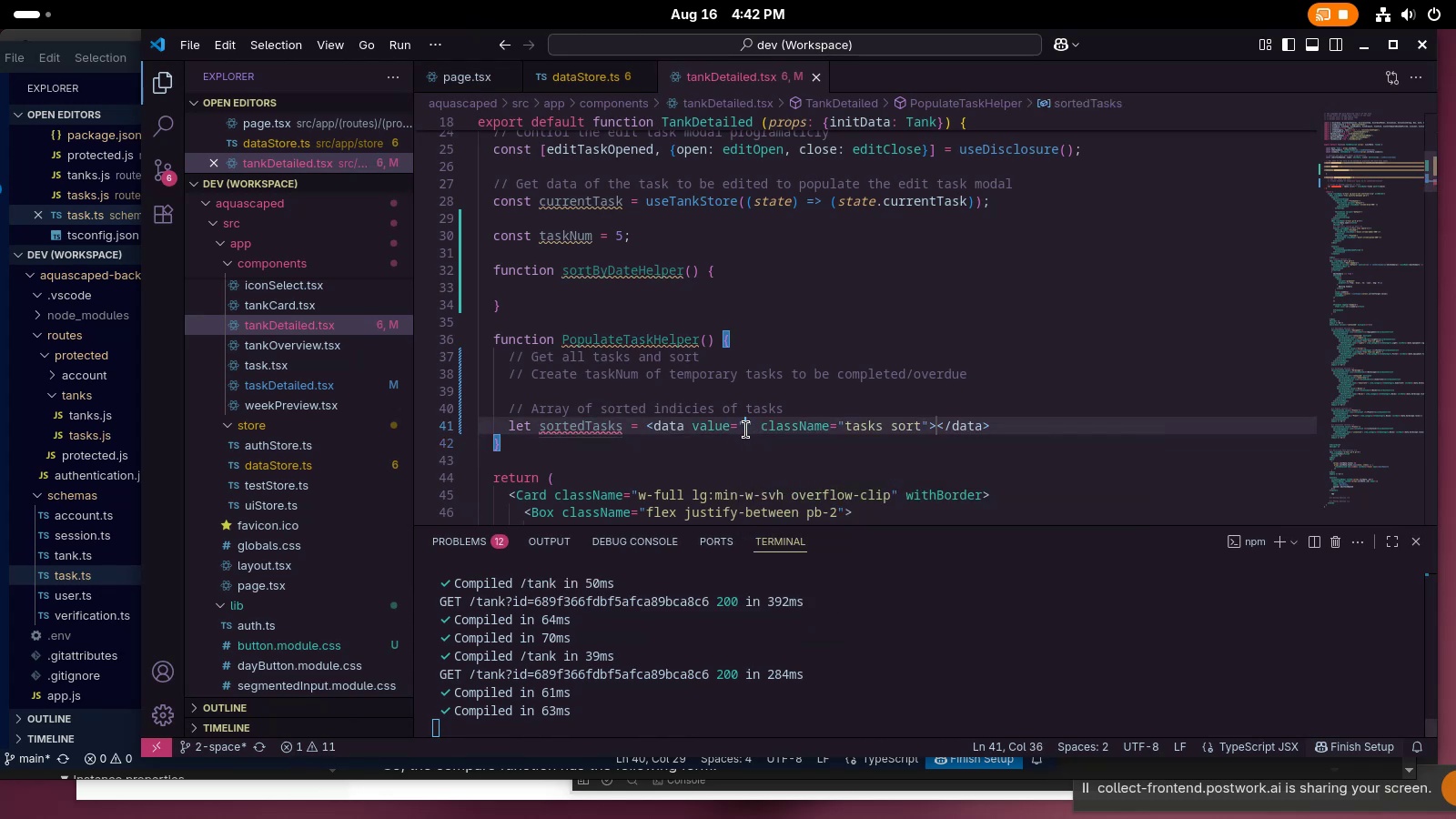 
key(Control+ControlLeft)
 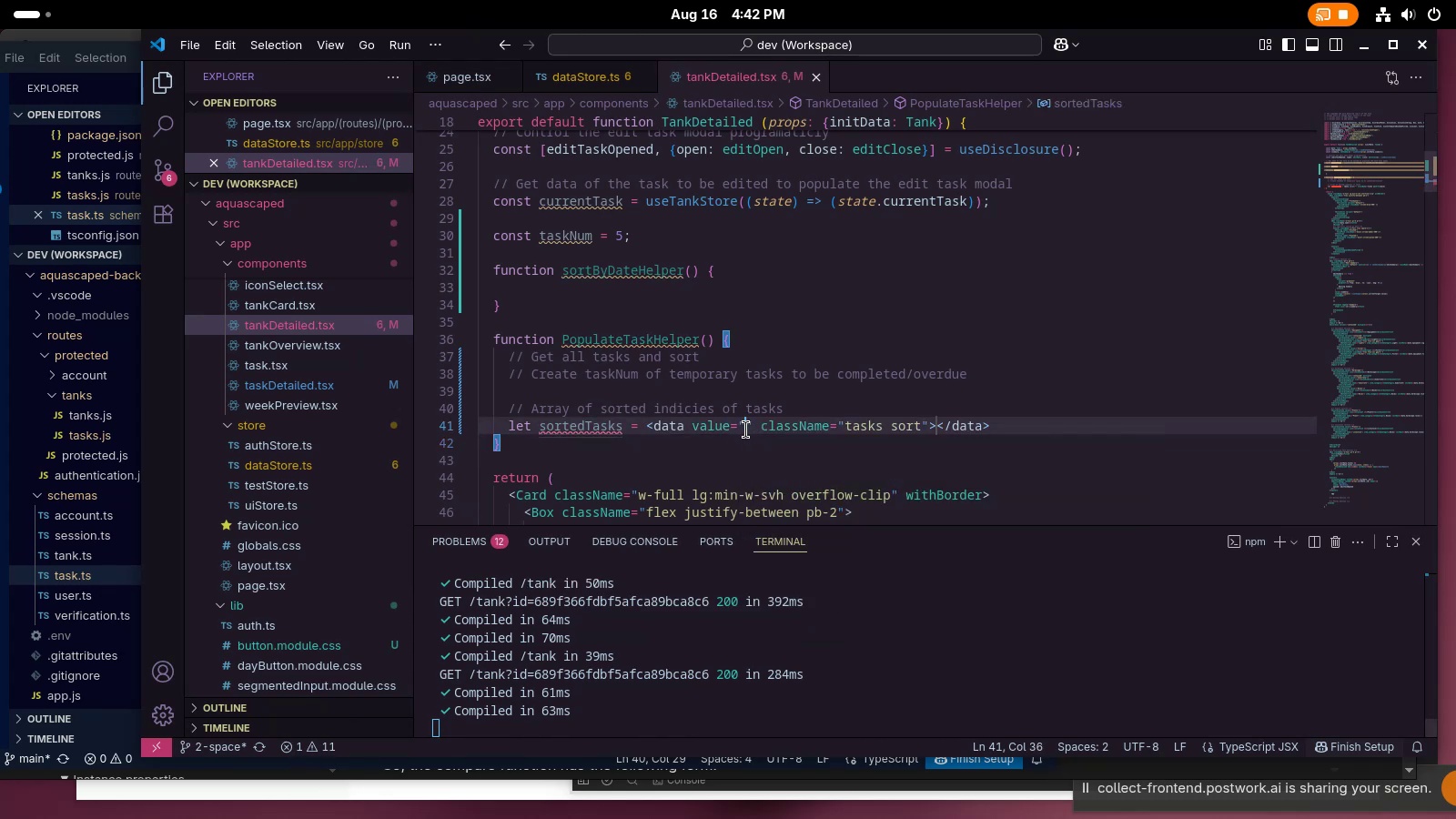 
key(Control+Z)
 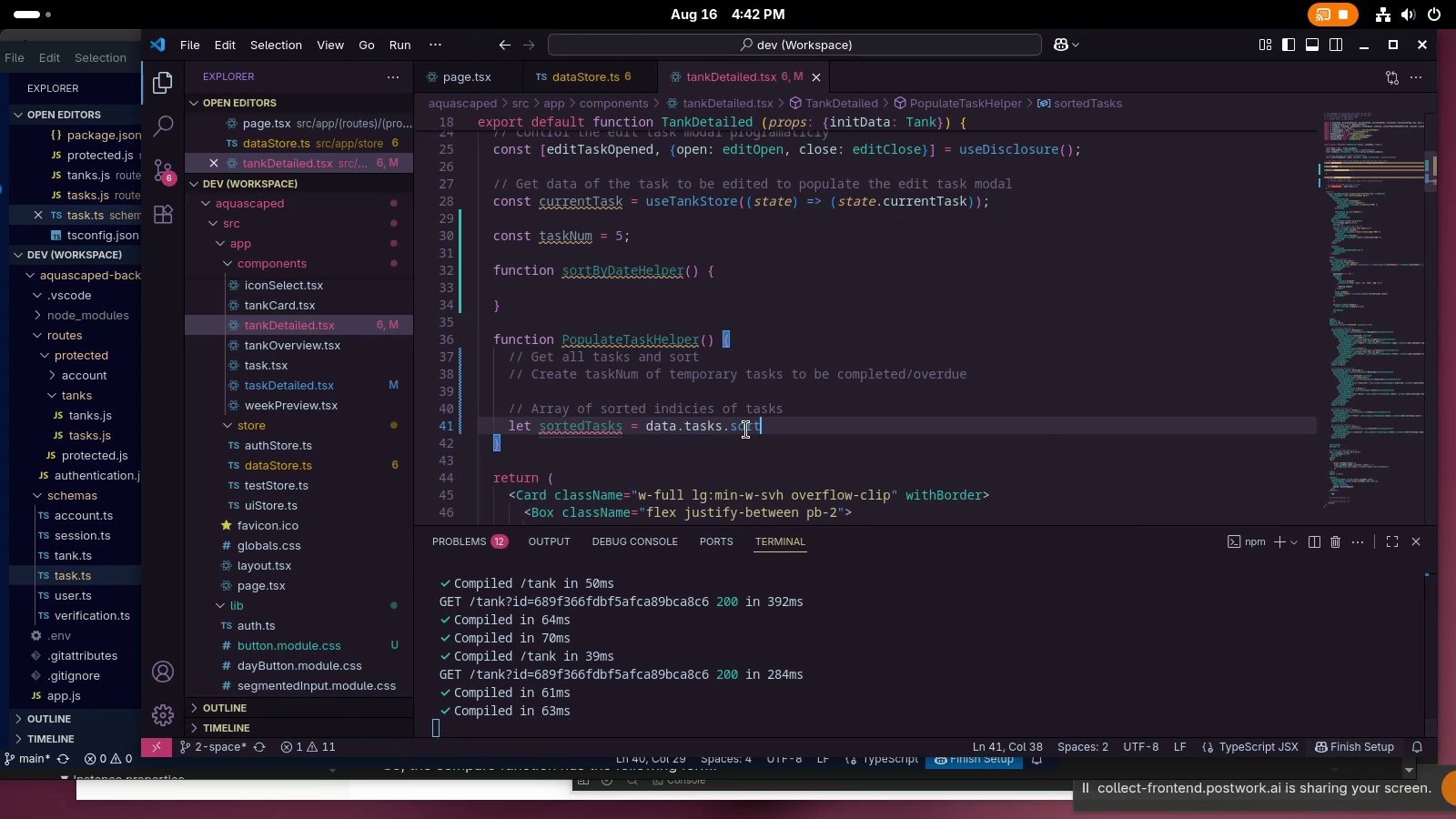 
key(Shift+9)
 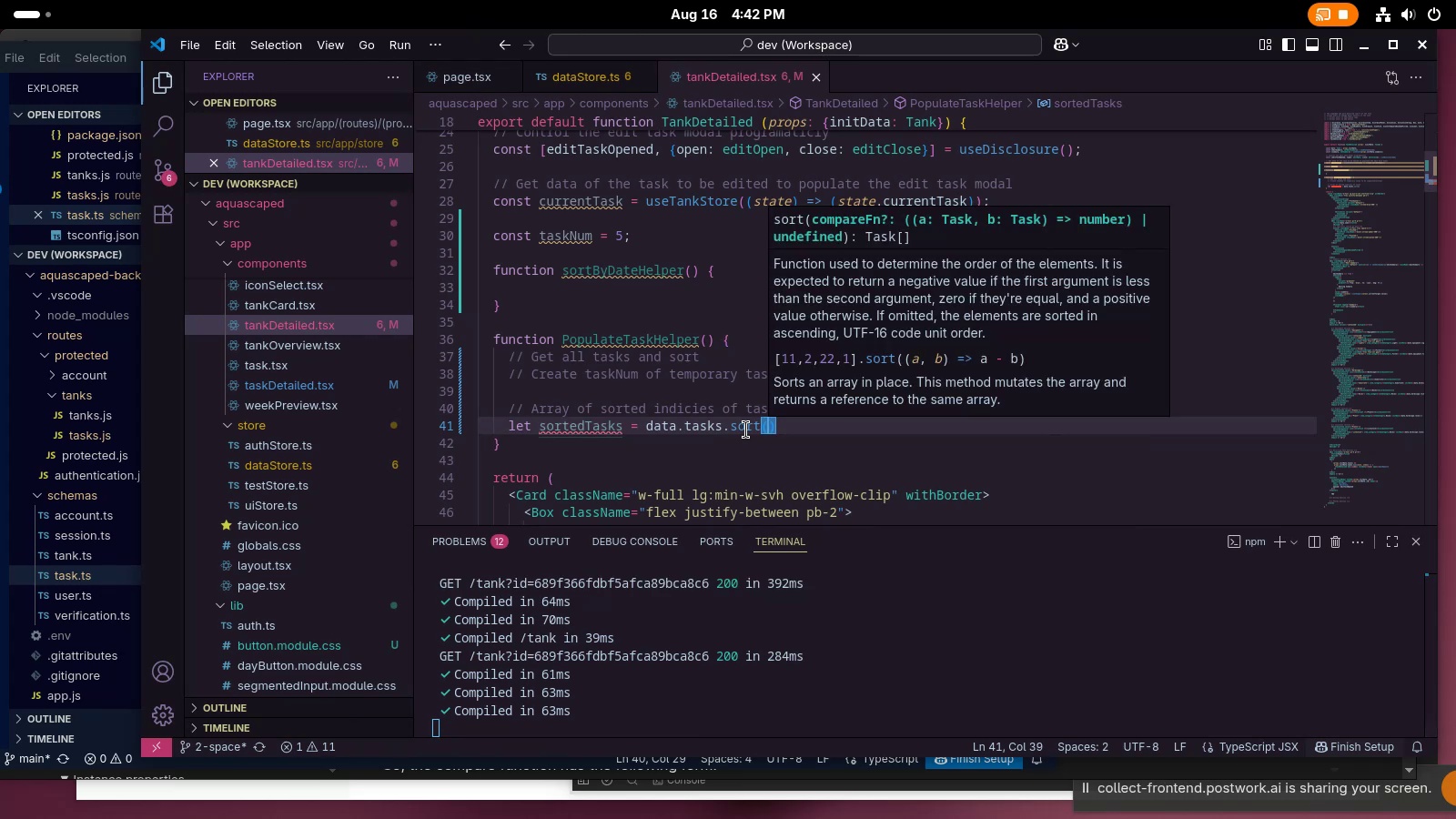 
type(sortBy)
 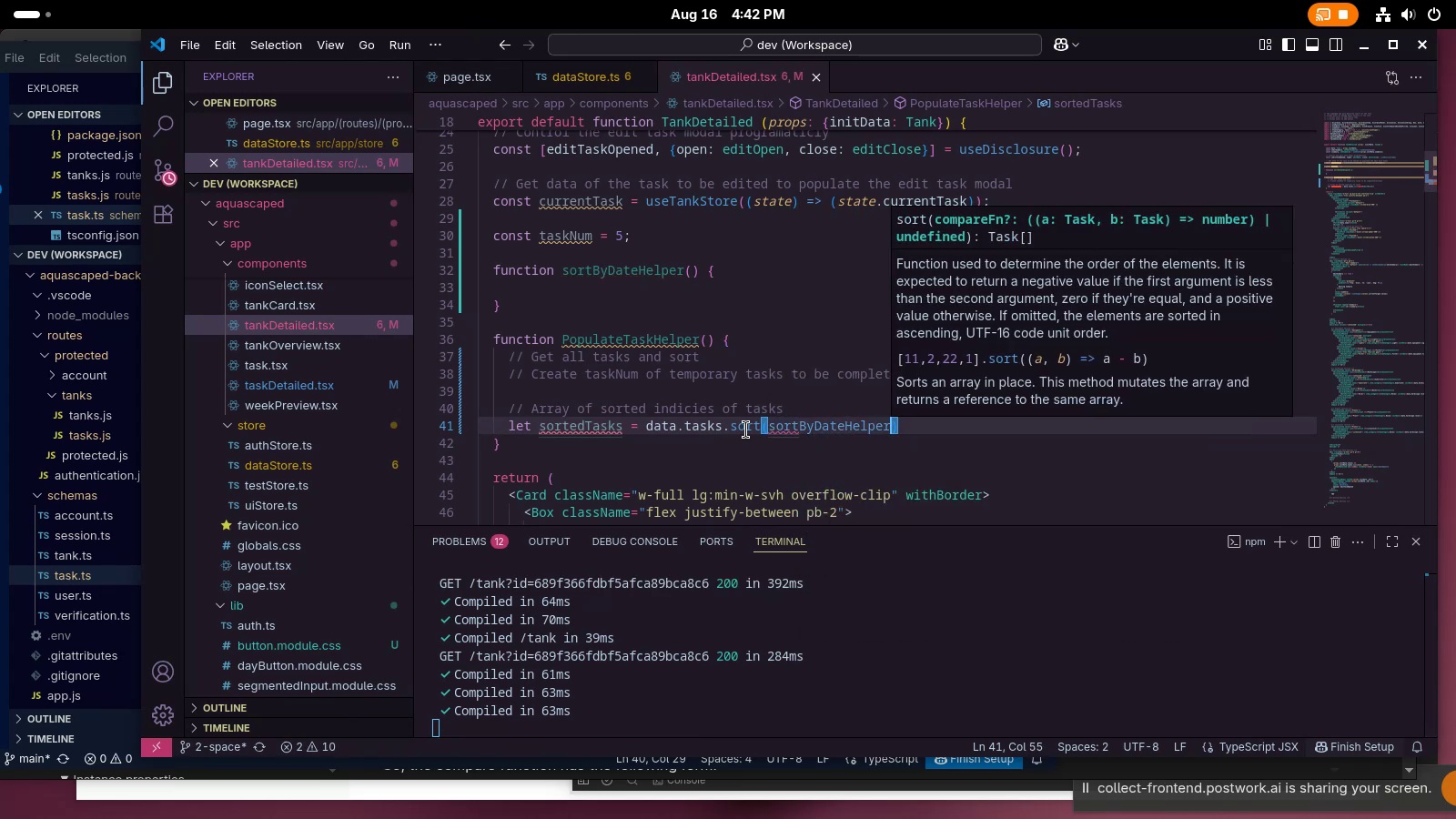 
 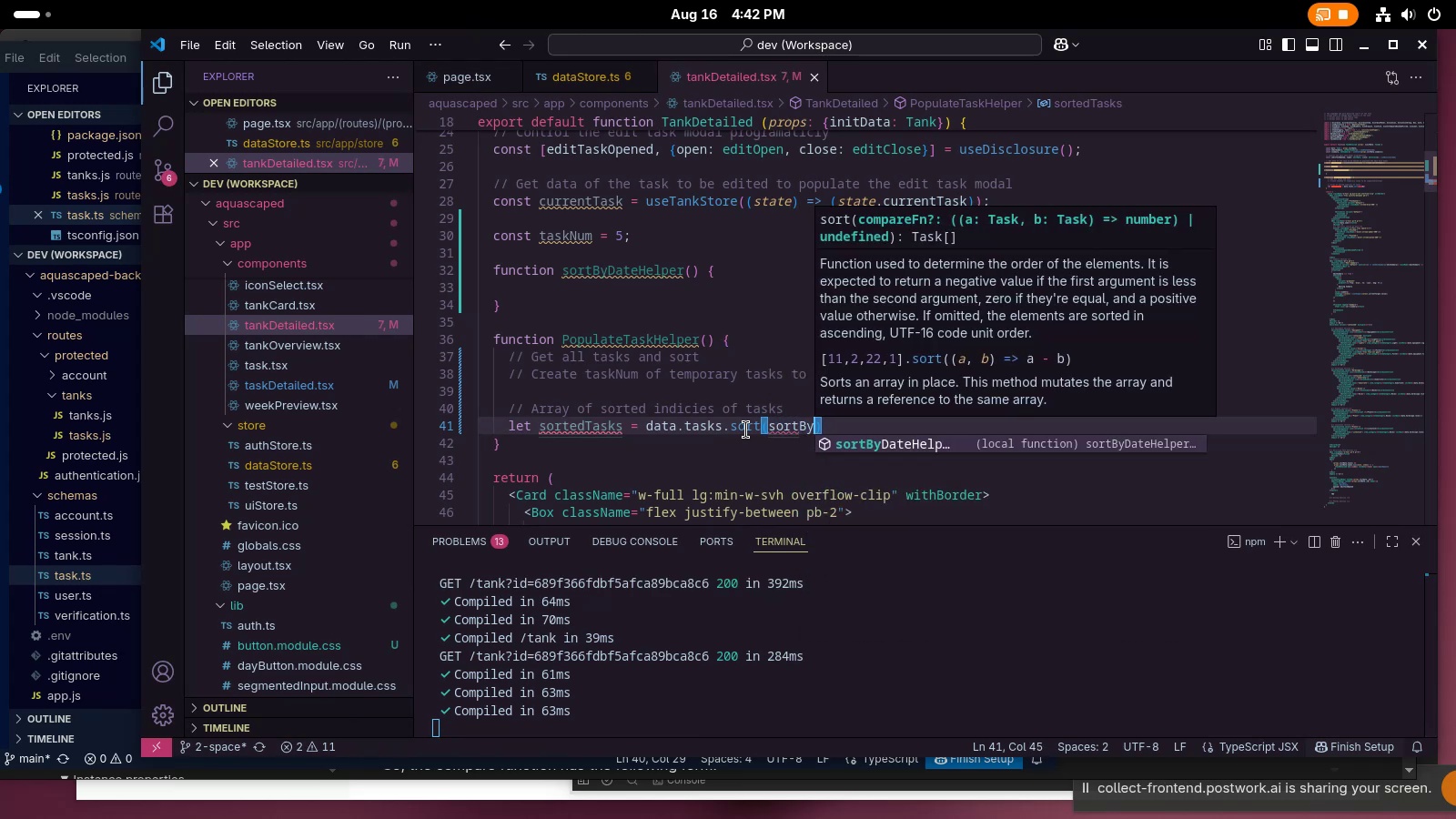 
key(Enter)
 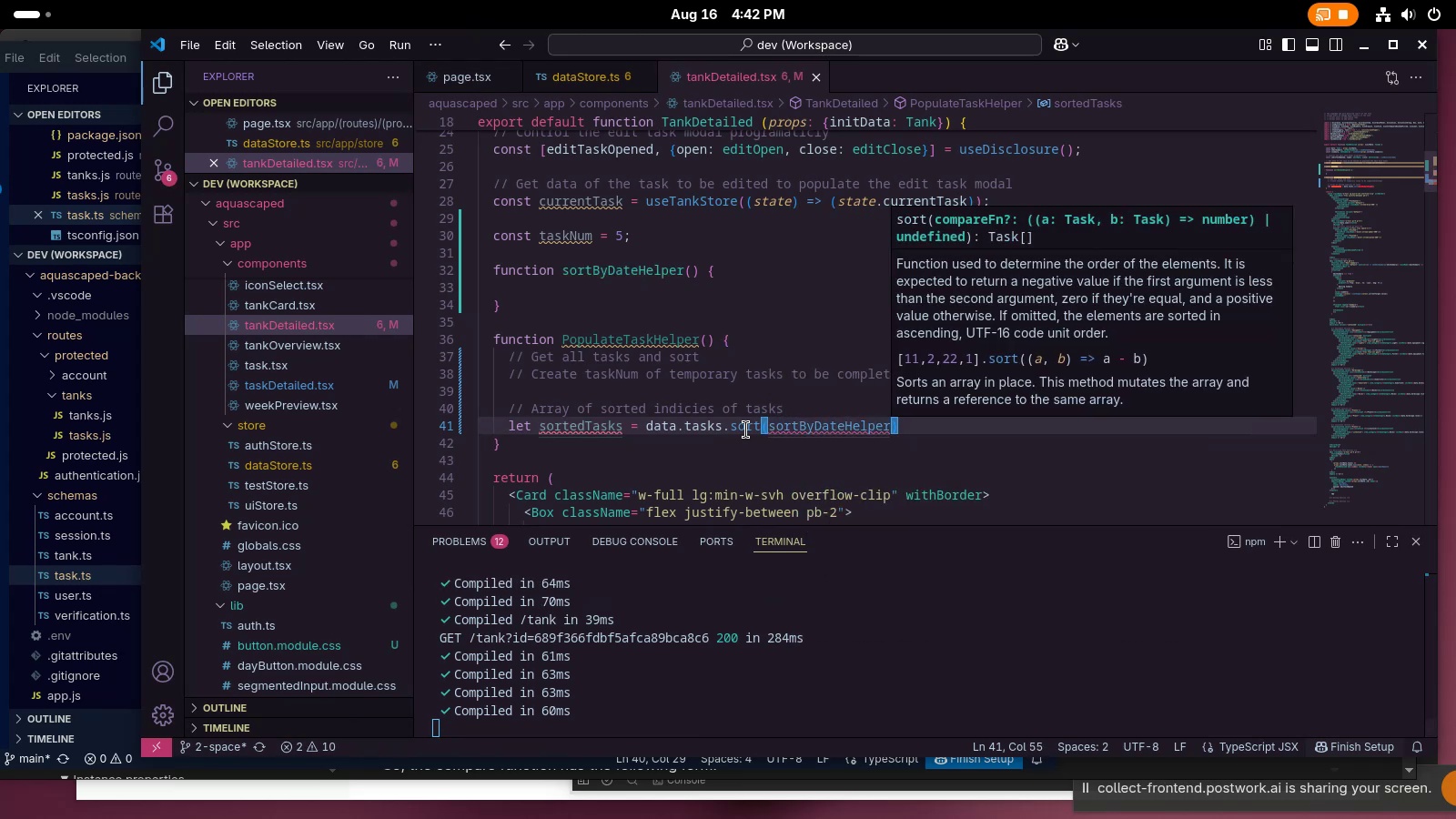 
key(Shift+9)
 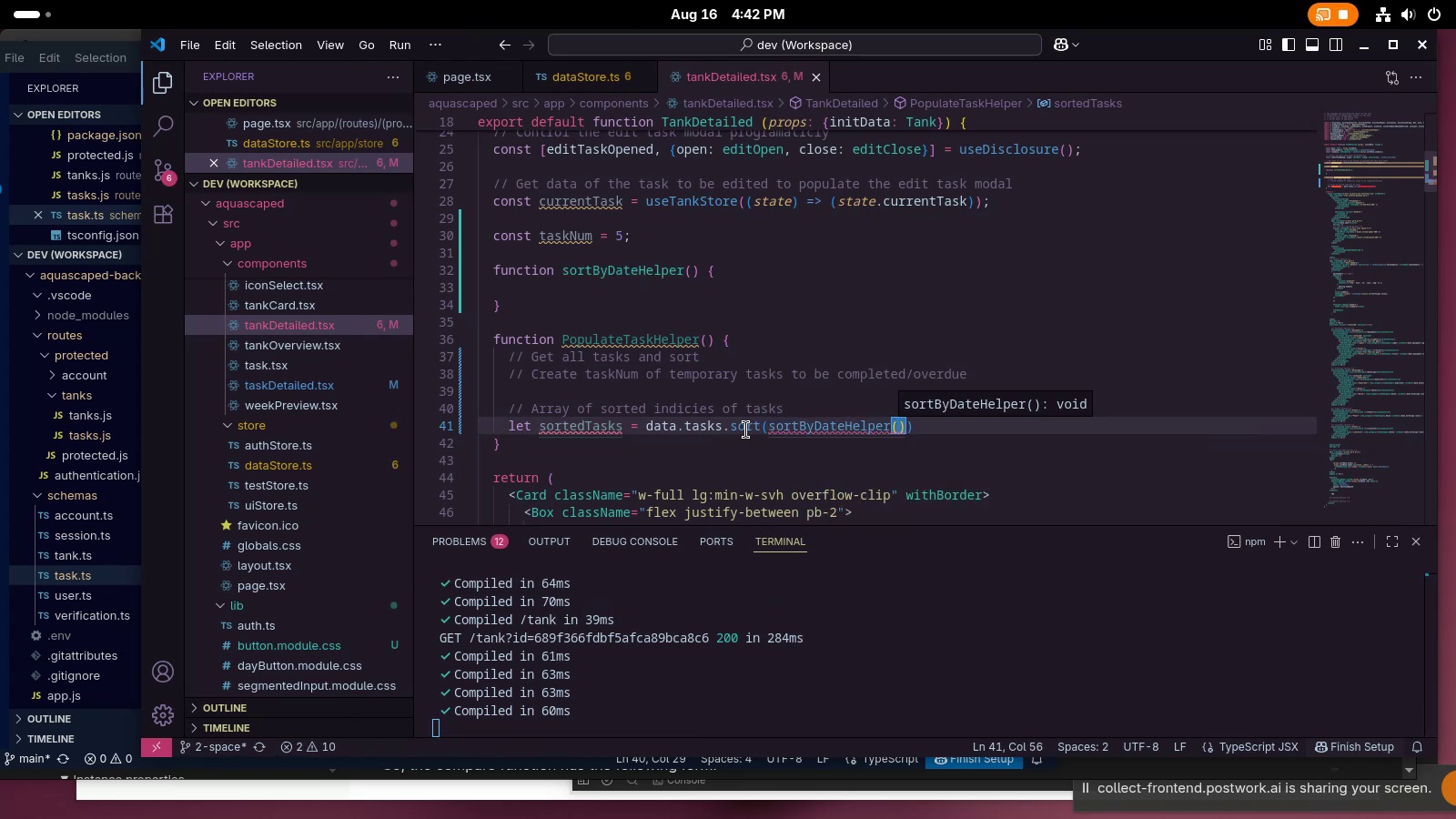 
key(Control+Z)
 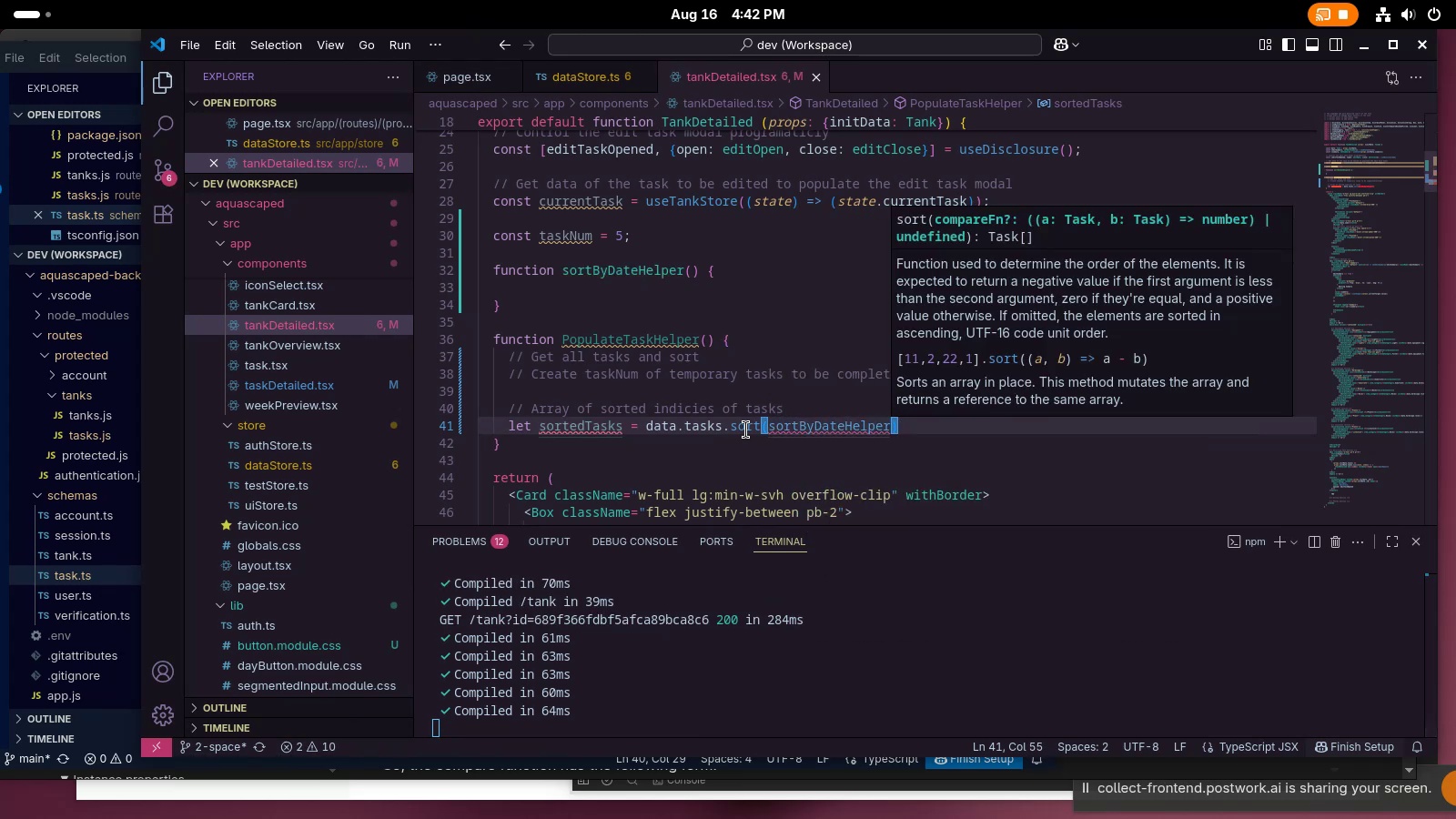 
key(Control+ControlLeft)
 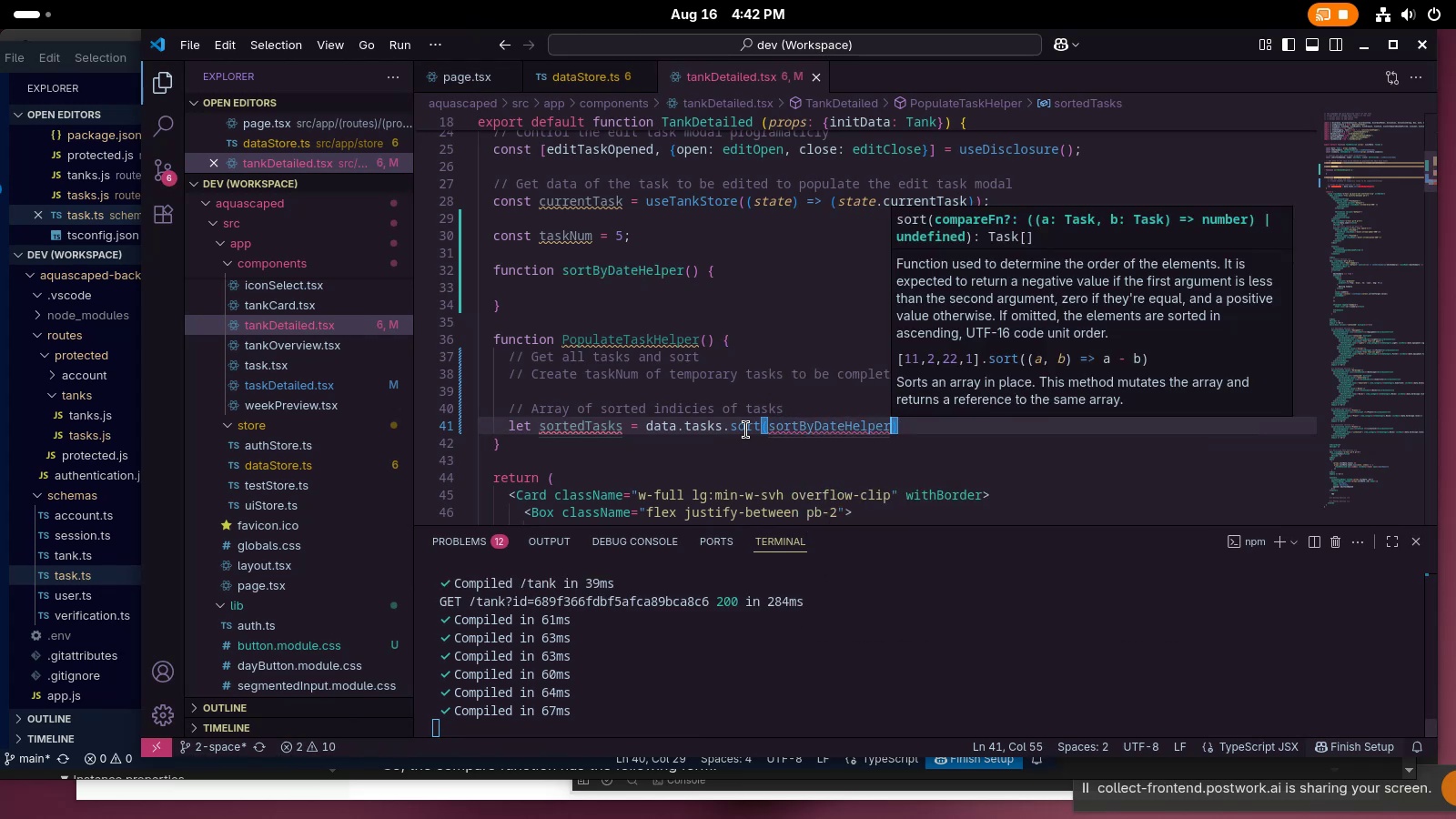 
key(Control+Backspace)
 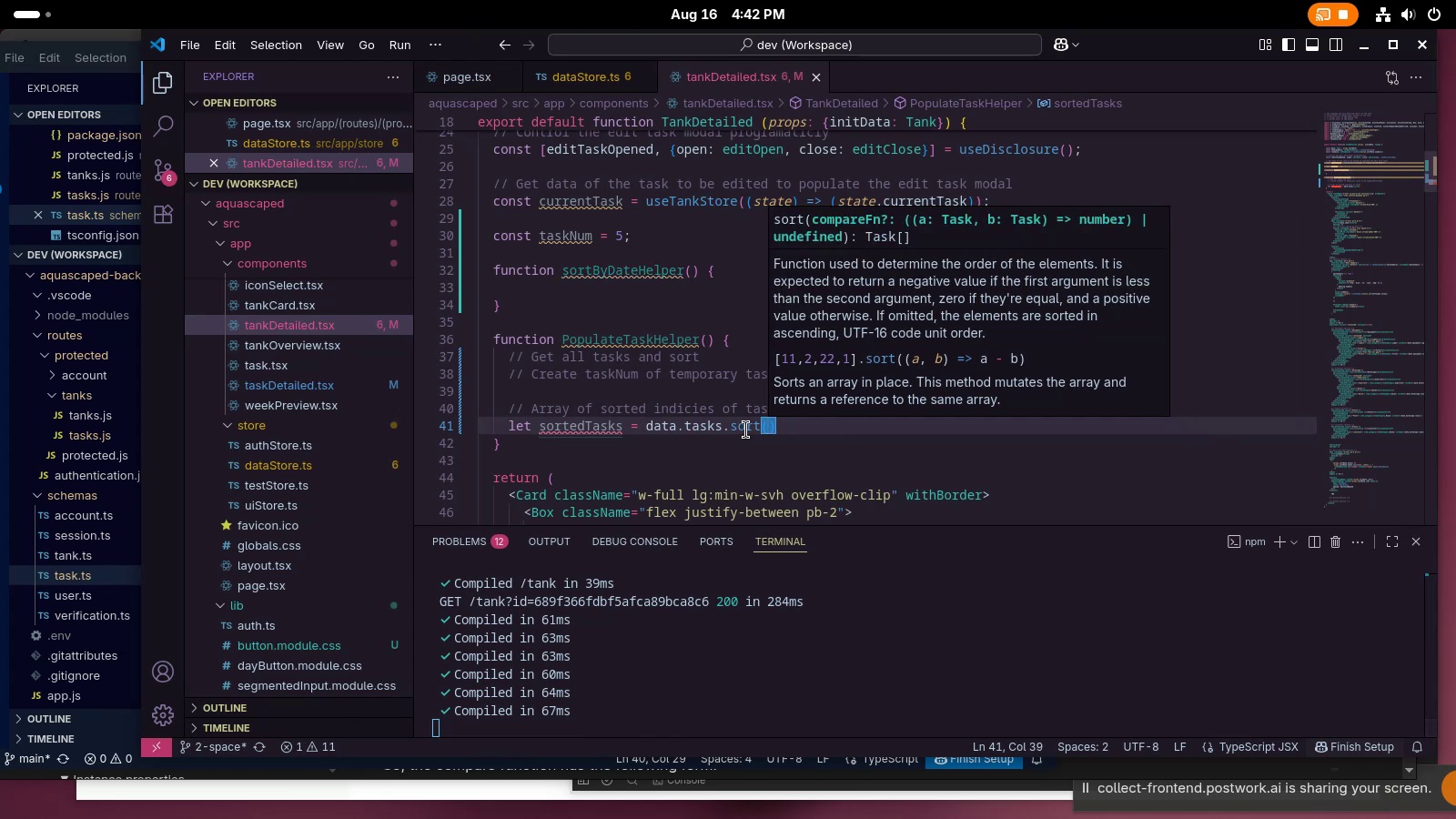 
hold_key(key=ShiftLeft, duration=1.52)
 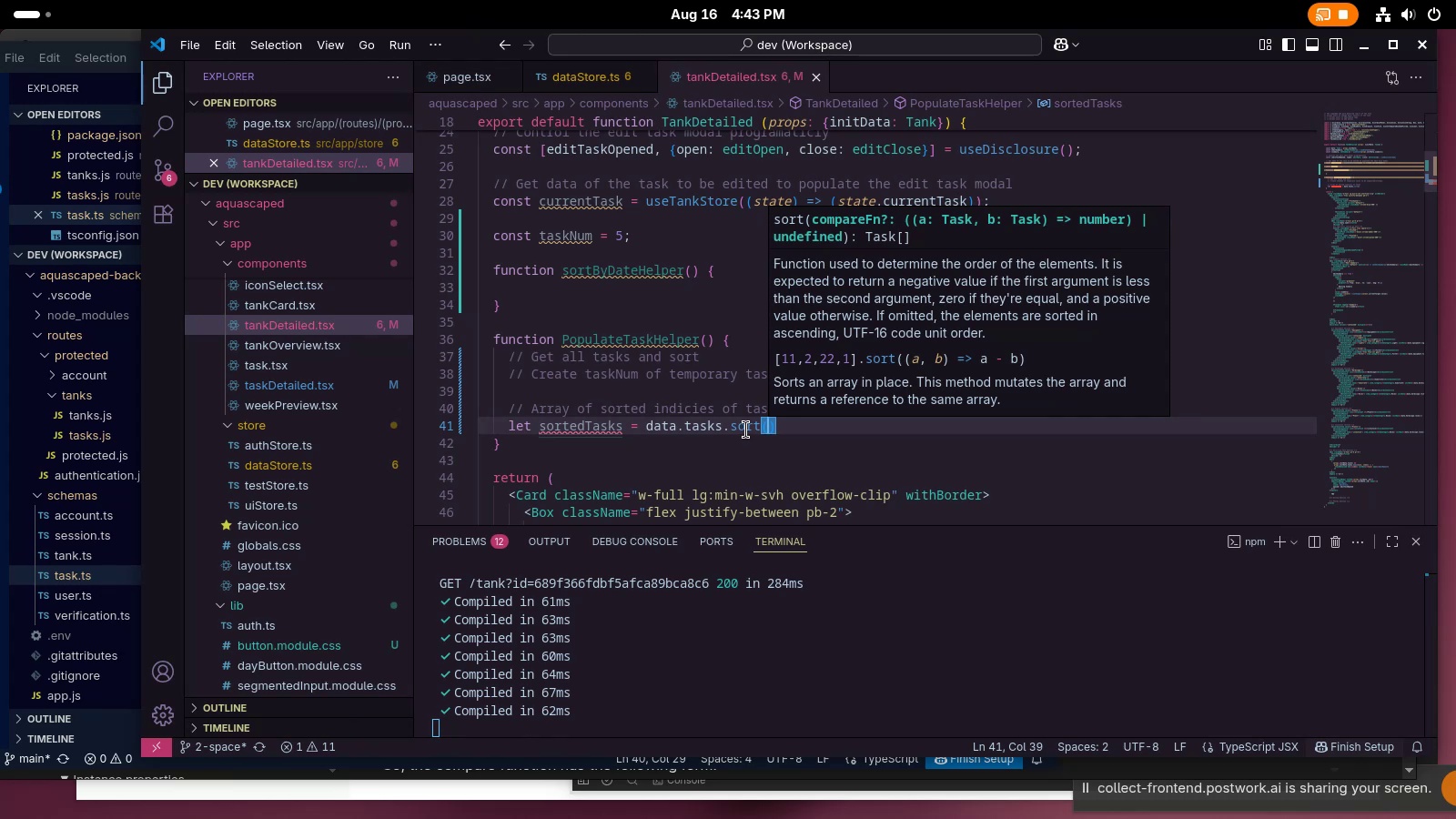 
wait(22.25)
 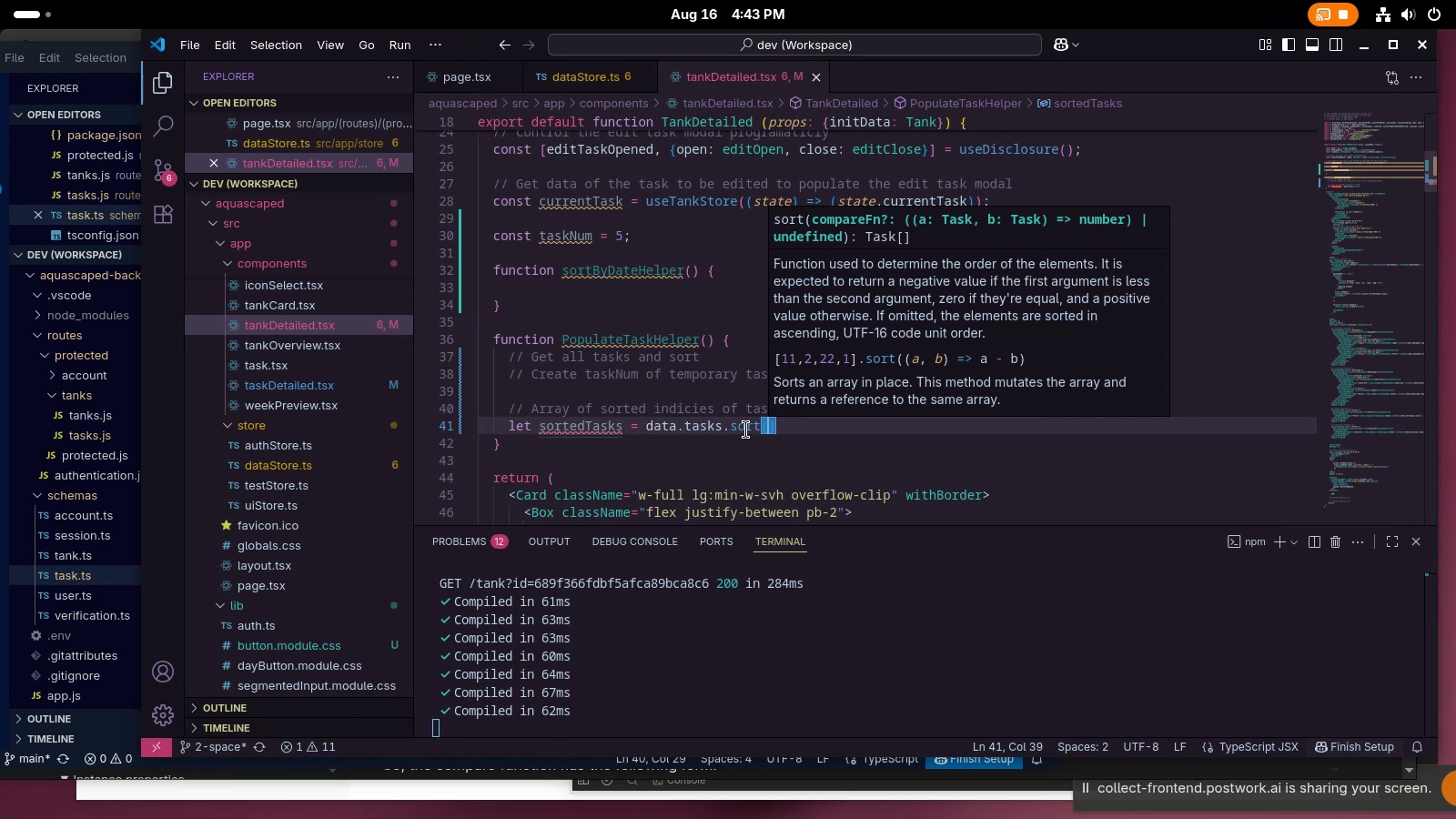 
key(Alt+AltLeft)
 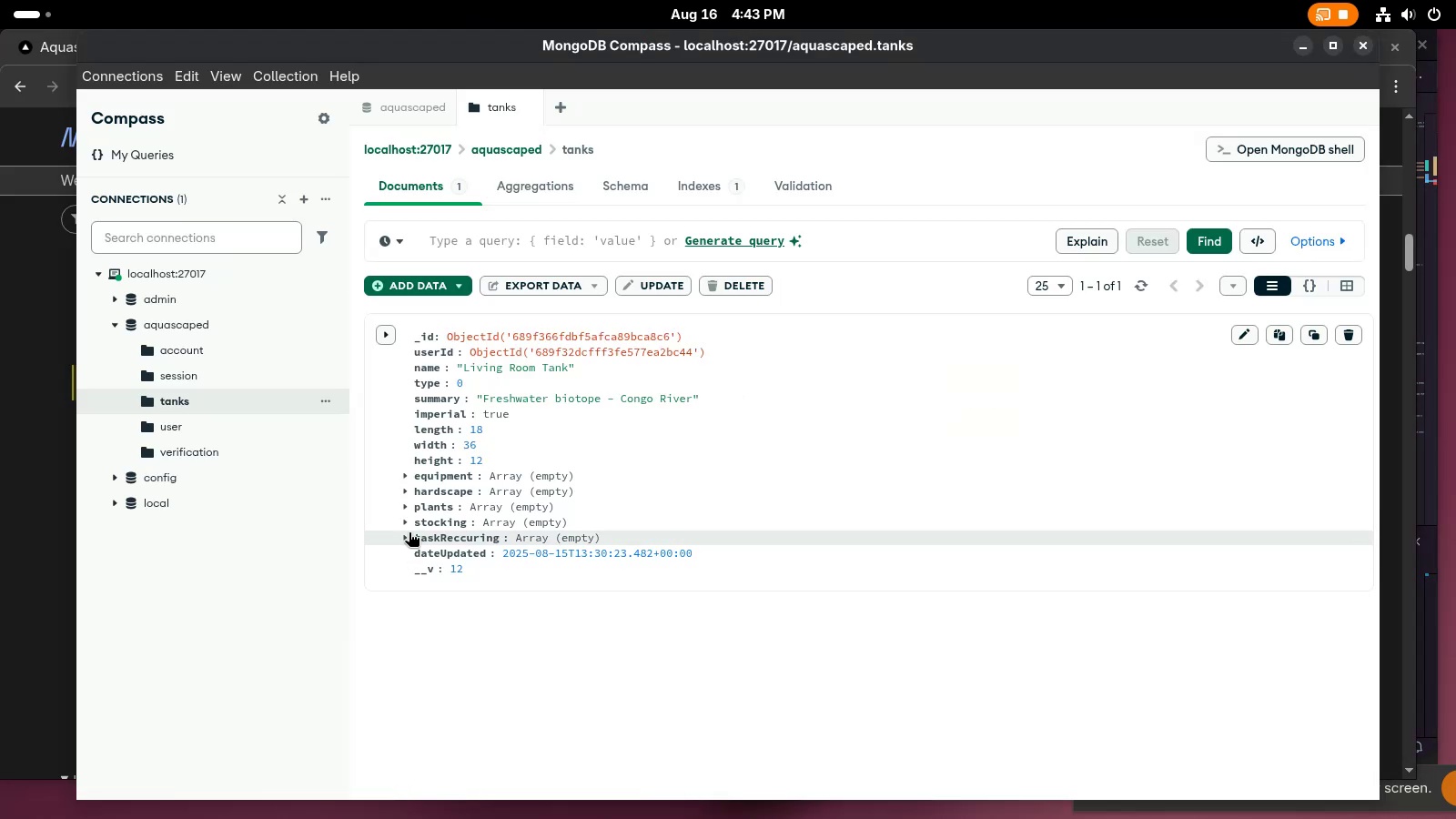 
double_click([1159, 291])
 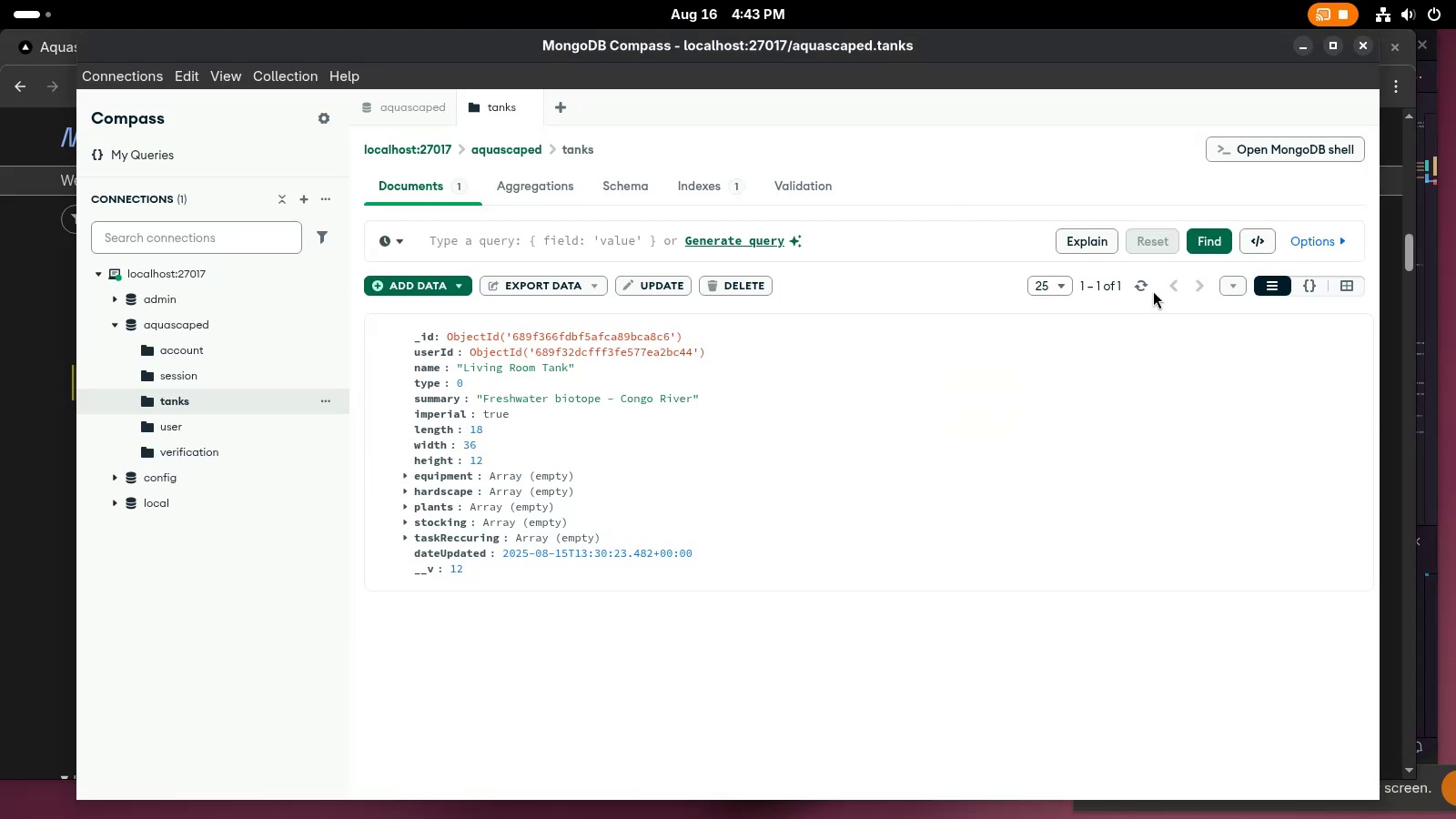 
left_click([1148, 288])
 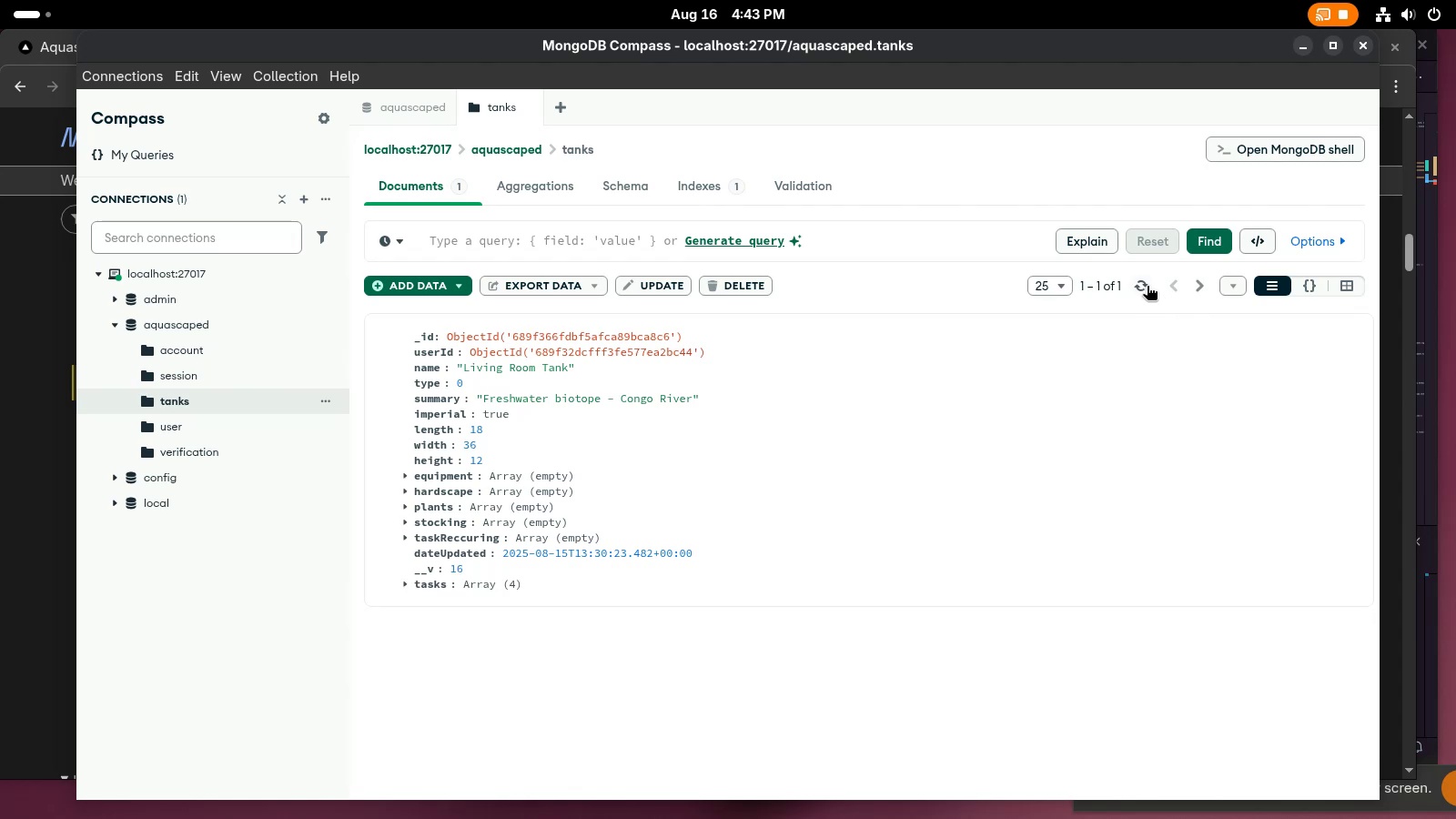 
left_click([1146, 286])
 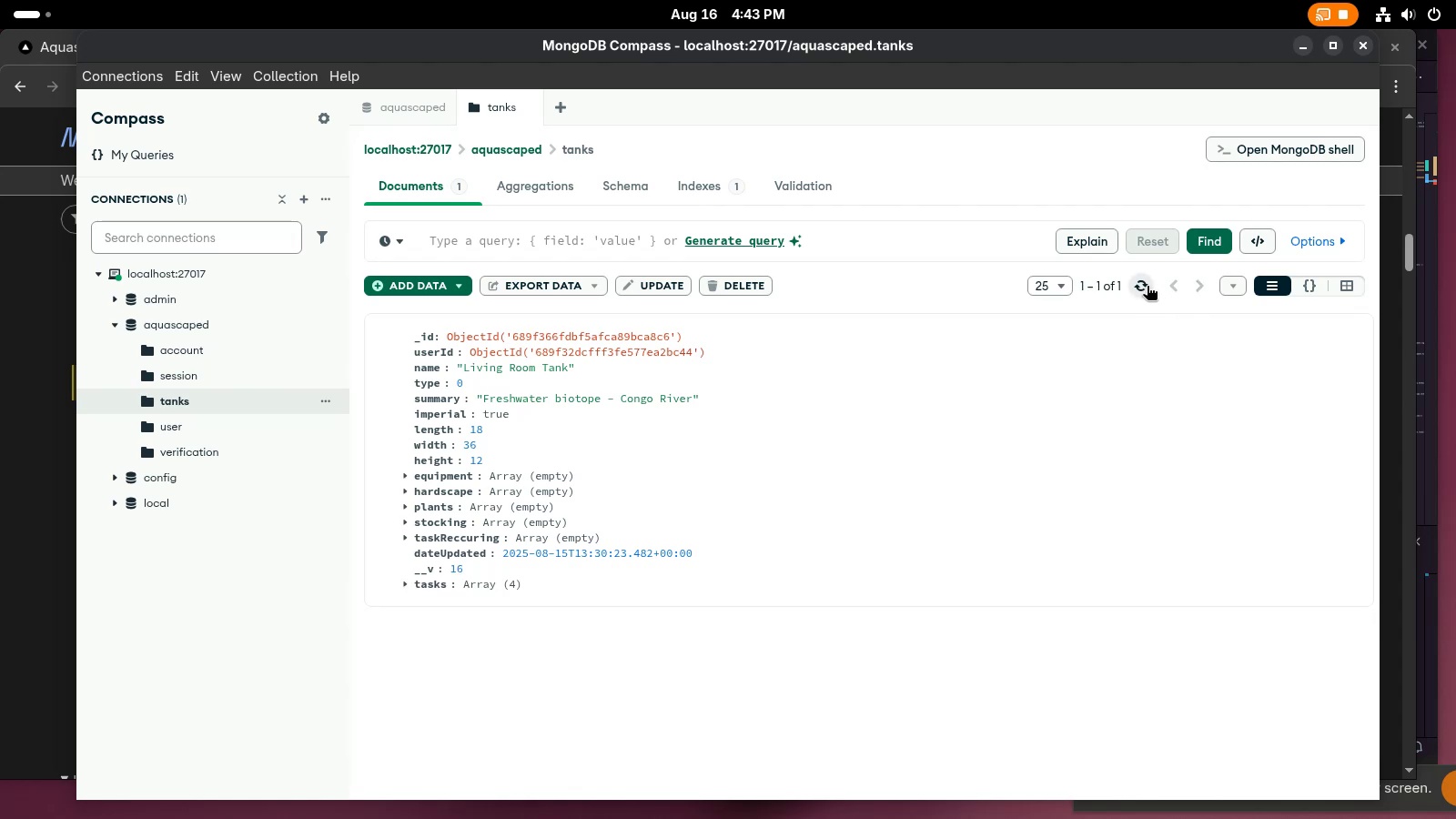 
left_click([1146, 286])
 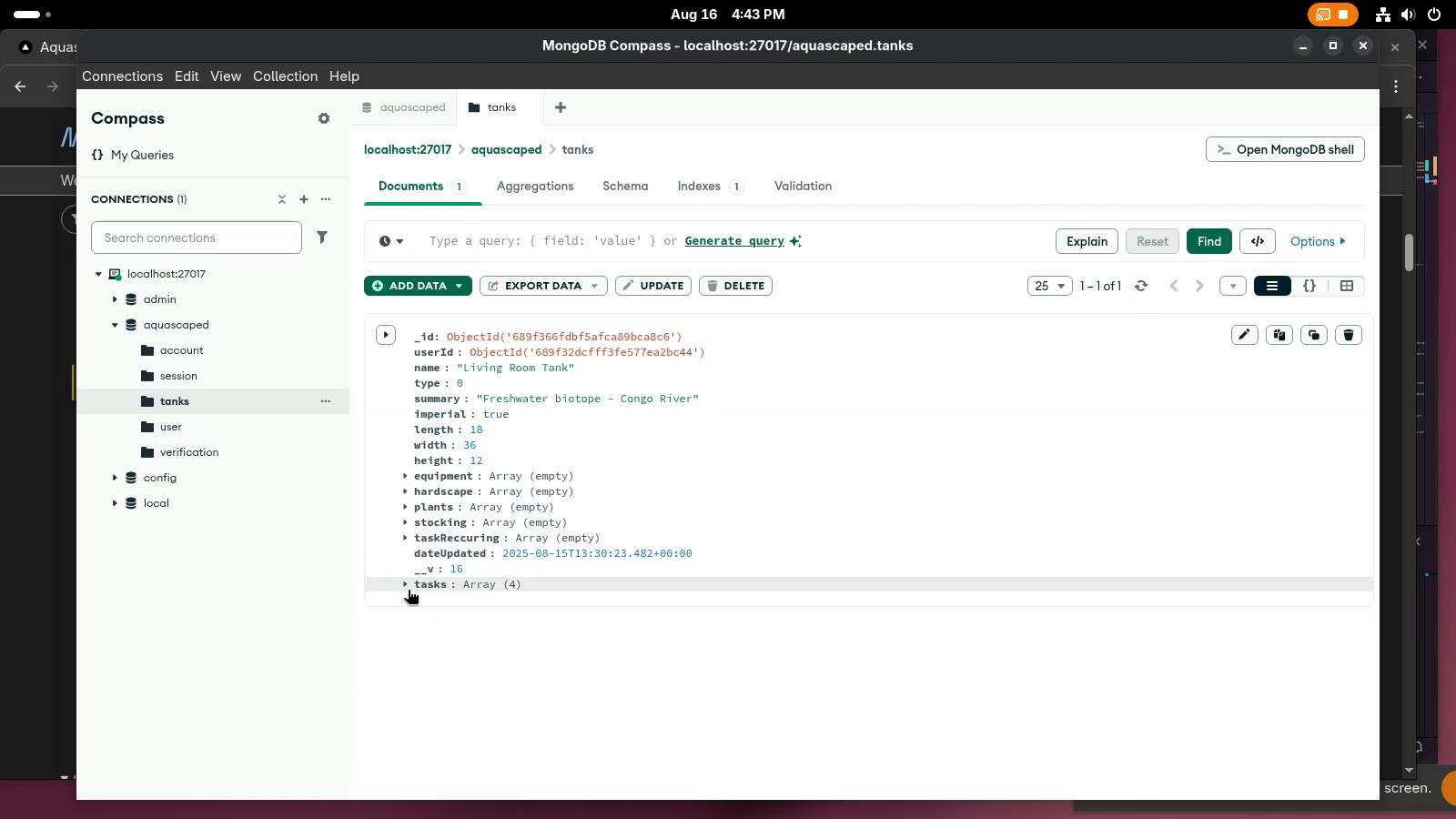 
scroll: coordinate [414, 583], scroll_direction: down, amount: 3.0
 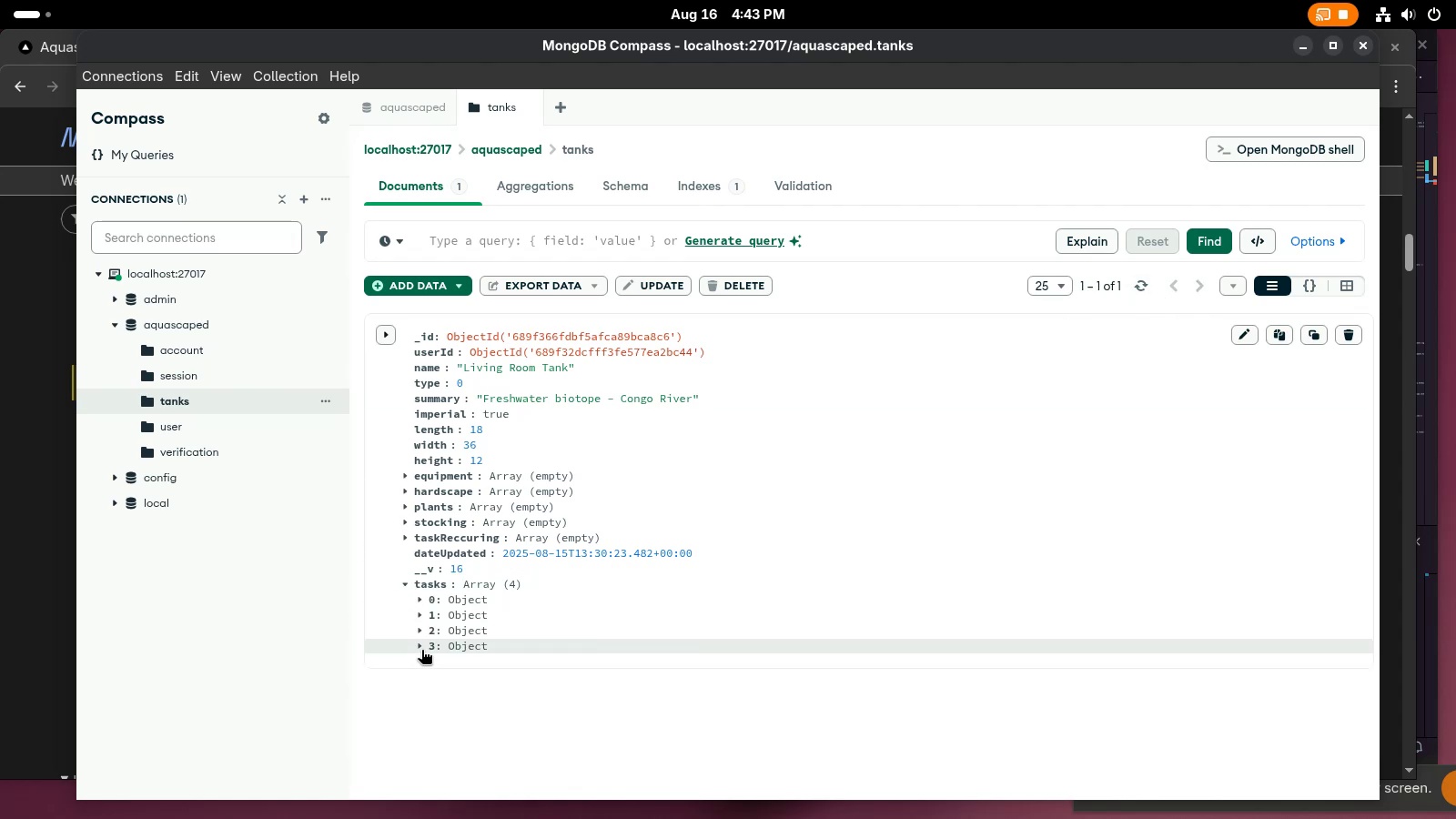 
left_click([420, 647])
 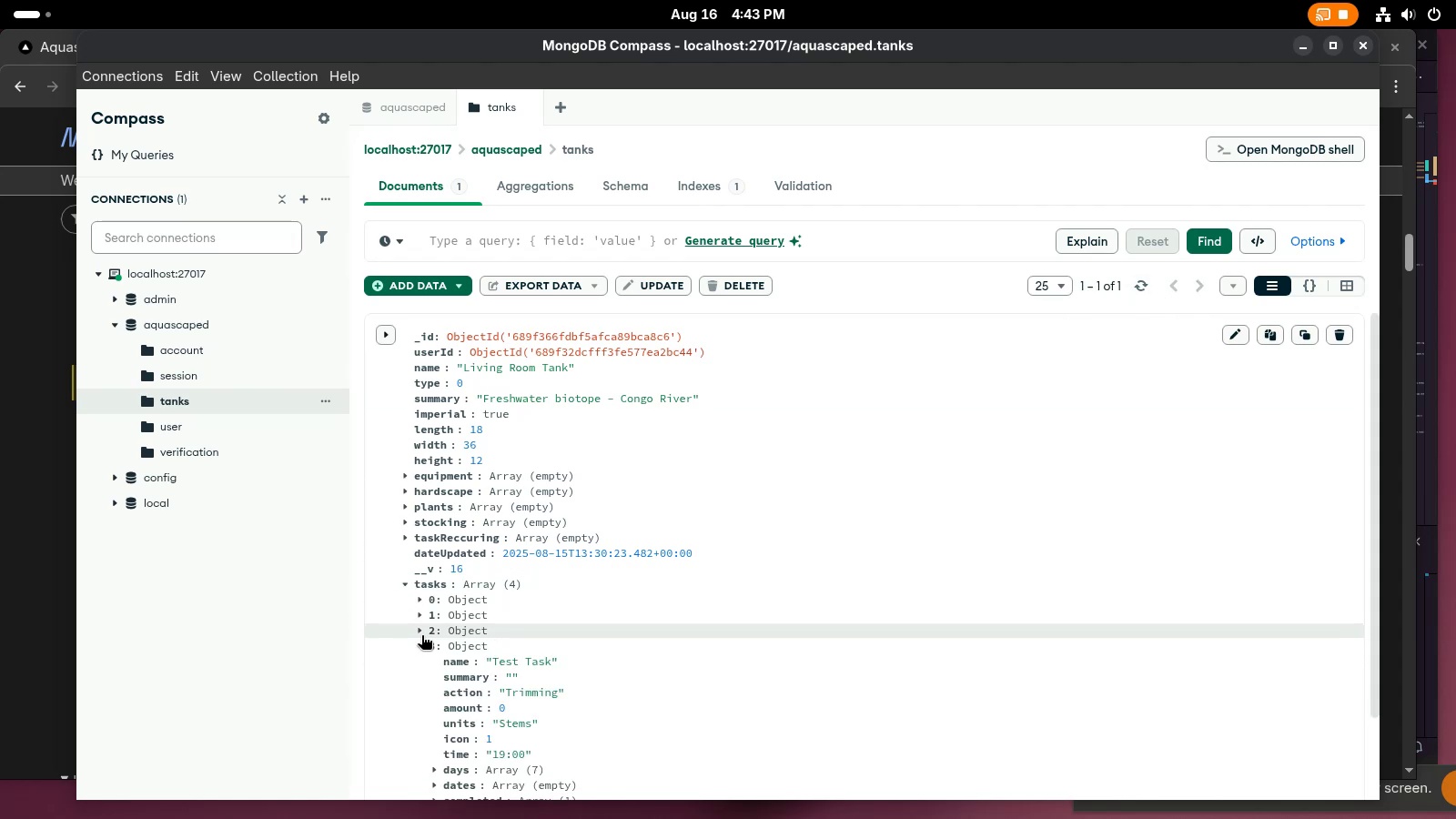 
left_click([421, 634])
 